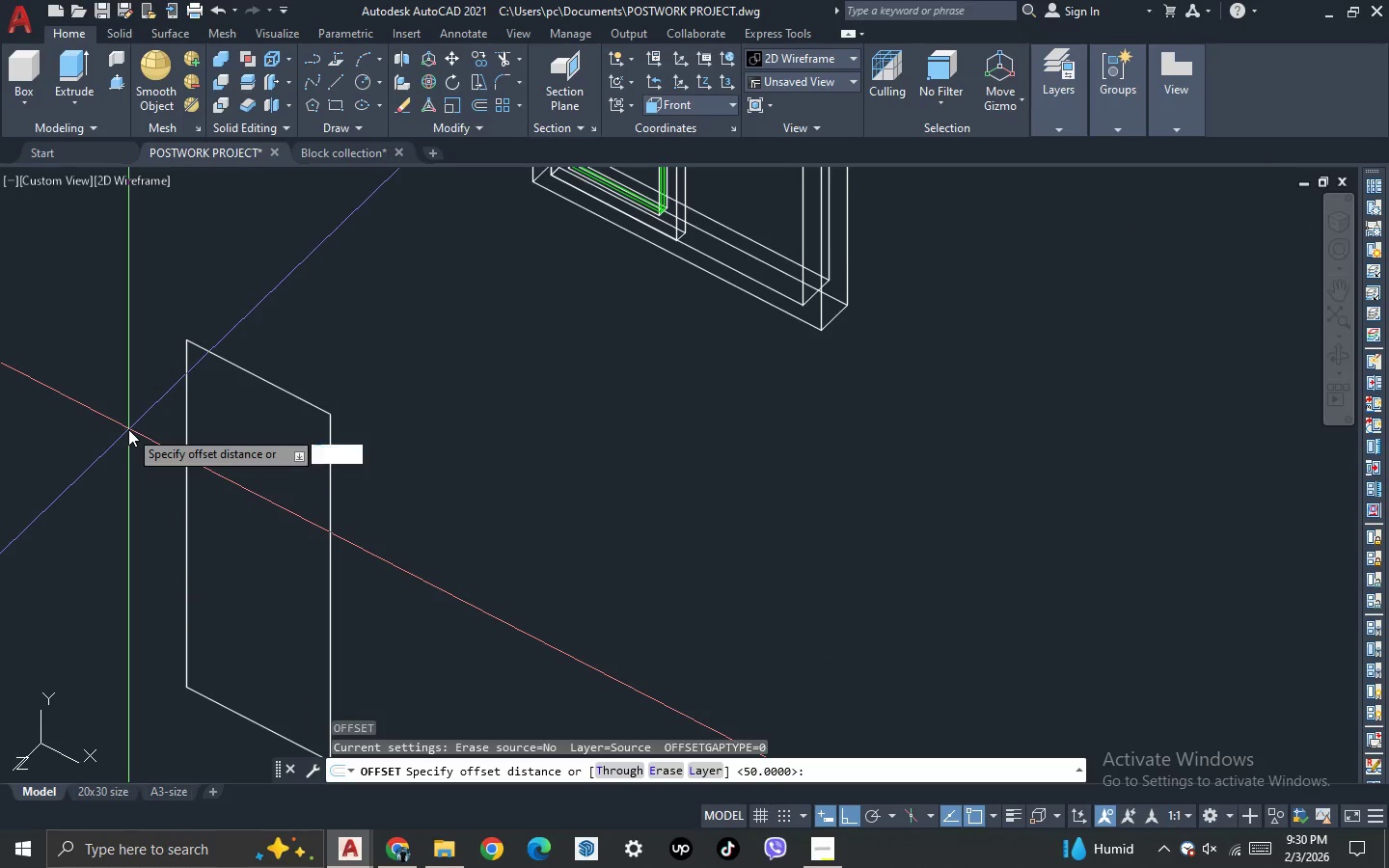 
type(50)
 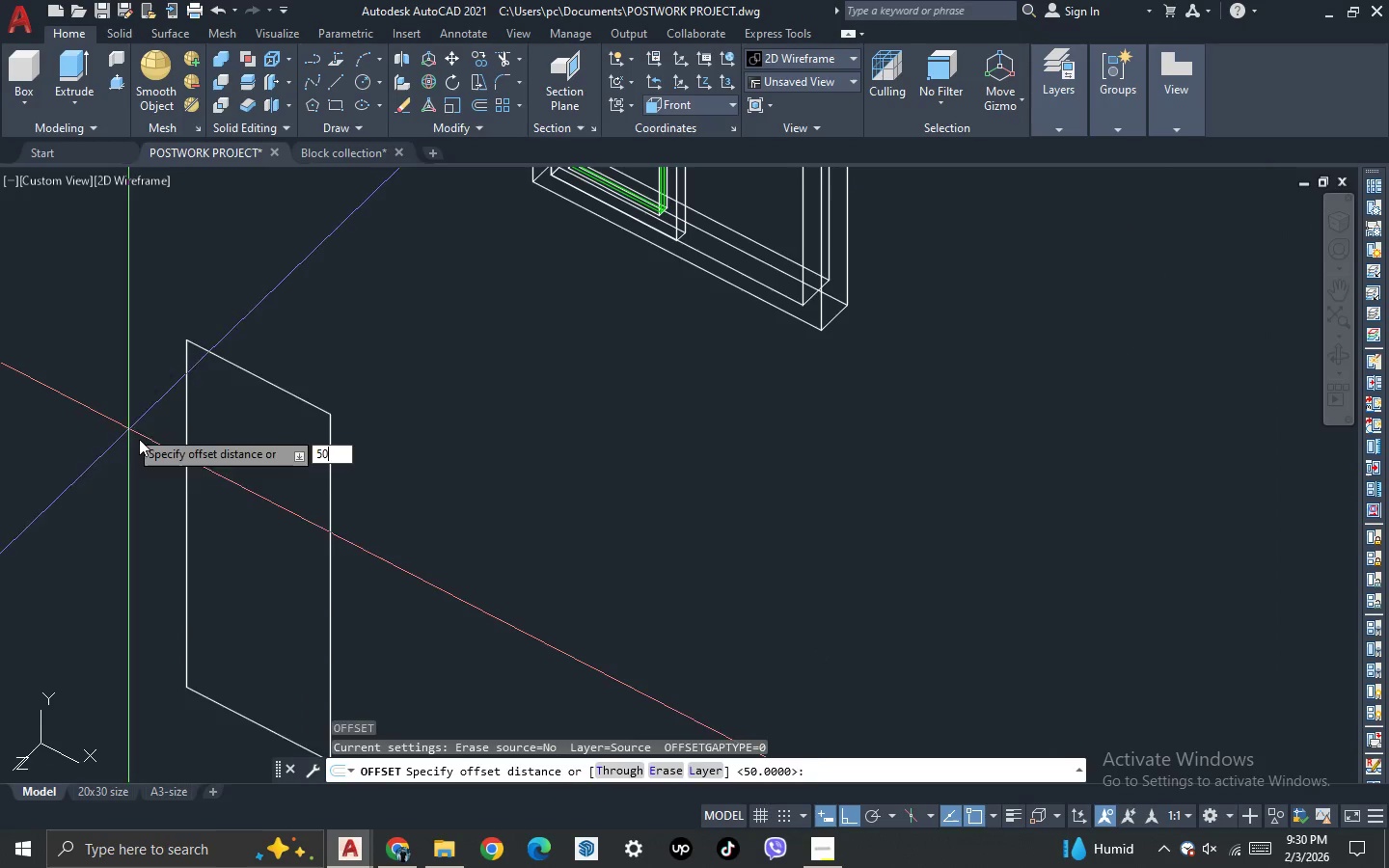 
key(Enter)
 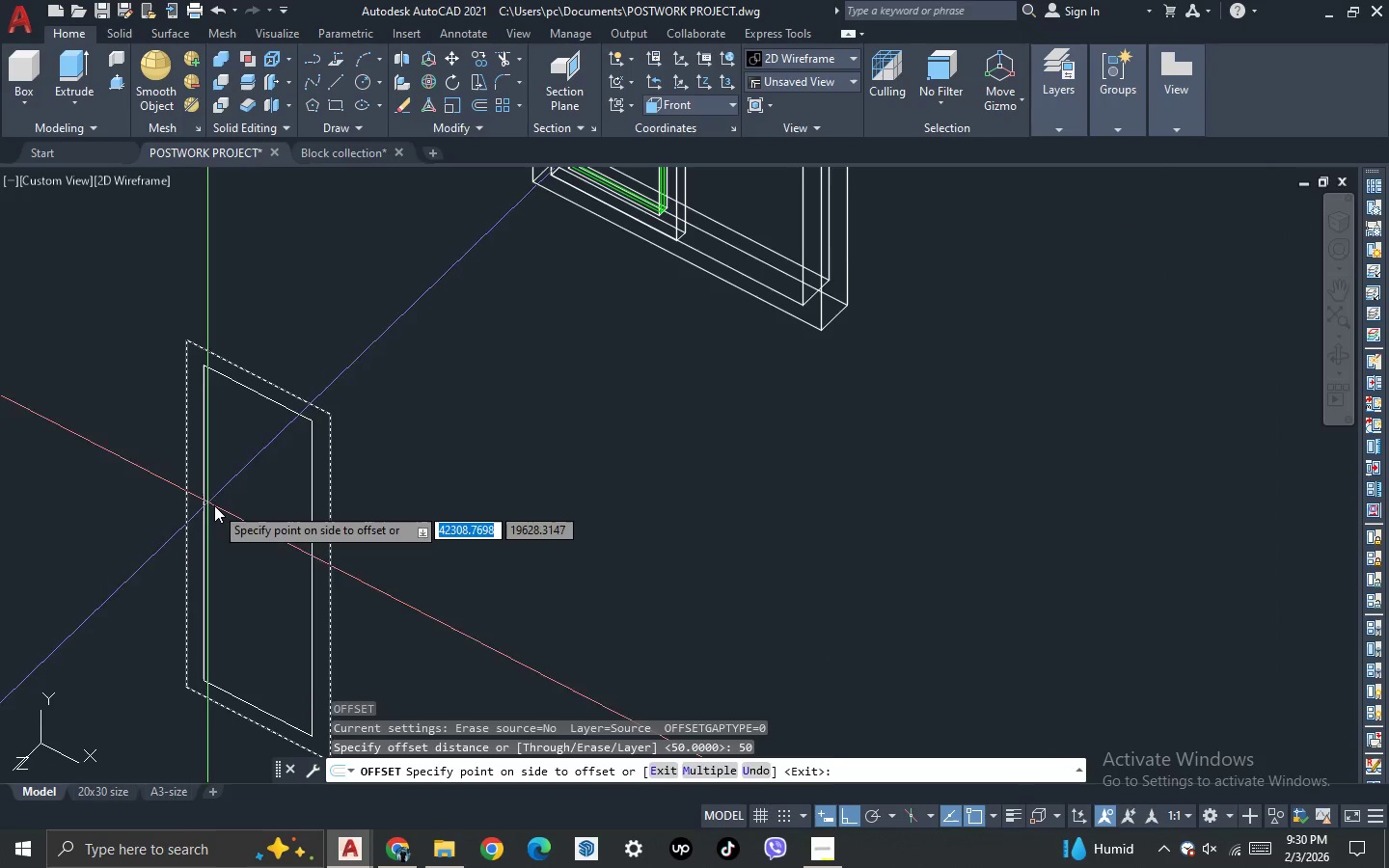 
left_click([216, 506])
 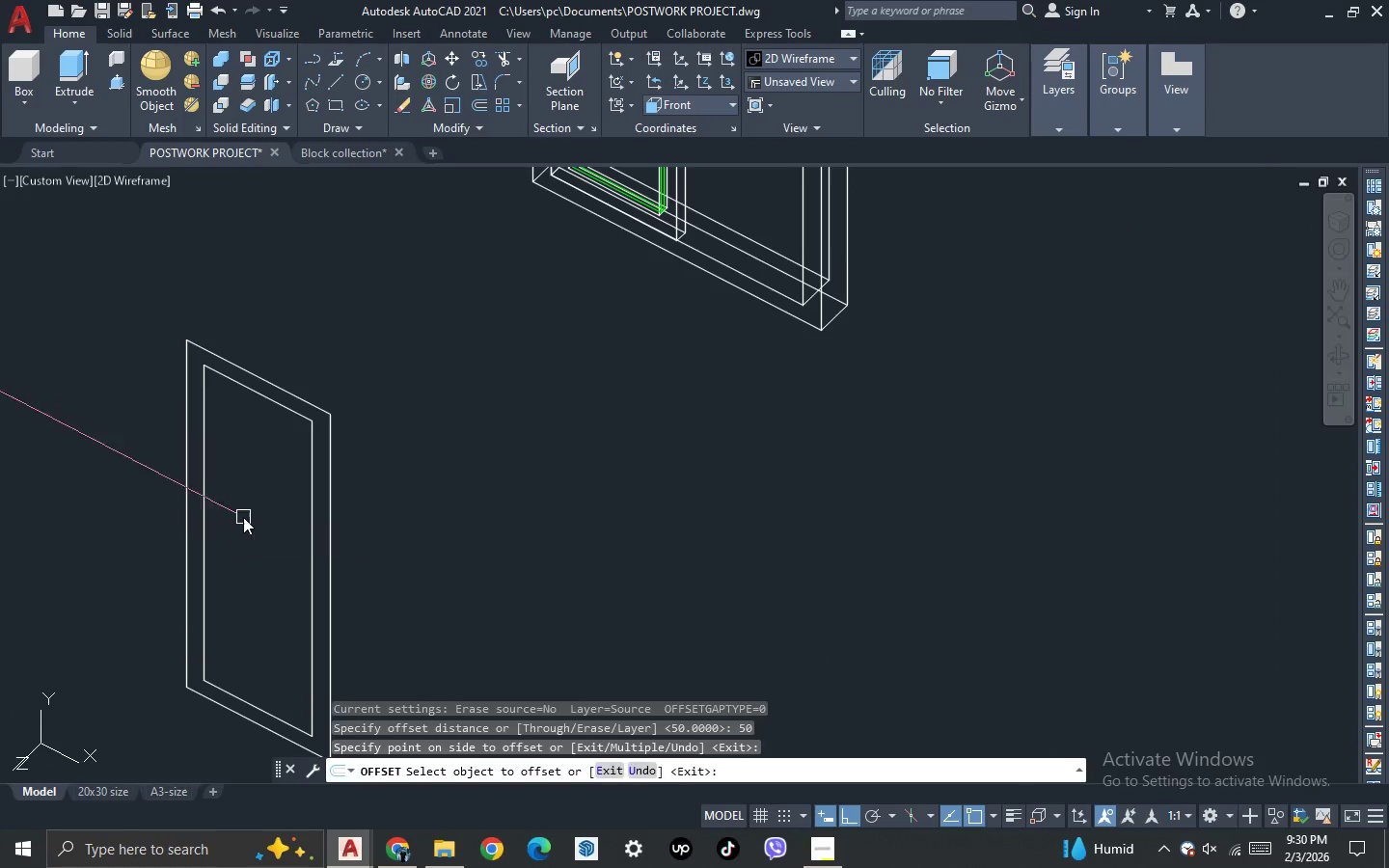 
key(Escape)
type(30)
 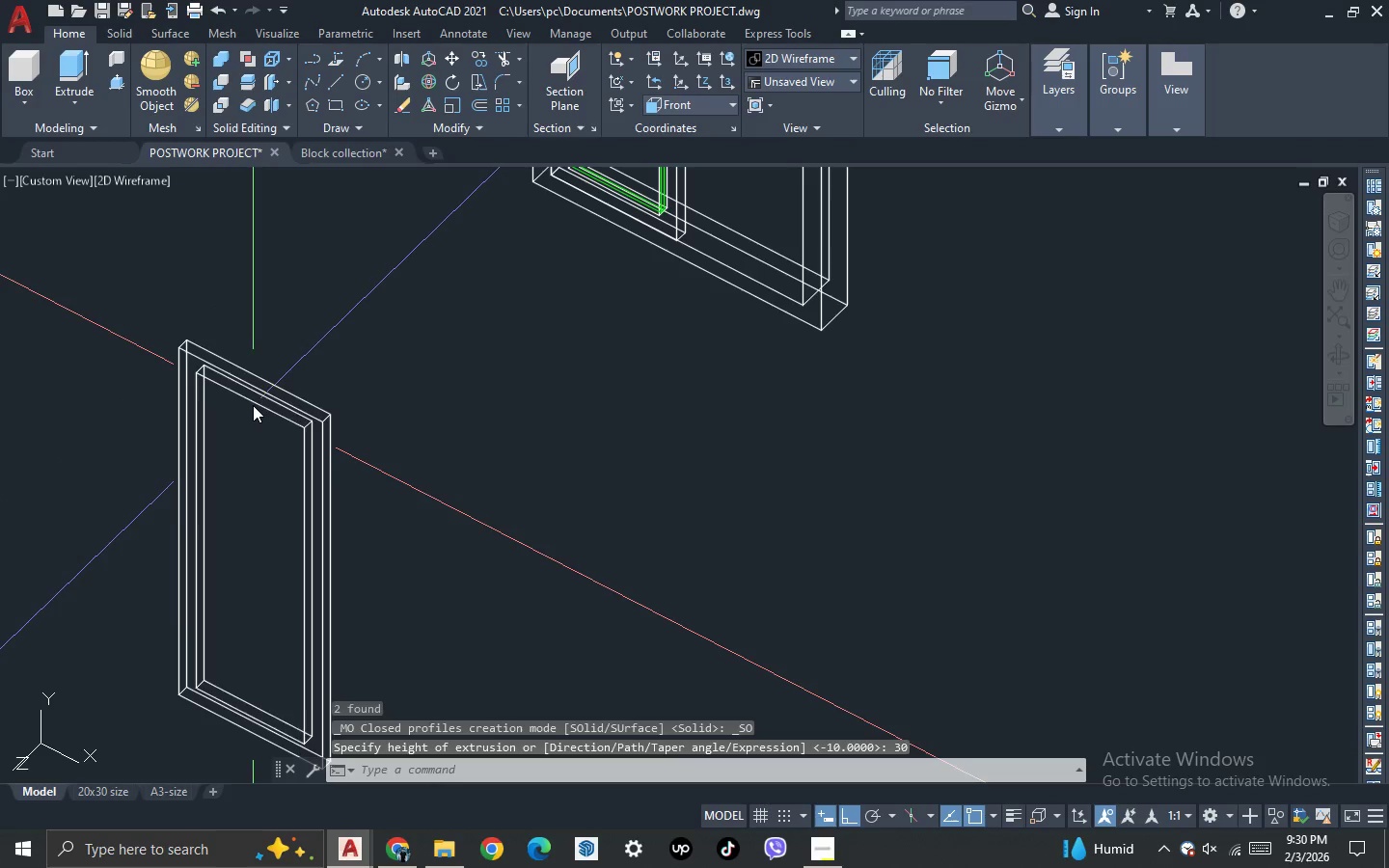 
left_click_drag(start_coordinate=[241, 512], to_coordinate=[196, 474])
 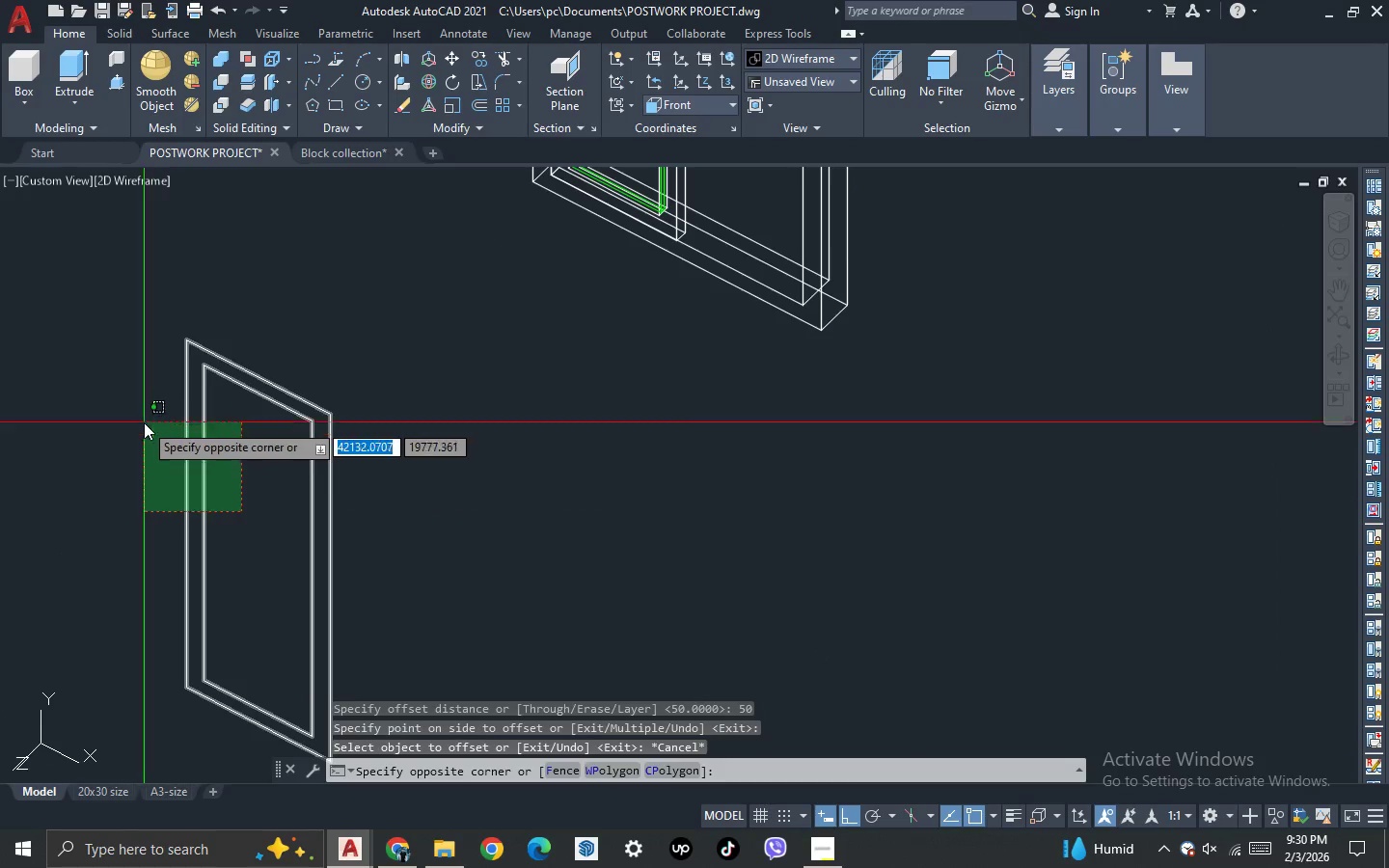 
left_click_drag(start_coordinate=[144, 422], to_coordinate=[139, 417])
 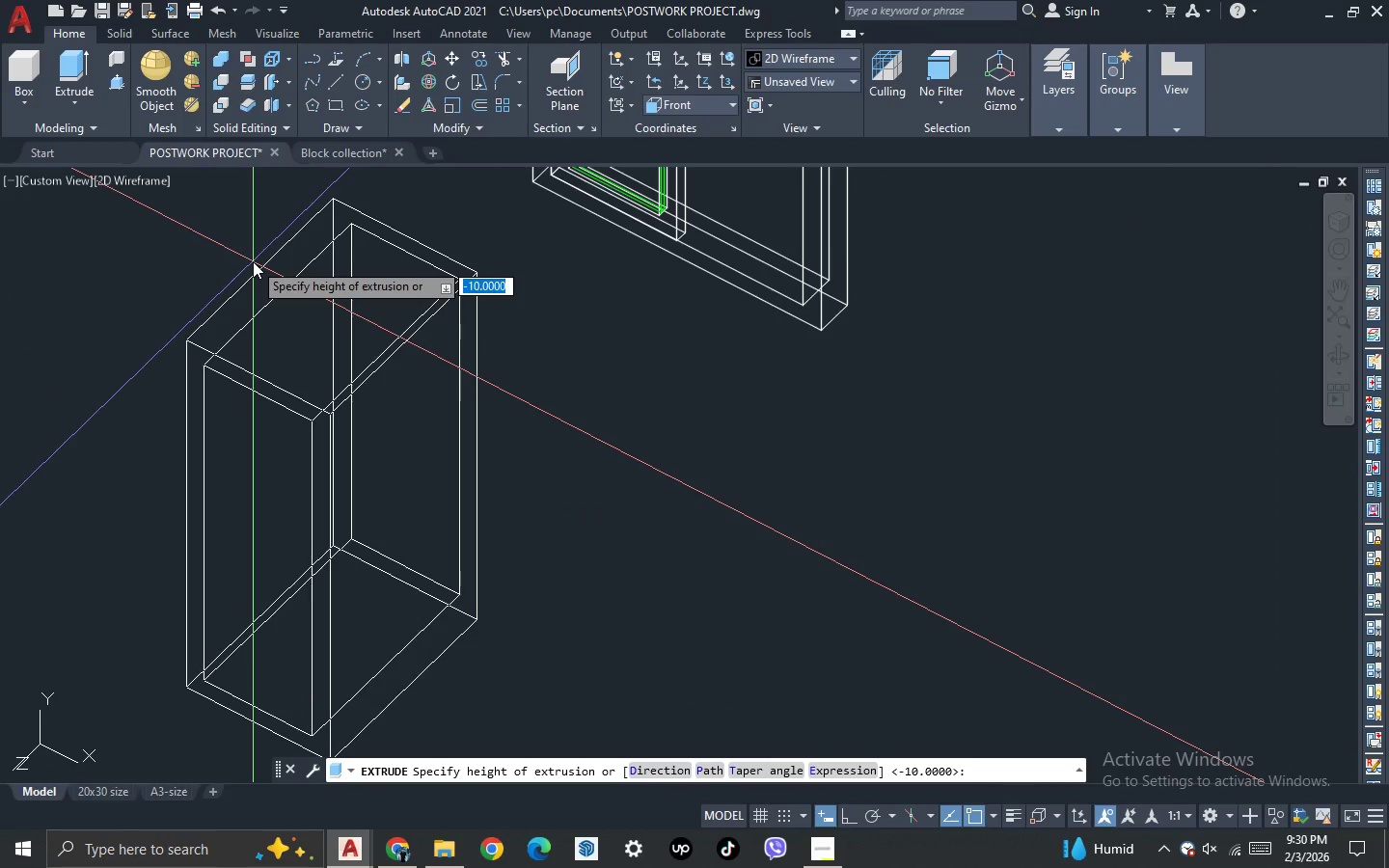 
key(Enter)
 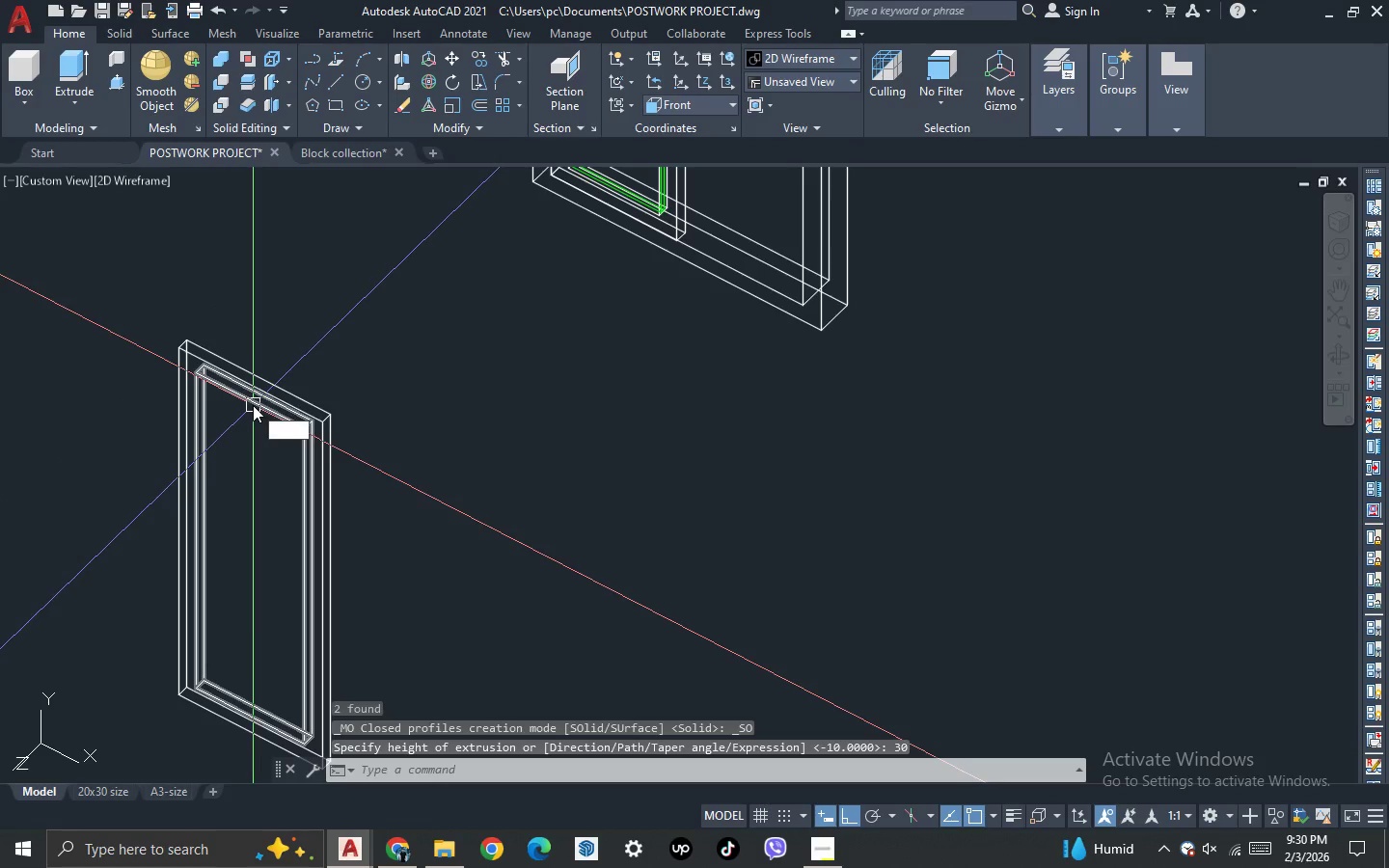 
type(SU )
 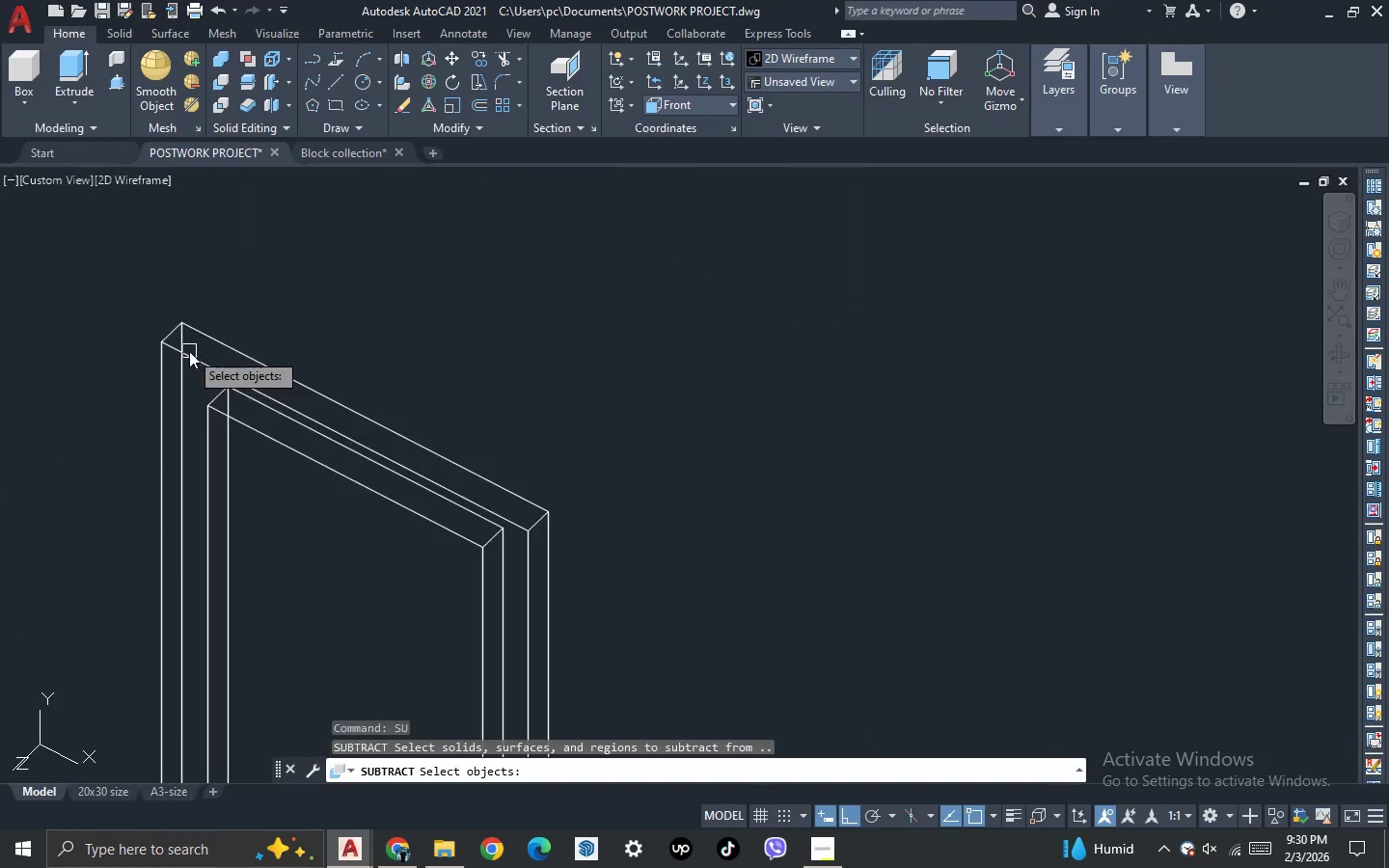 
left_click([189, 351])
 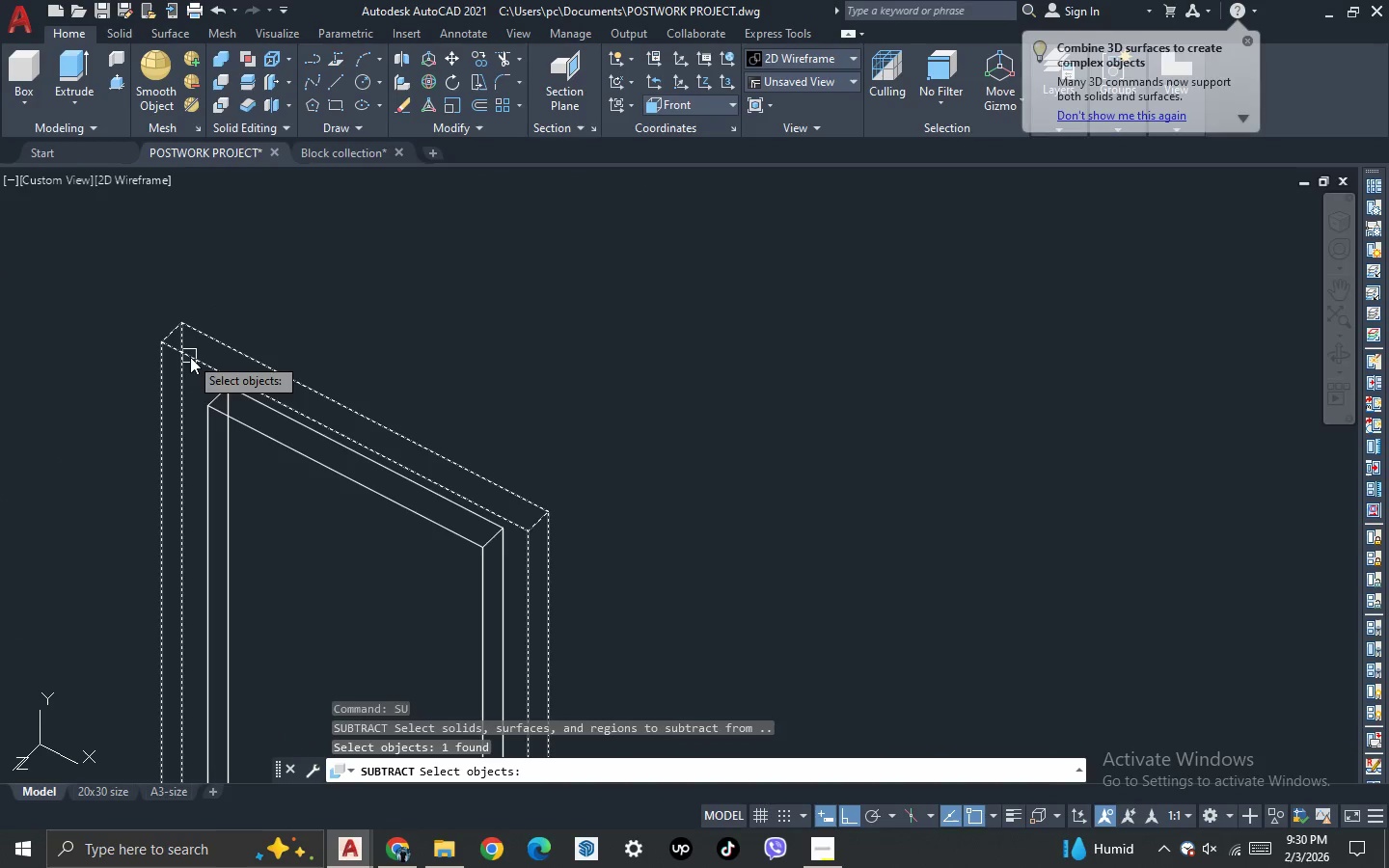 
scroll: coordinate [189, 351], scroll_direction: up, amount: 2.0
 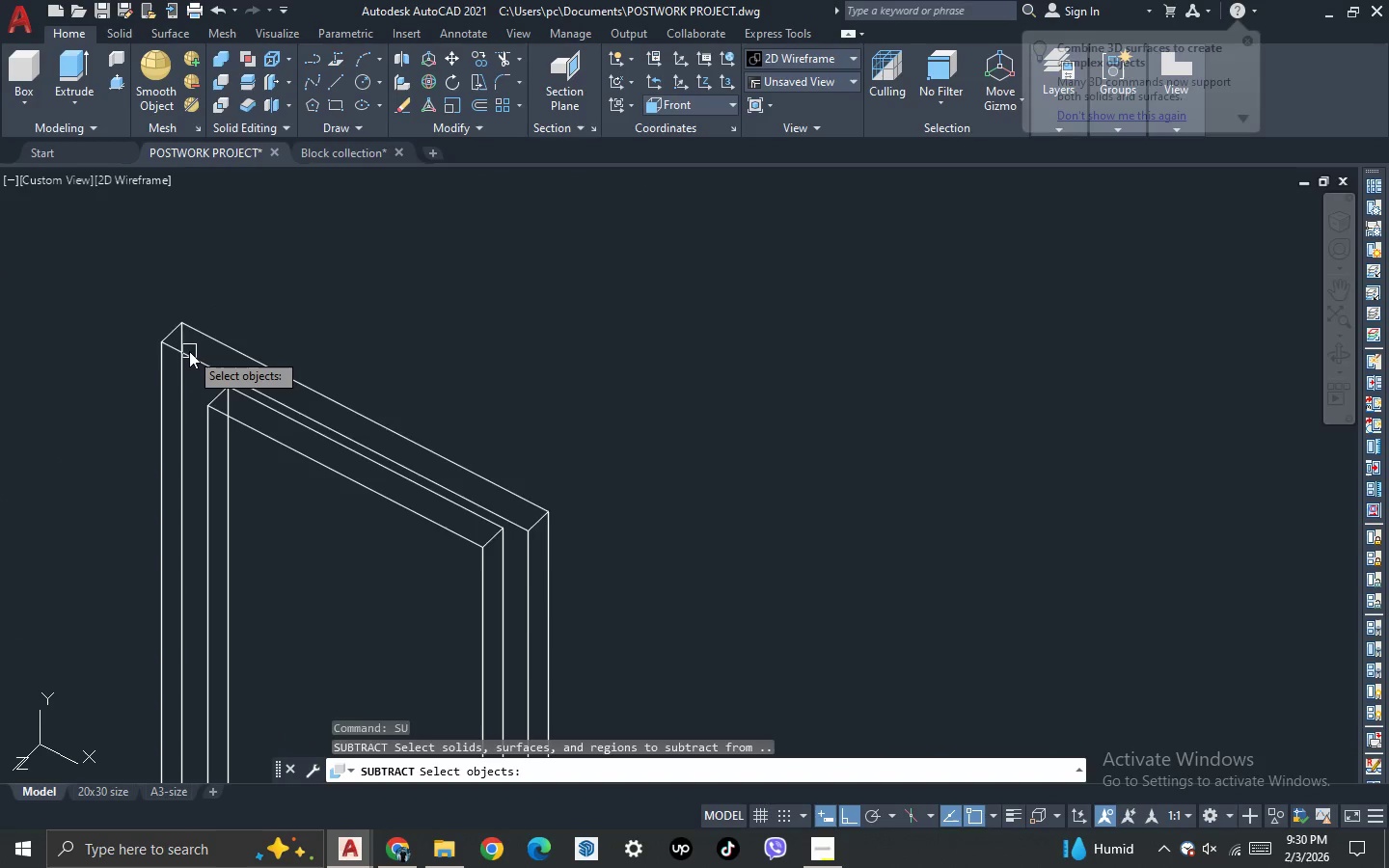 
key(Space)
 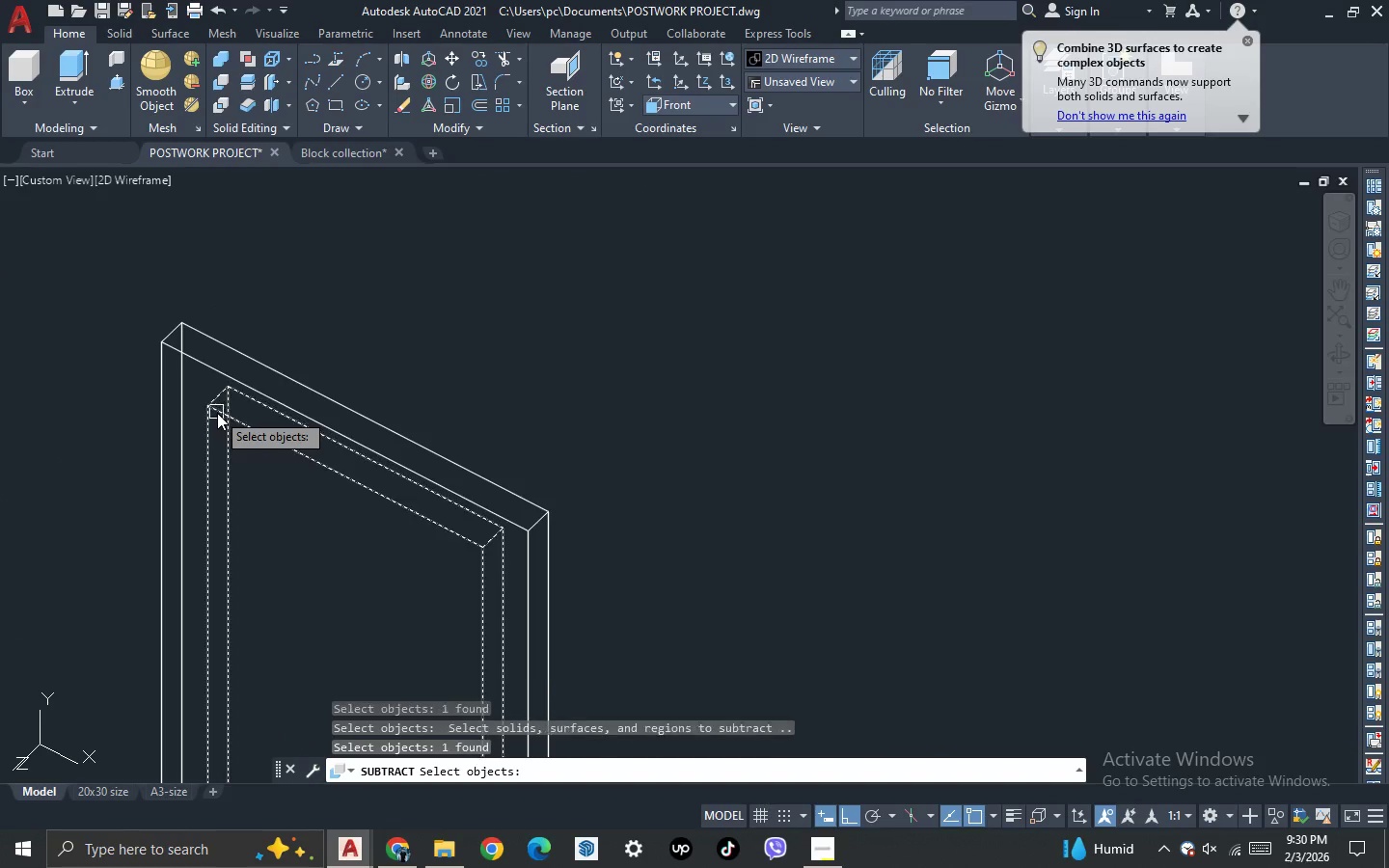 
key(Space)
 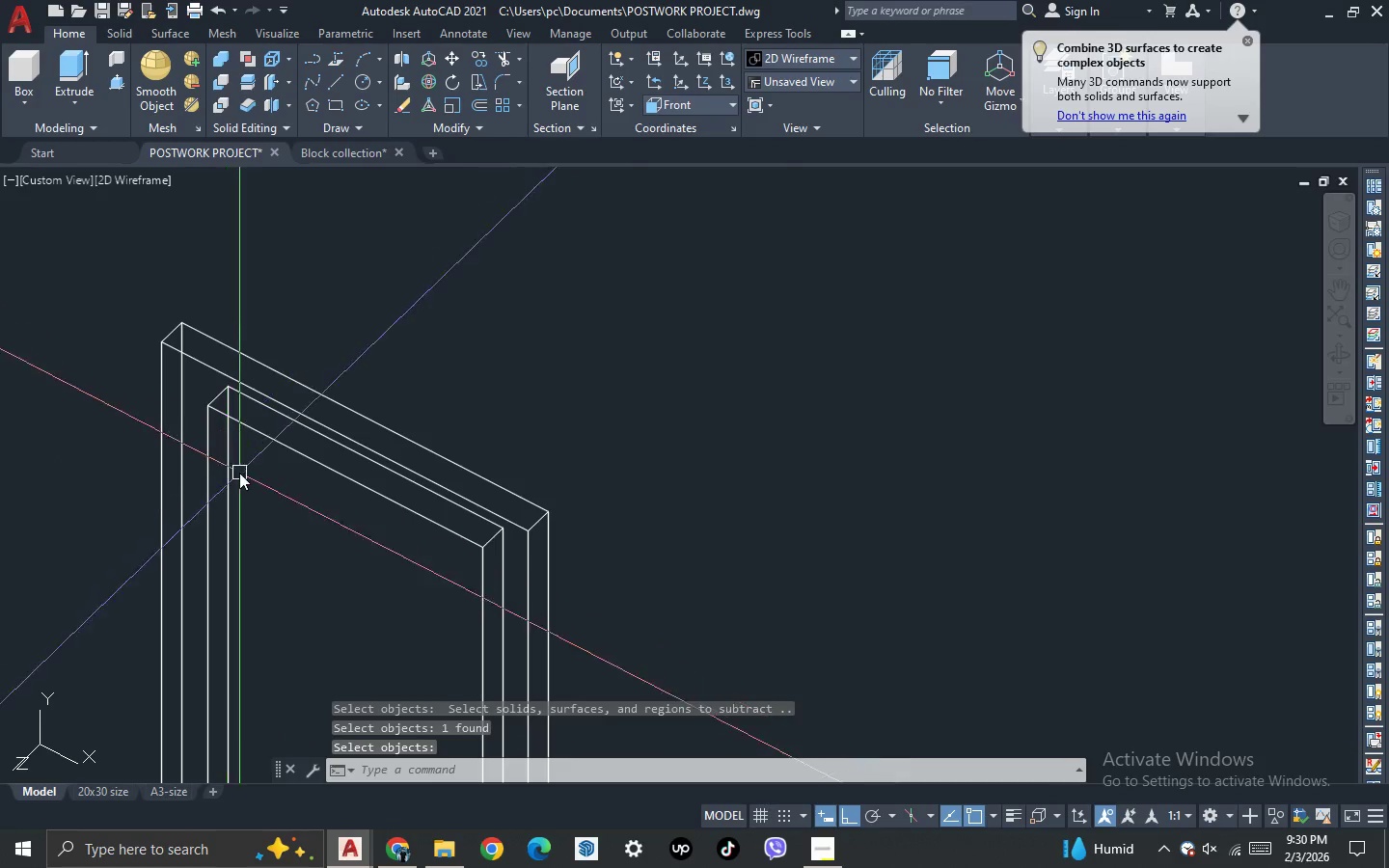 
left_click_drag(start_coordinate=[239, 473], to_coordinate=[229, 461])
 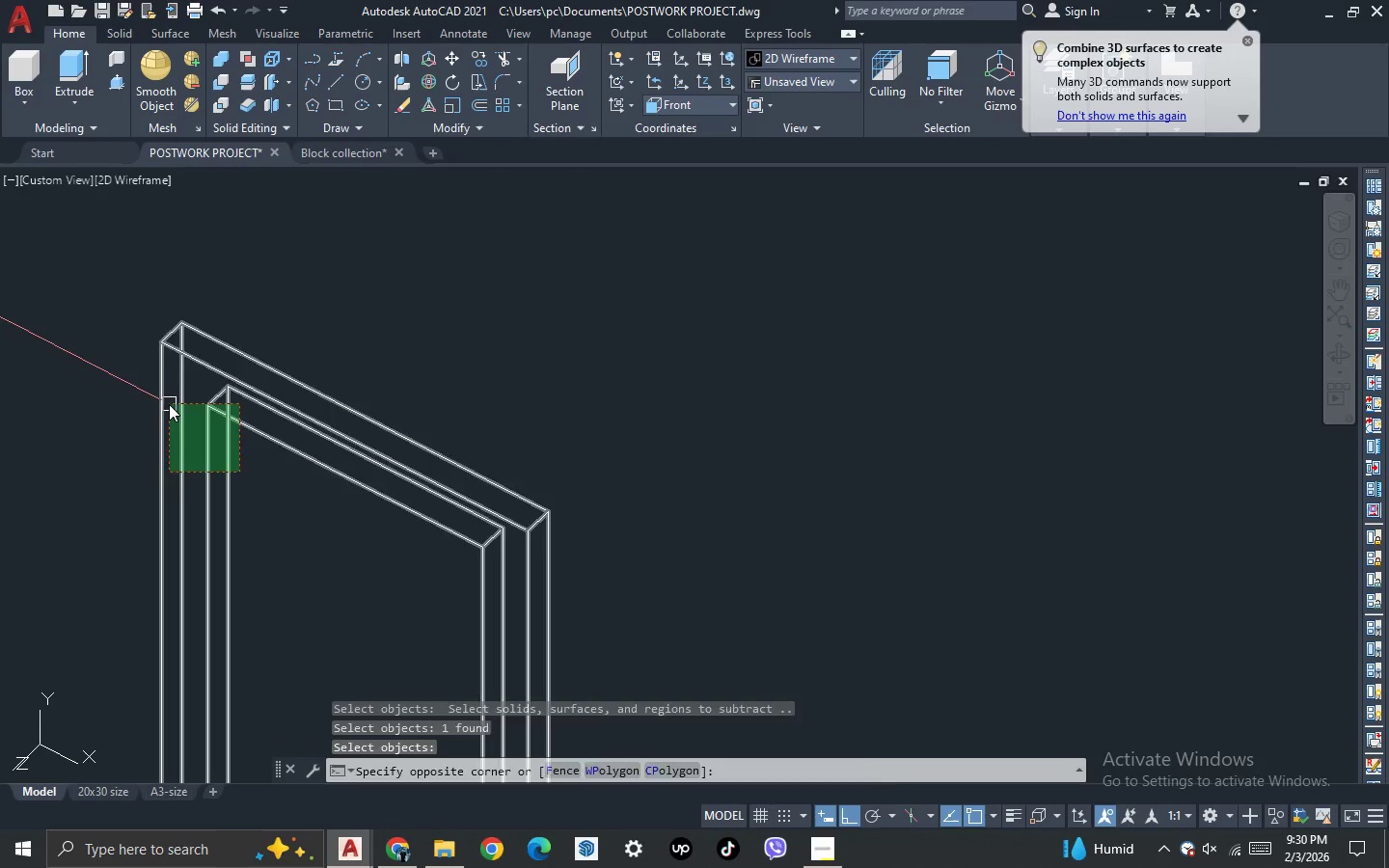 
triple_click([169, 404])
 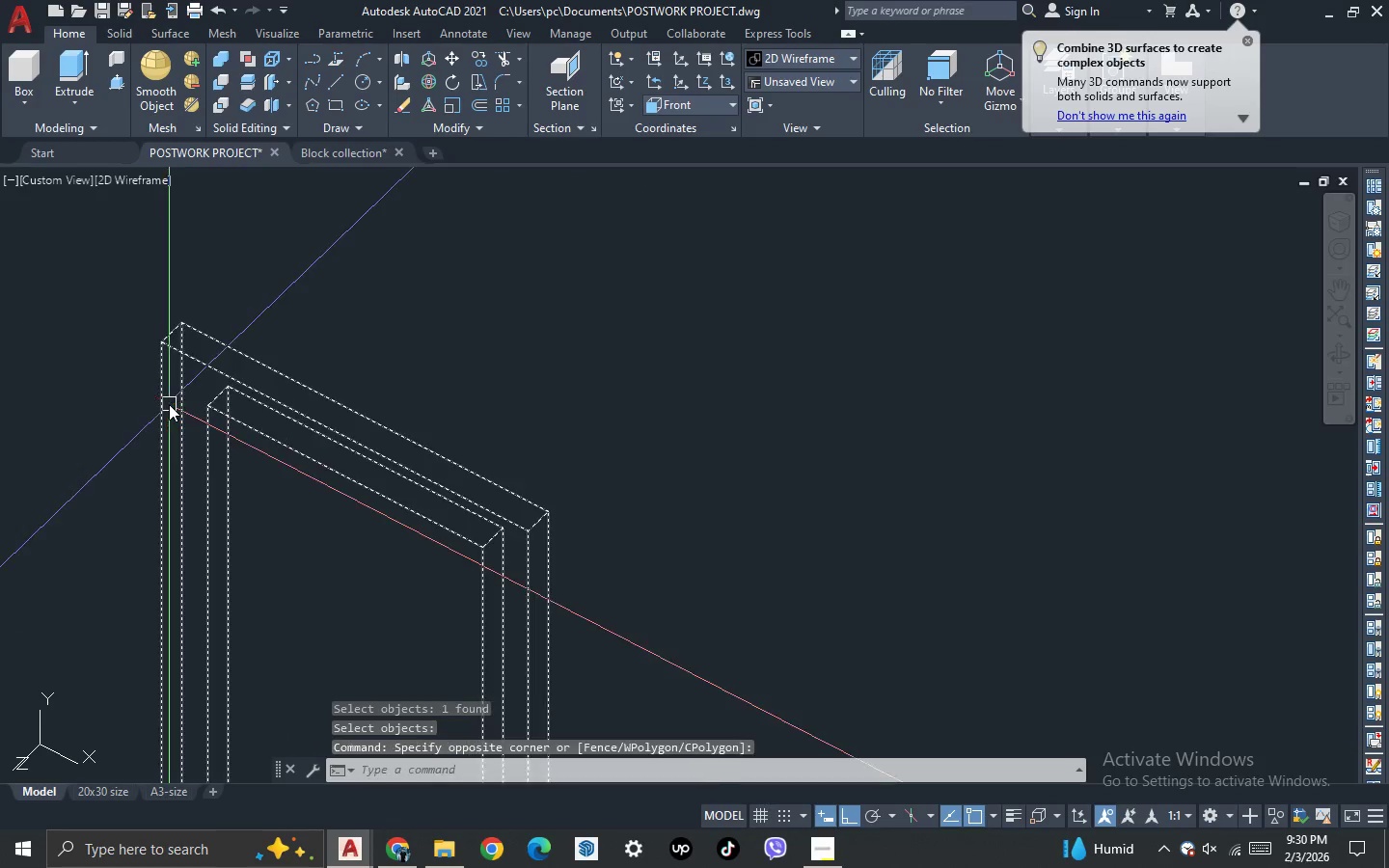 
key(Control+1)
 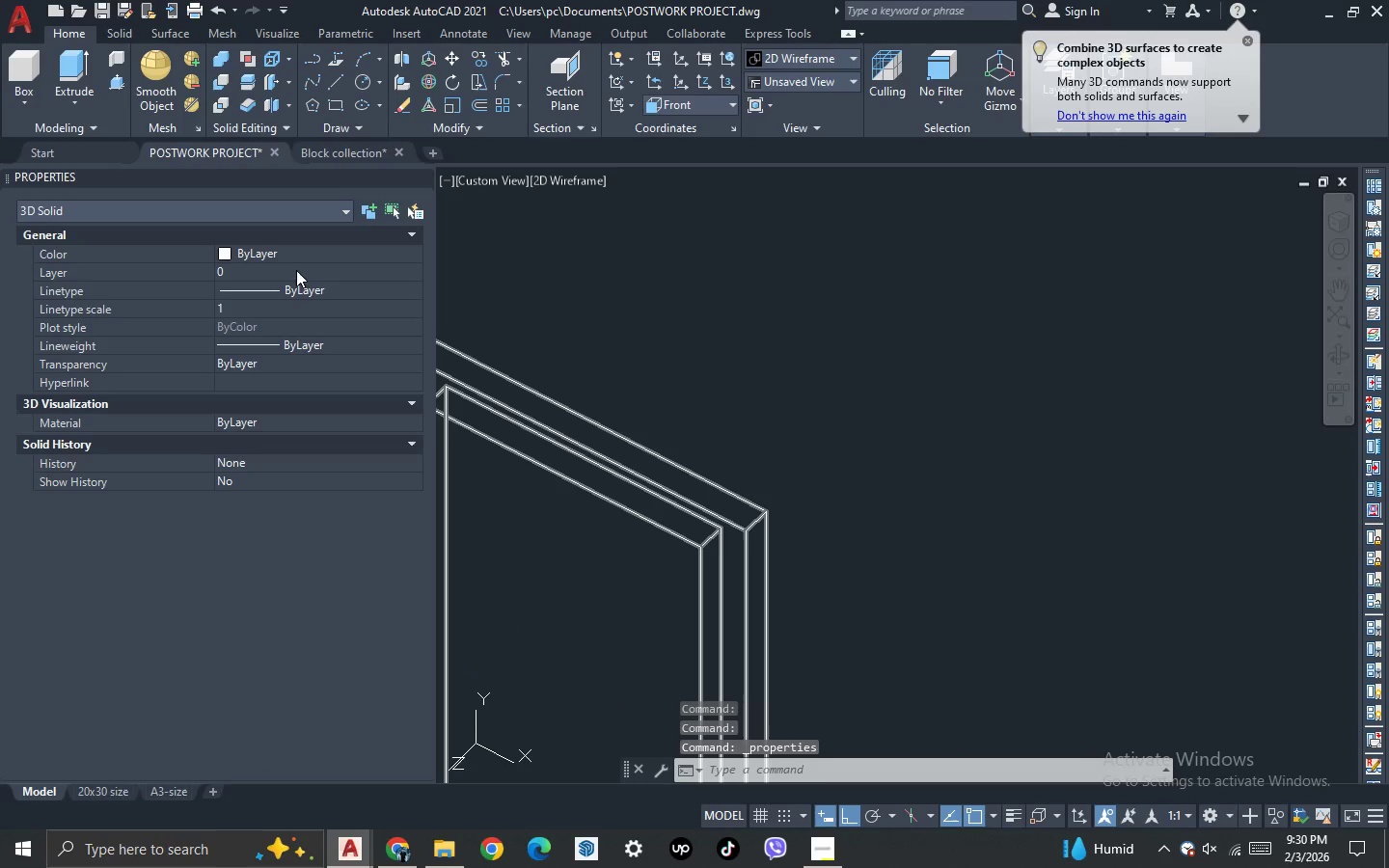 
left_click([288, 267])
 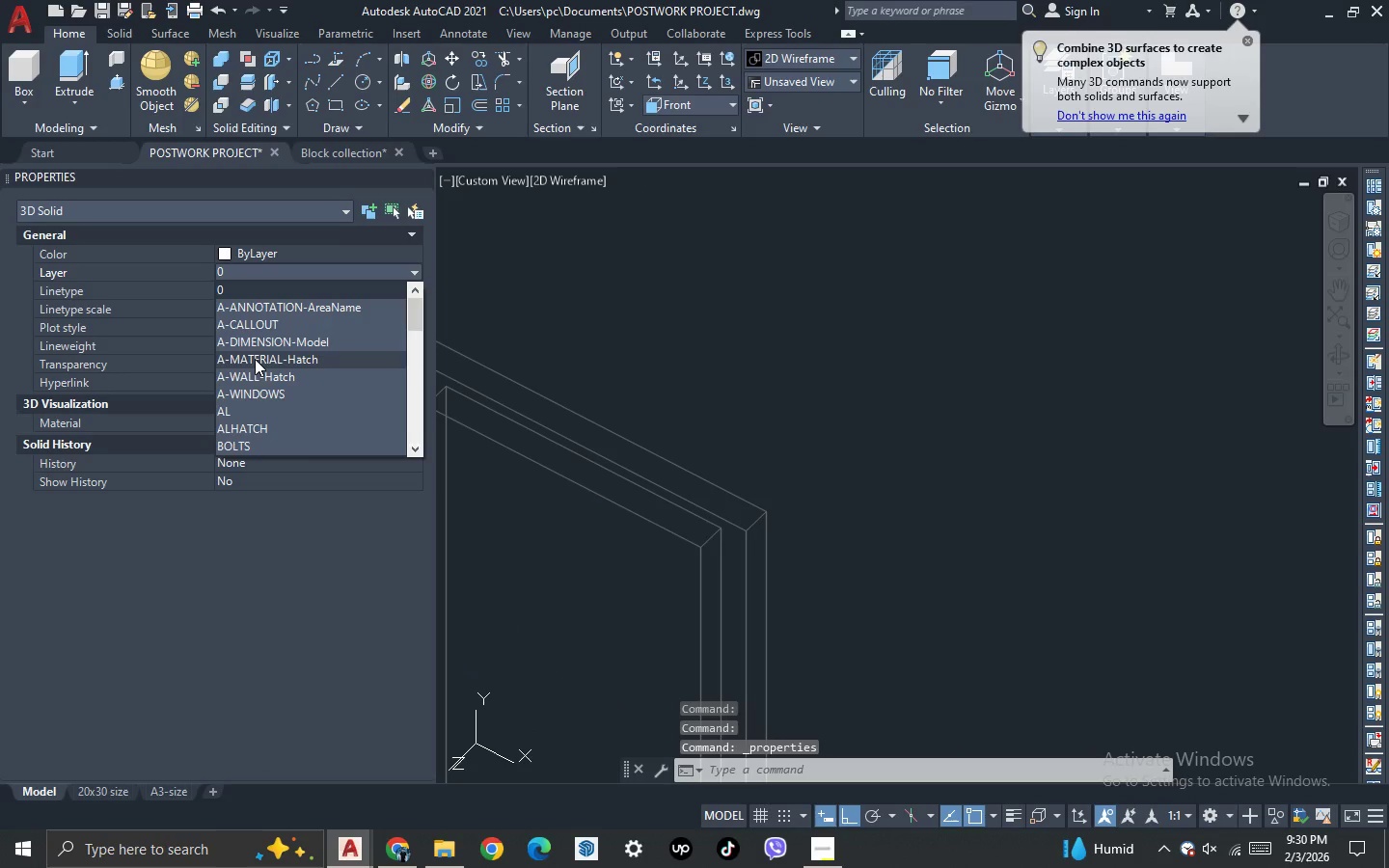 
key(W)
 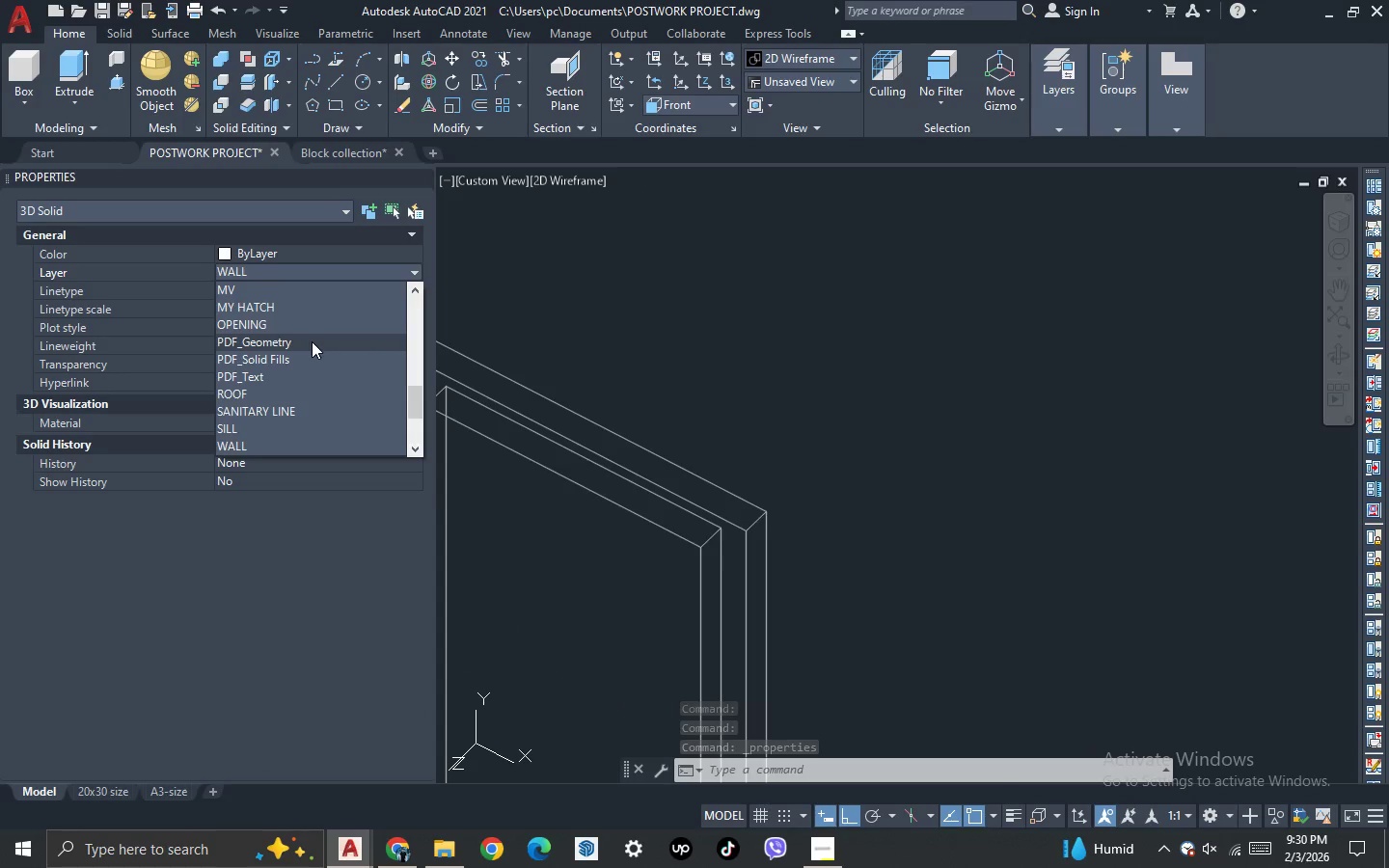 
scroll: coordinate [311, 340], scroll_direction: down, amount: 2.0
 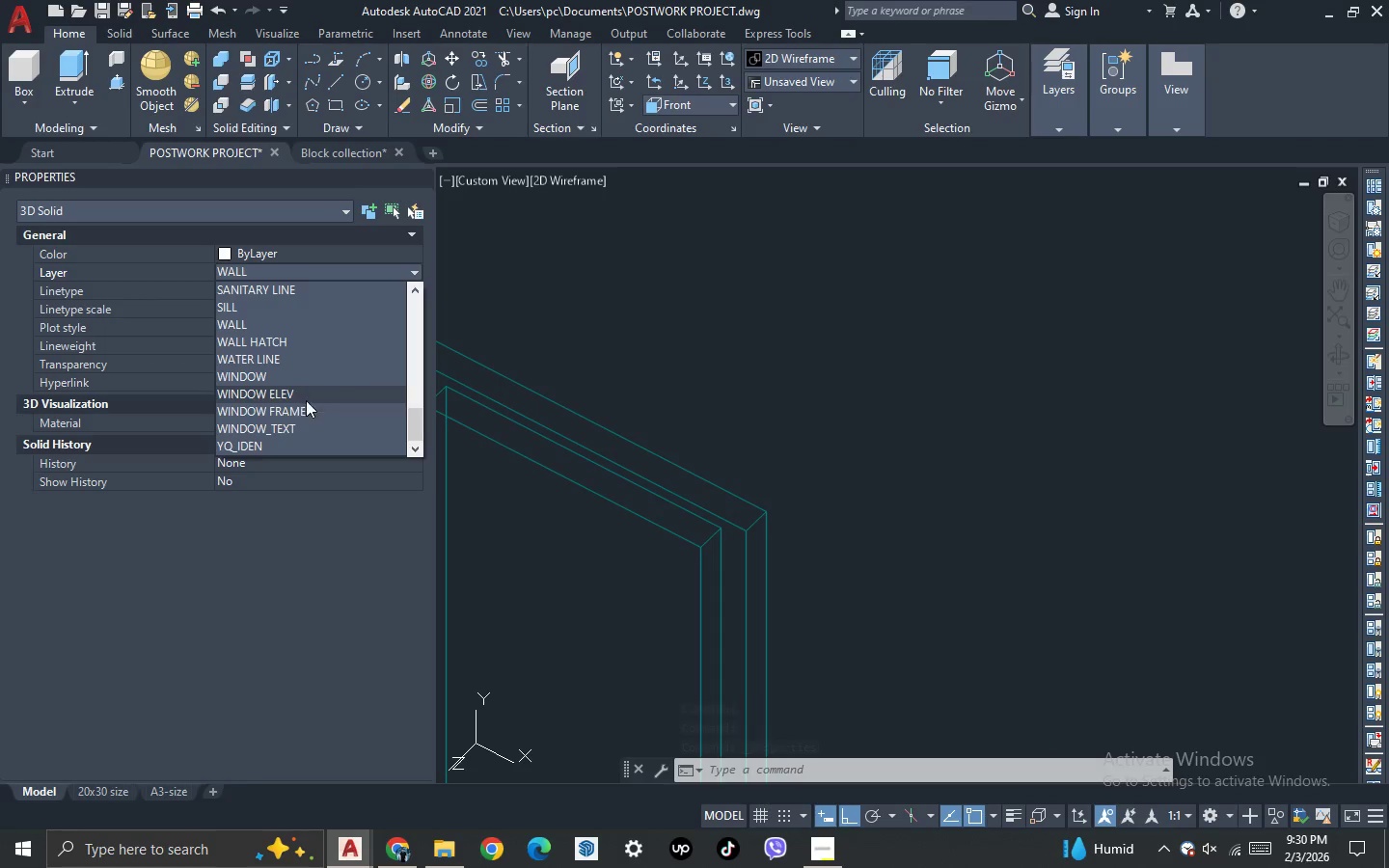 
left_click([303, 408])
 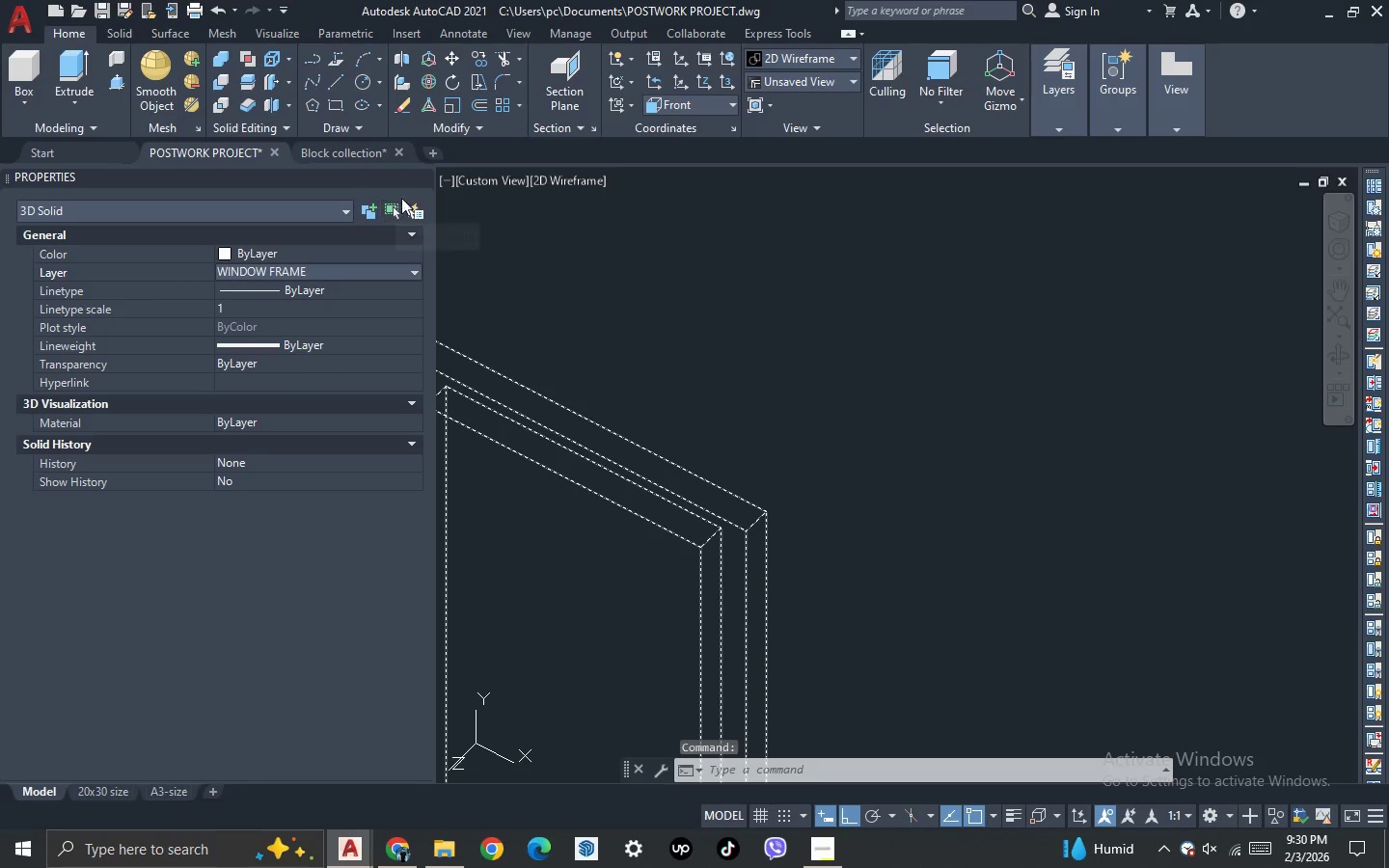 
left_click([421, 180])
 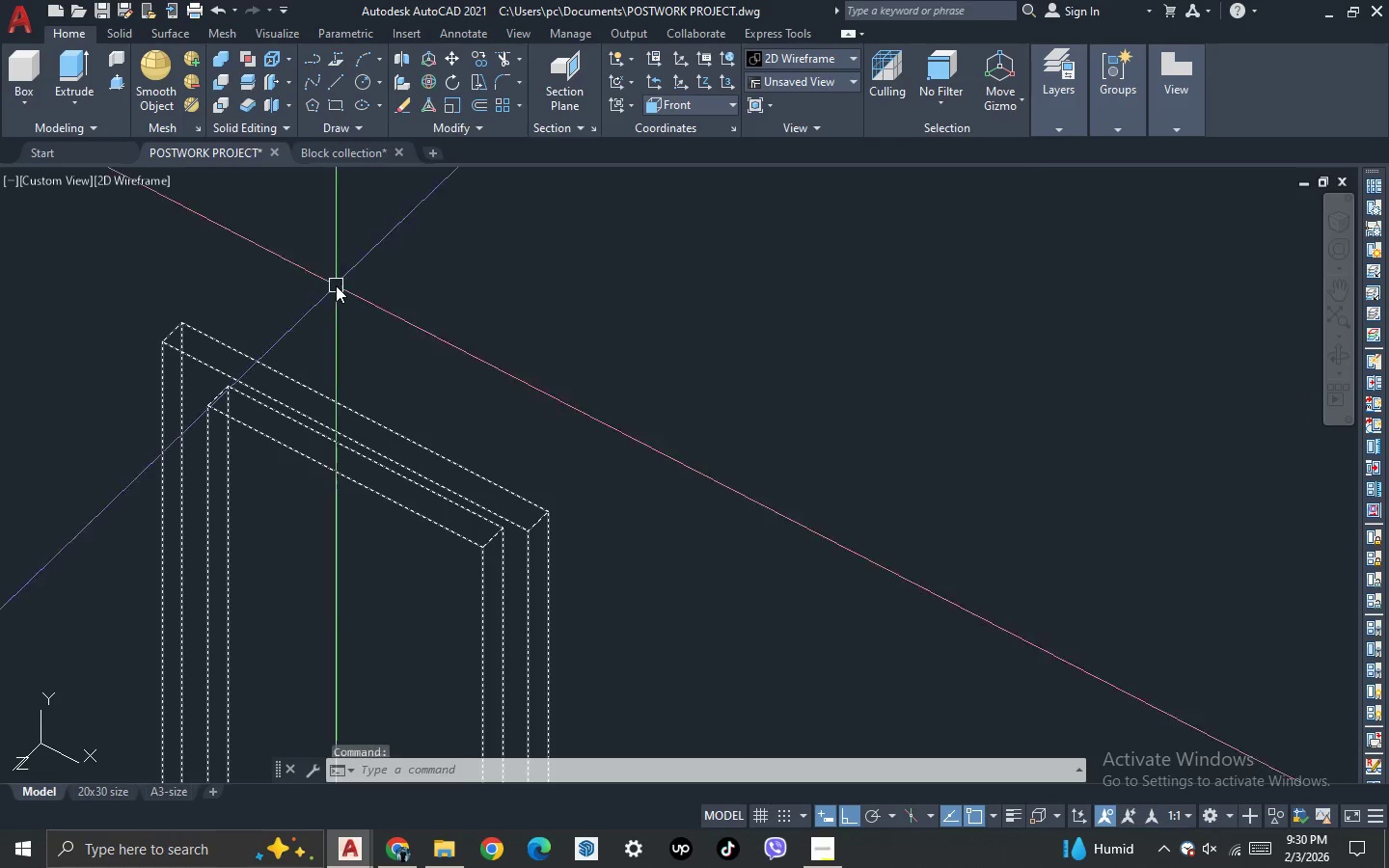 
scroll: coordinate [379, 370], scroll_direction: down, amount: 3.0
 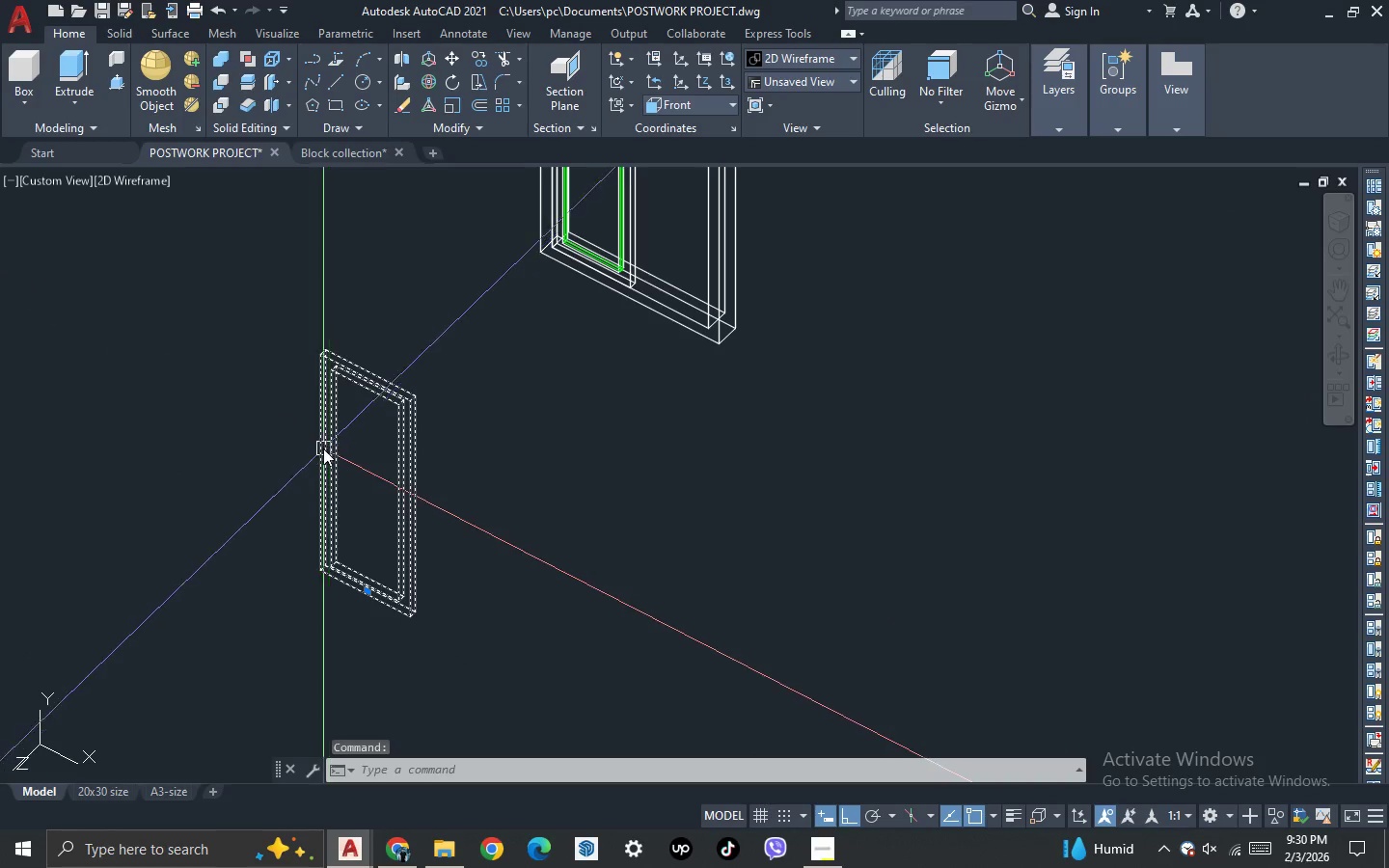 
key(Escape)
type(REC )
 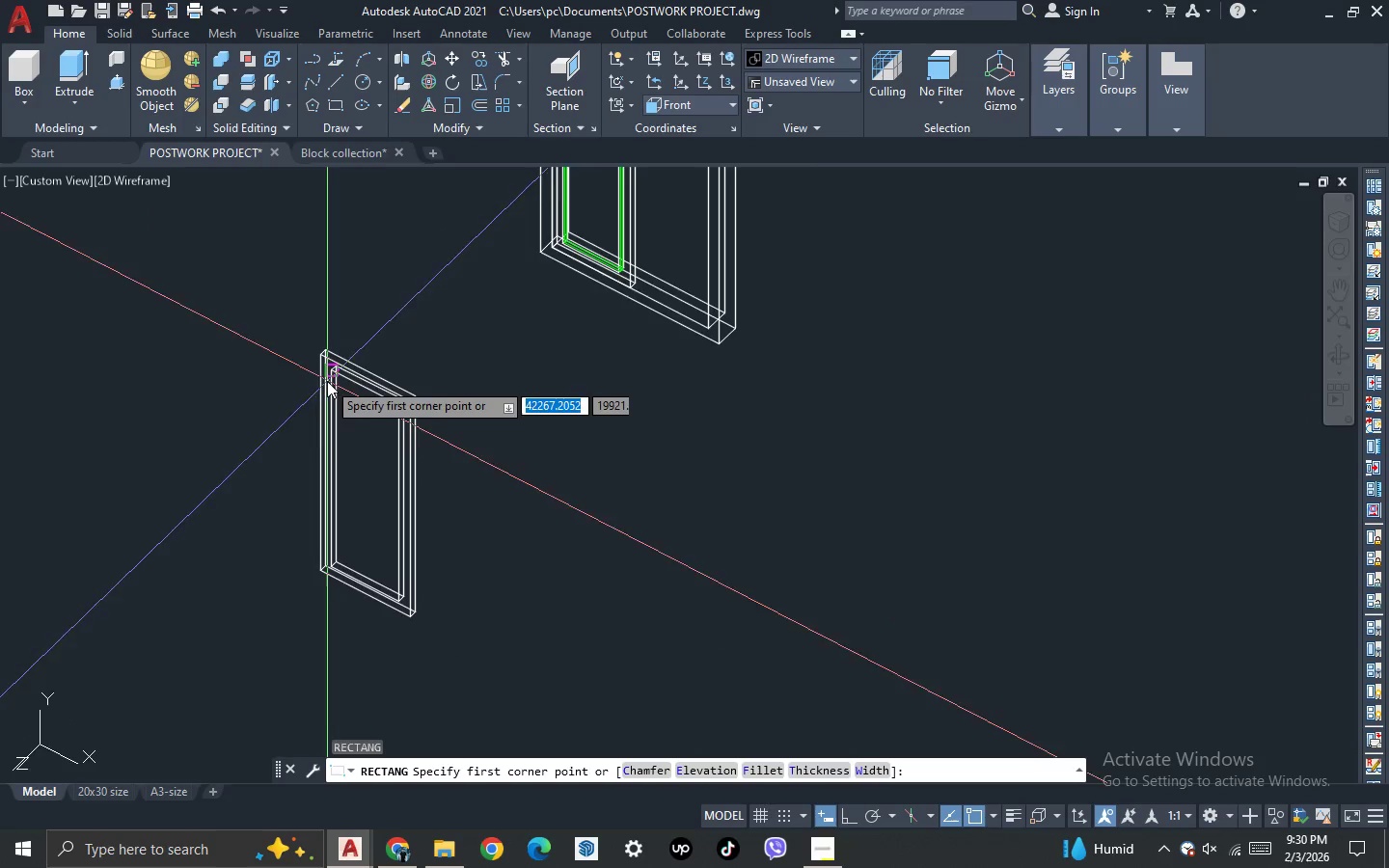 
scroll: coordinate [324, 369], scroll_direction: up, amount: 5.0
 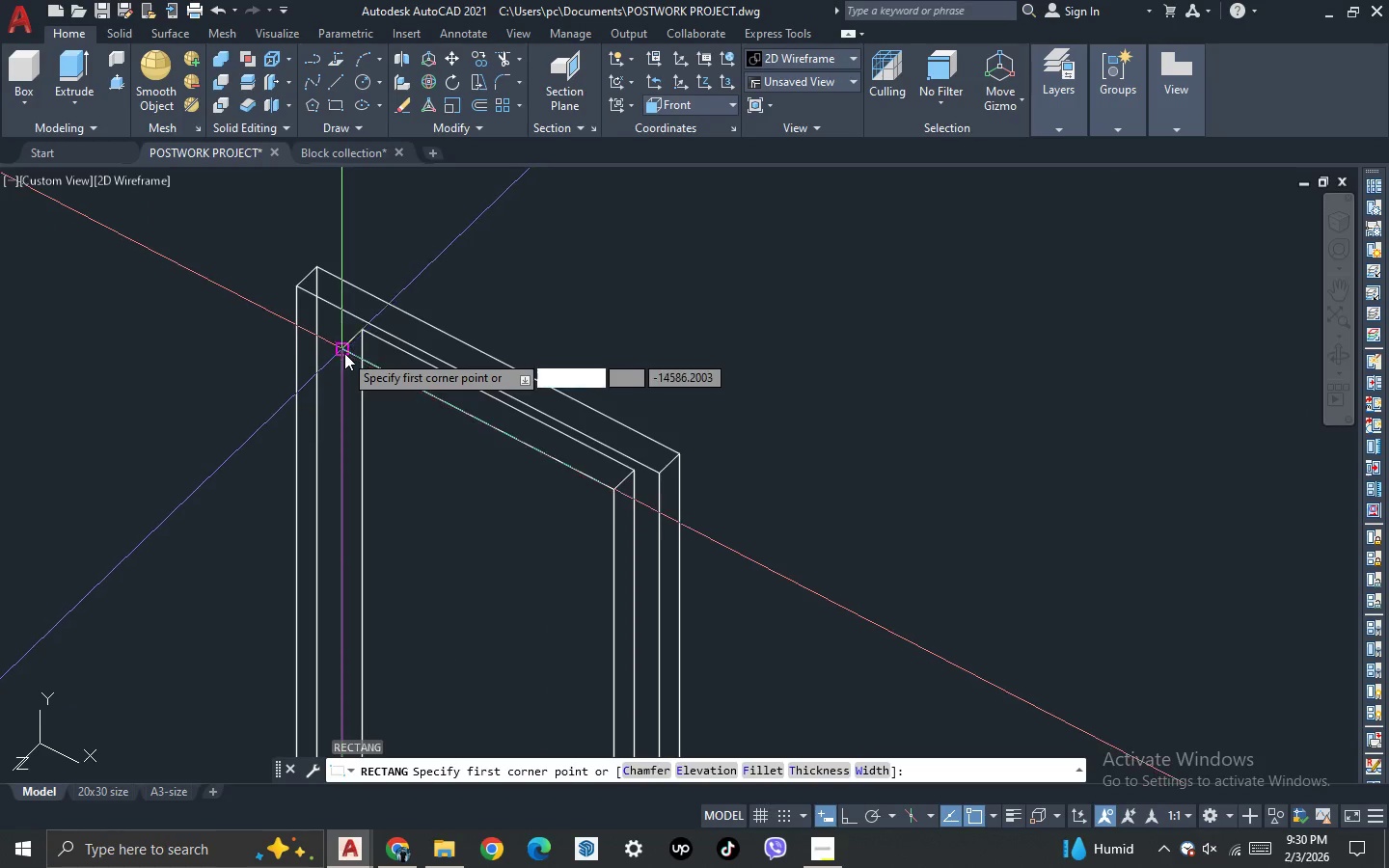 
left_click_drag(start_coordinate=[345, 353], to_coordinate=[349, 358])
 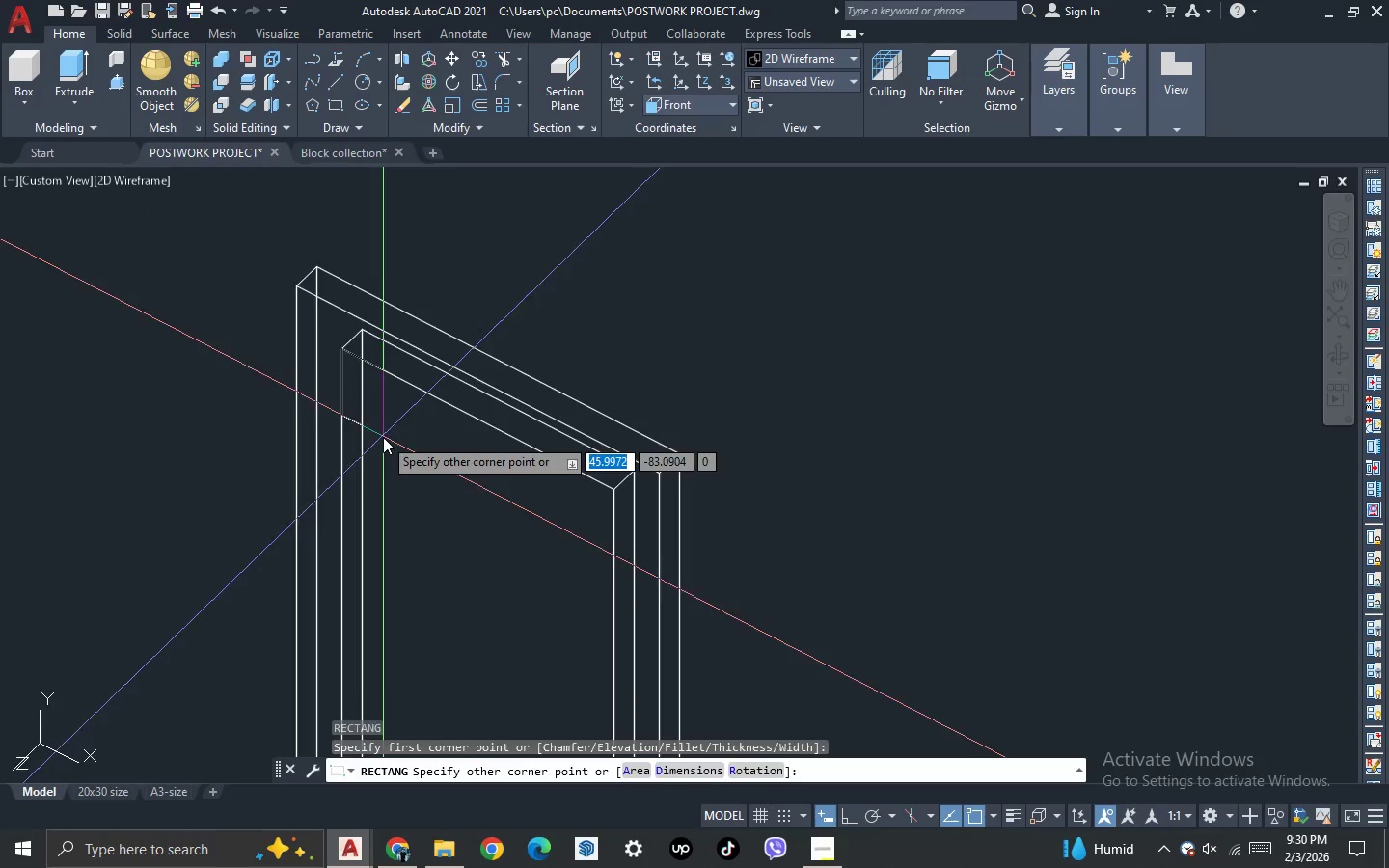 
scroll: coordinate [383, 437], scroll_direction: down, amount: 4.0
 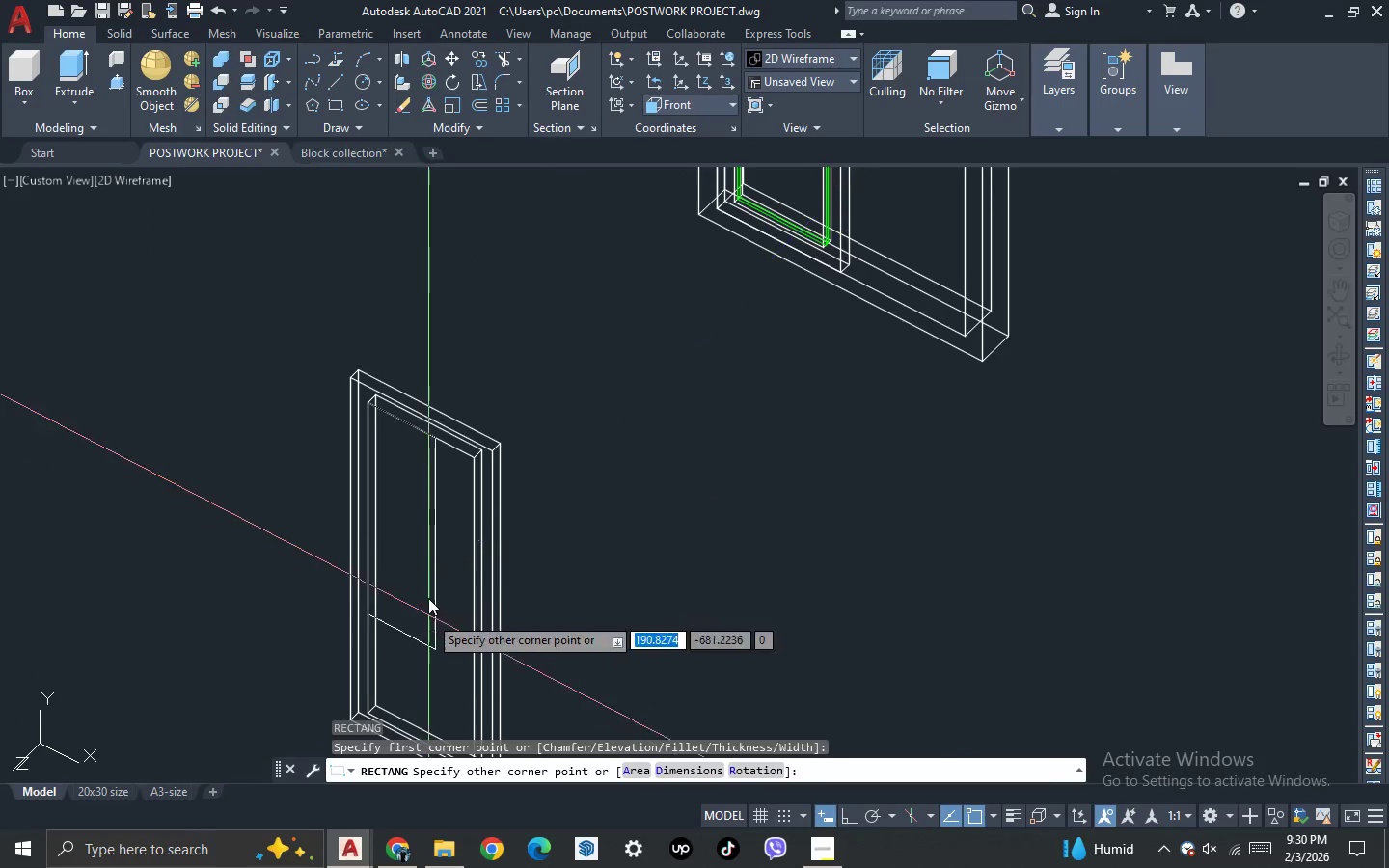 
scroll: coordinate [423, 540], scroll_direction: up, amount: 6.0
 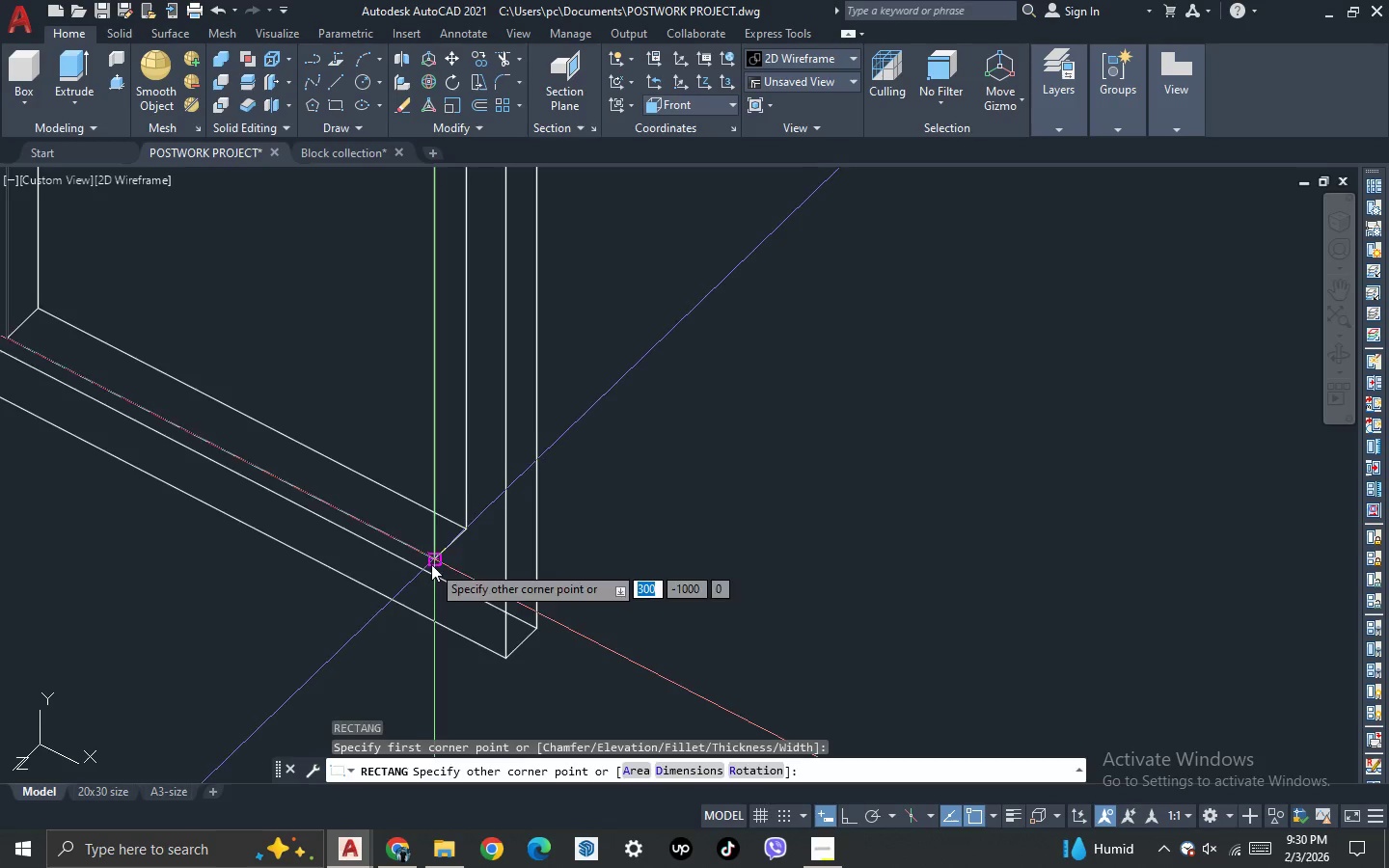 
double_click([432, 546])
 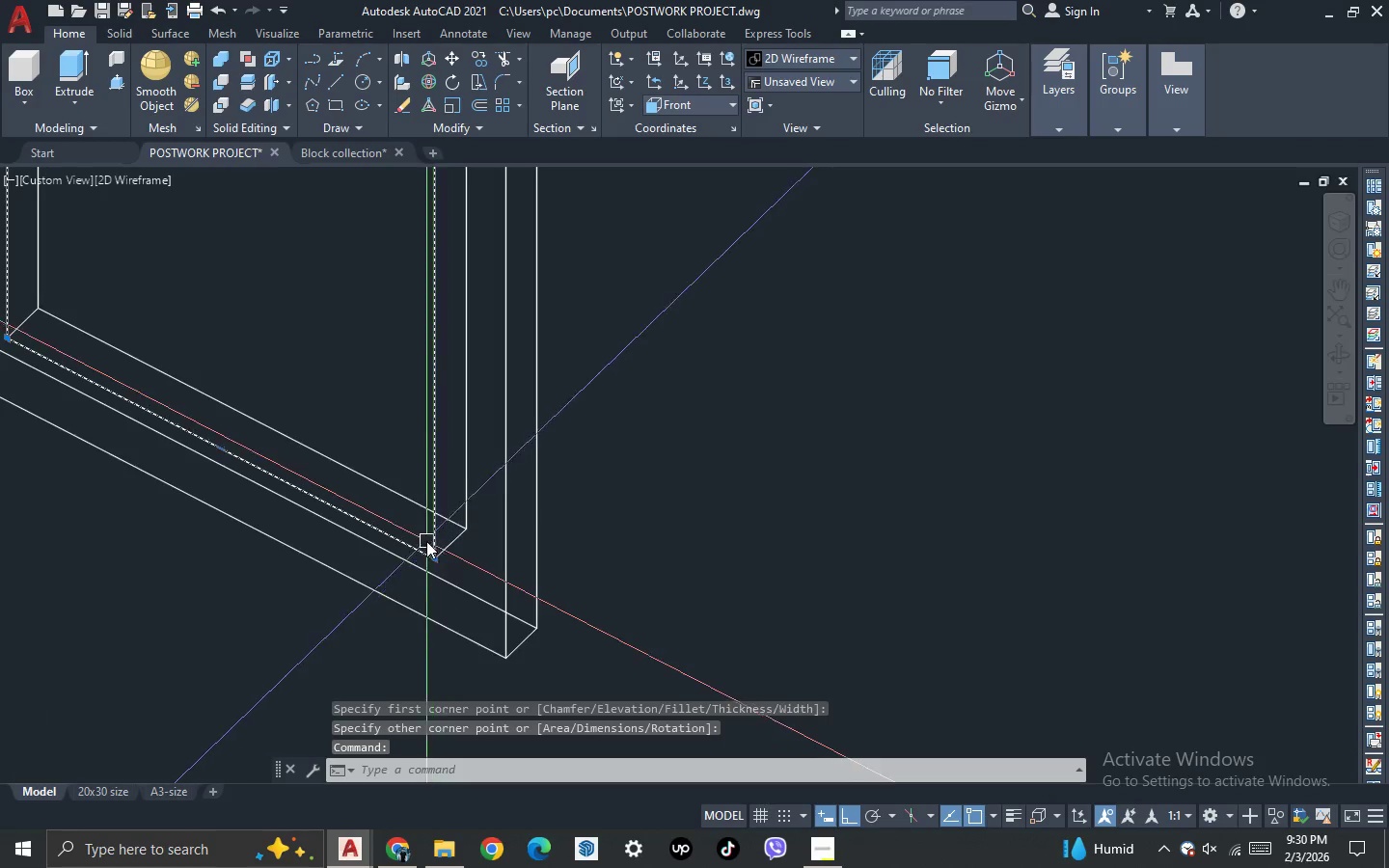 
scroll: coordinate [426, 541], scroll_direction: down, amount: 3.0
 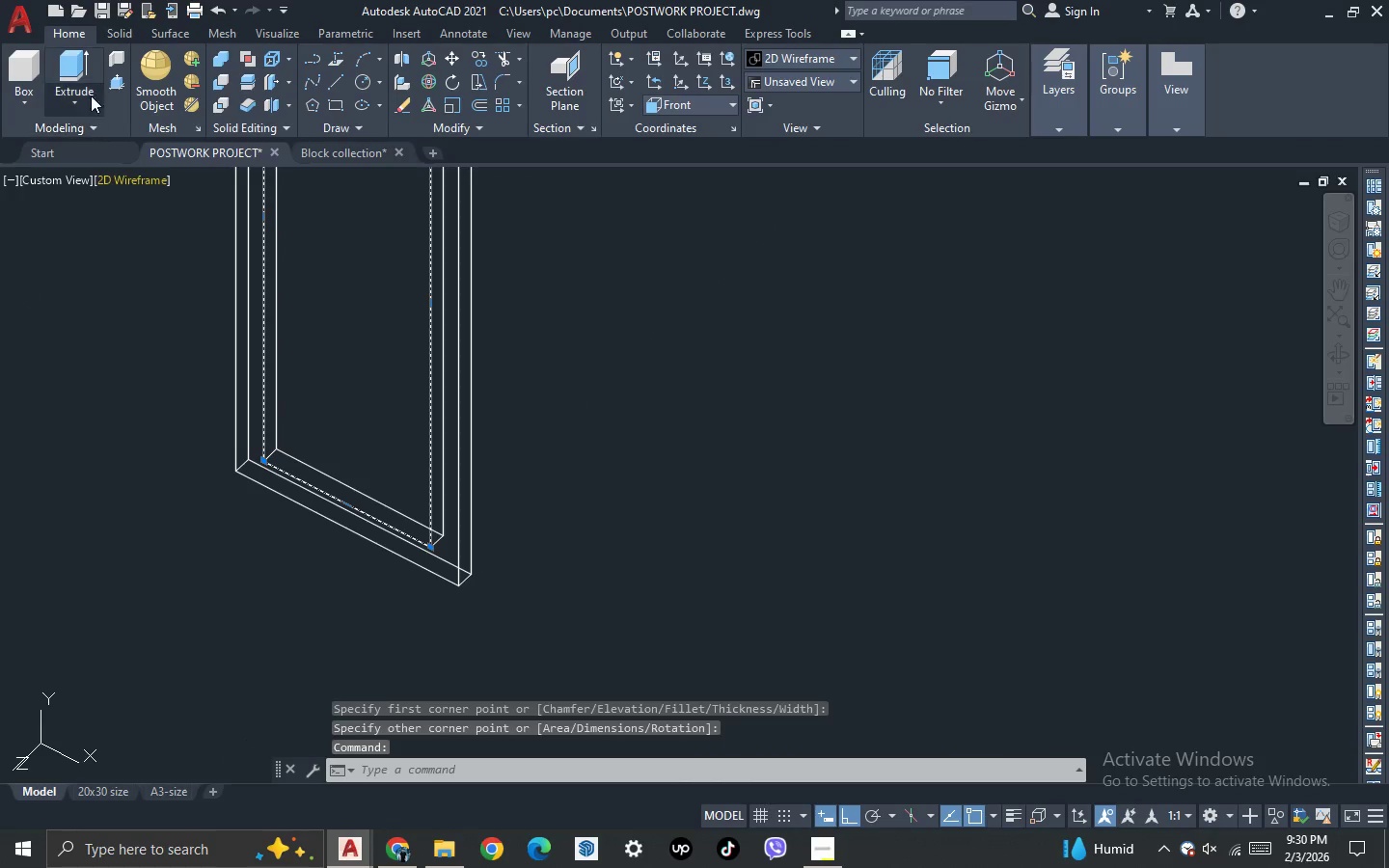 
left_click([81, 68])
 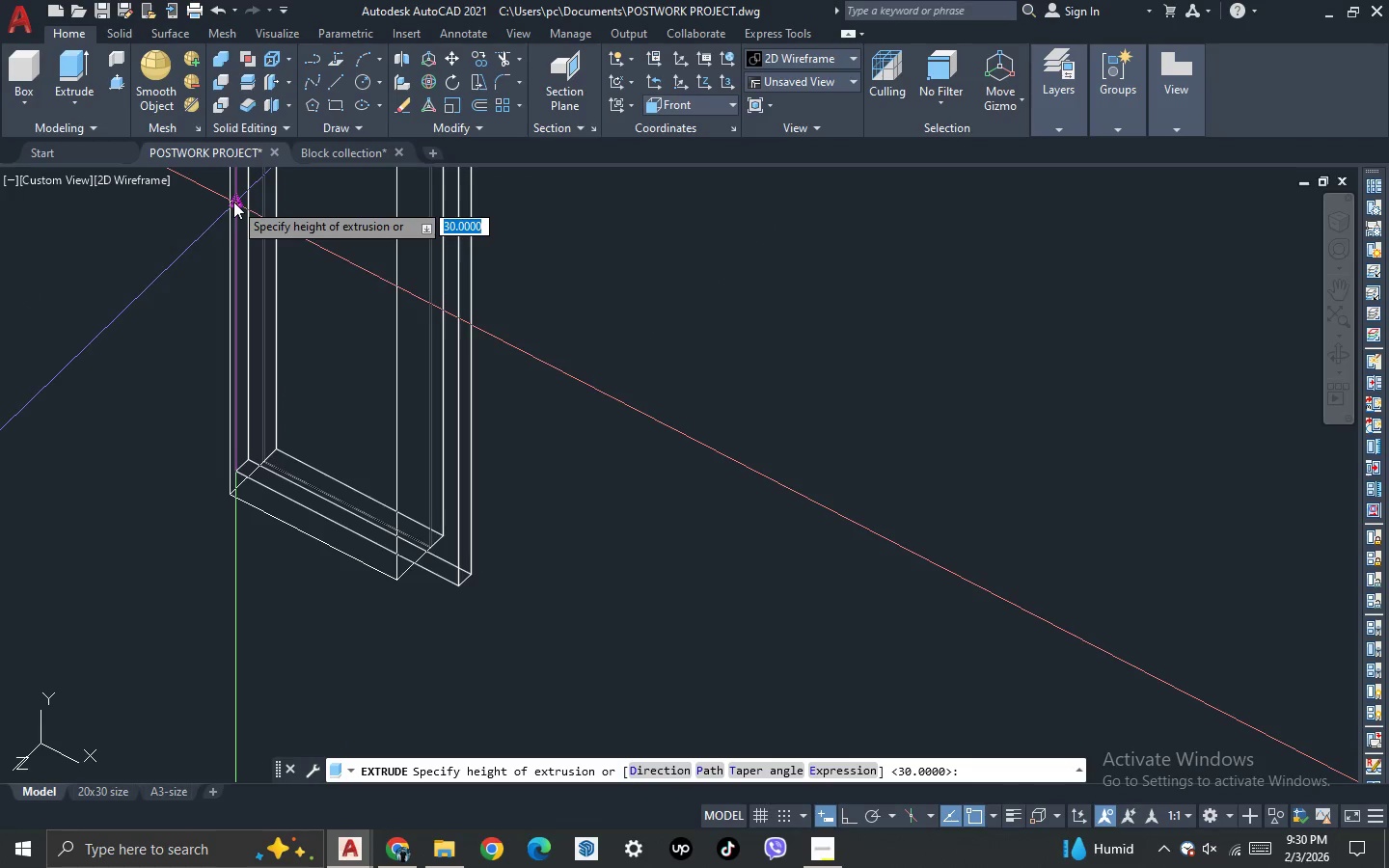 
type(-10)
 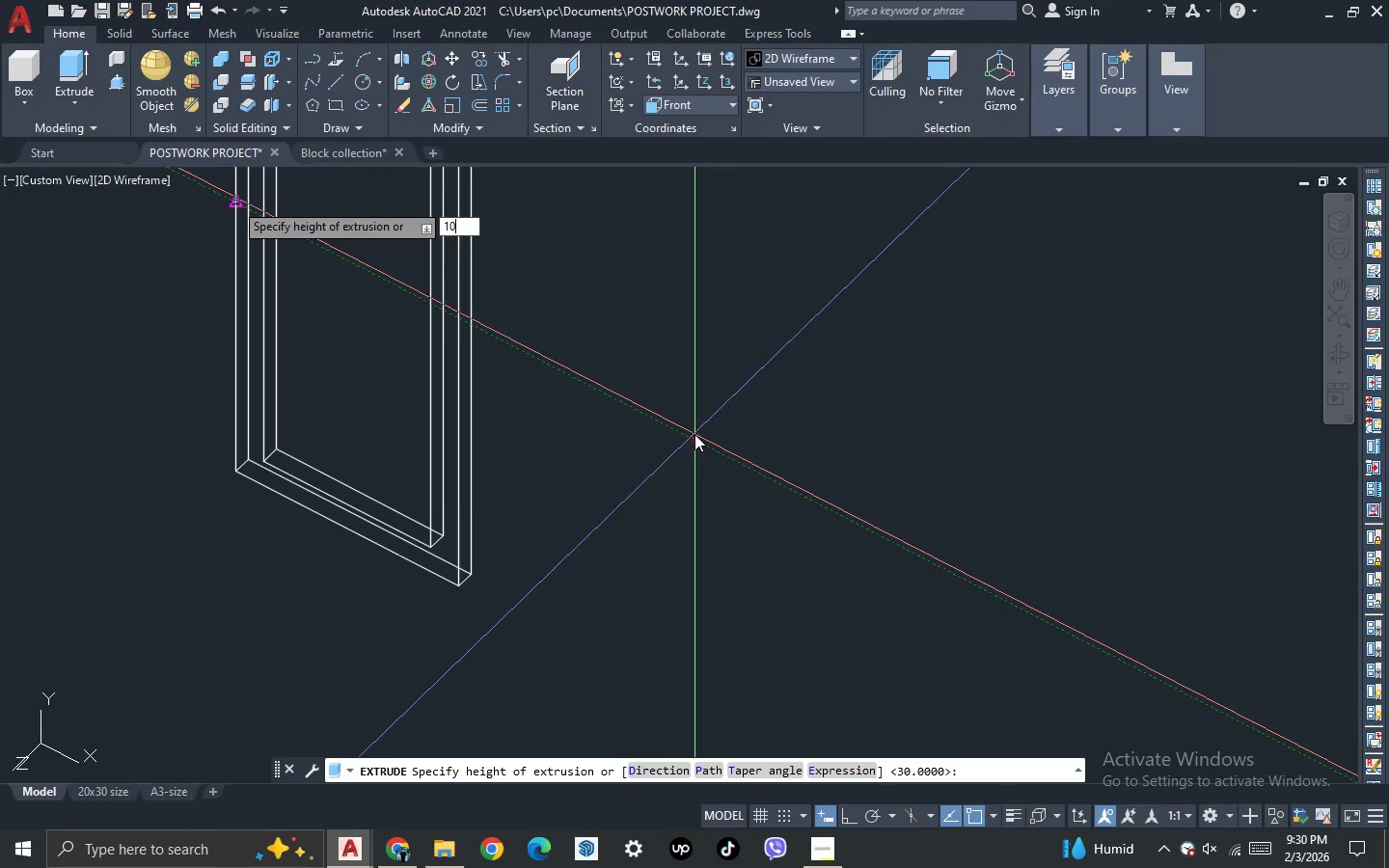 
key(Enter)
 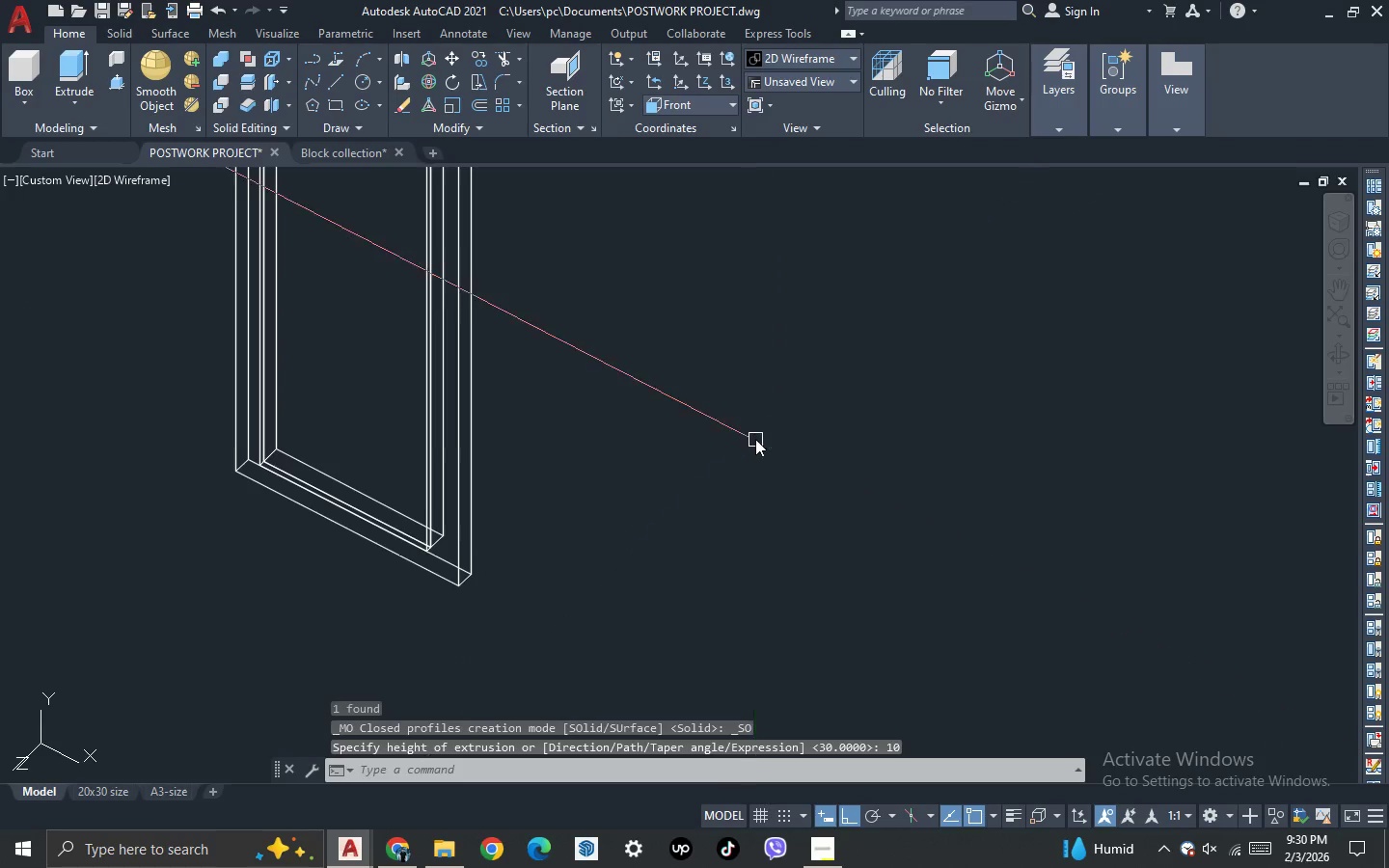 
scroll: coordinate [396, 555], scroll_direction: up, amount: 2.0
 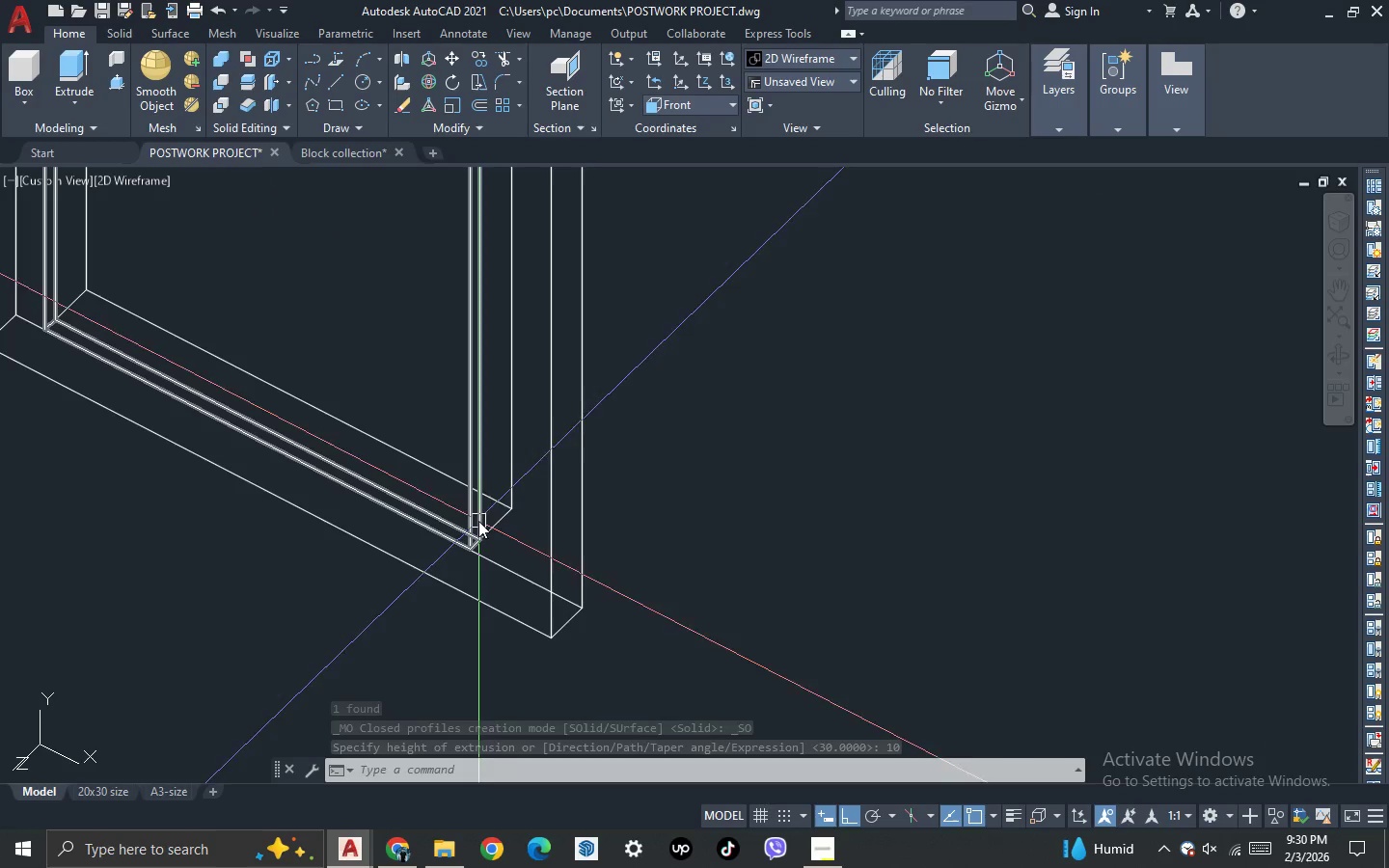 
left_click([479, 519])
 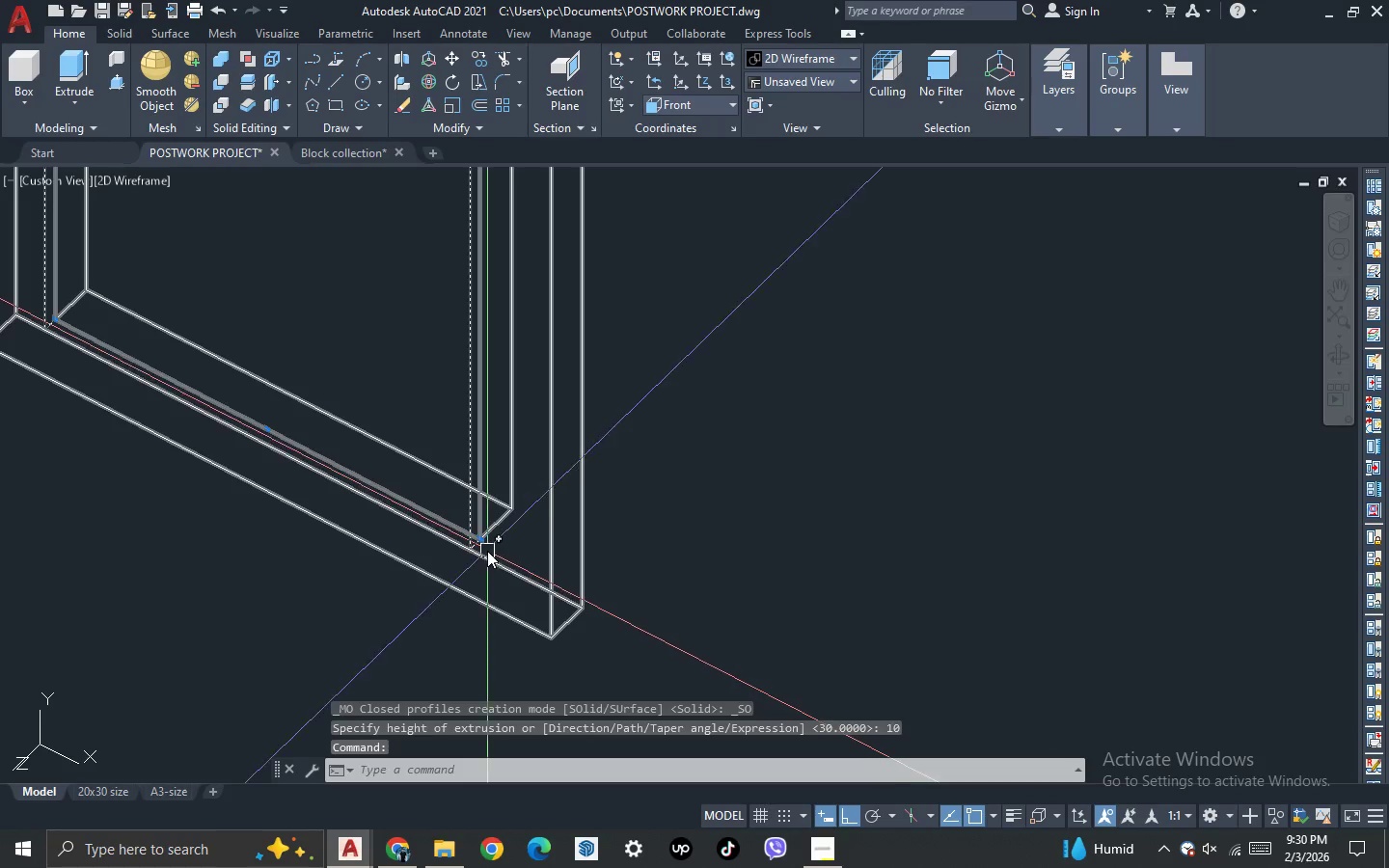 
key(M)
 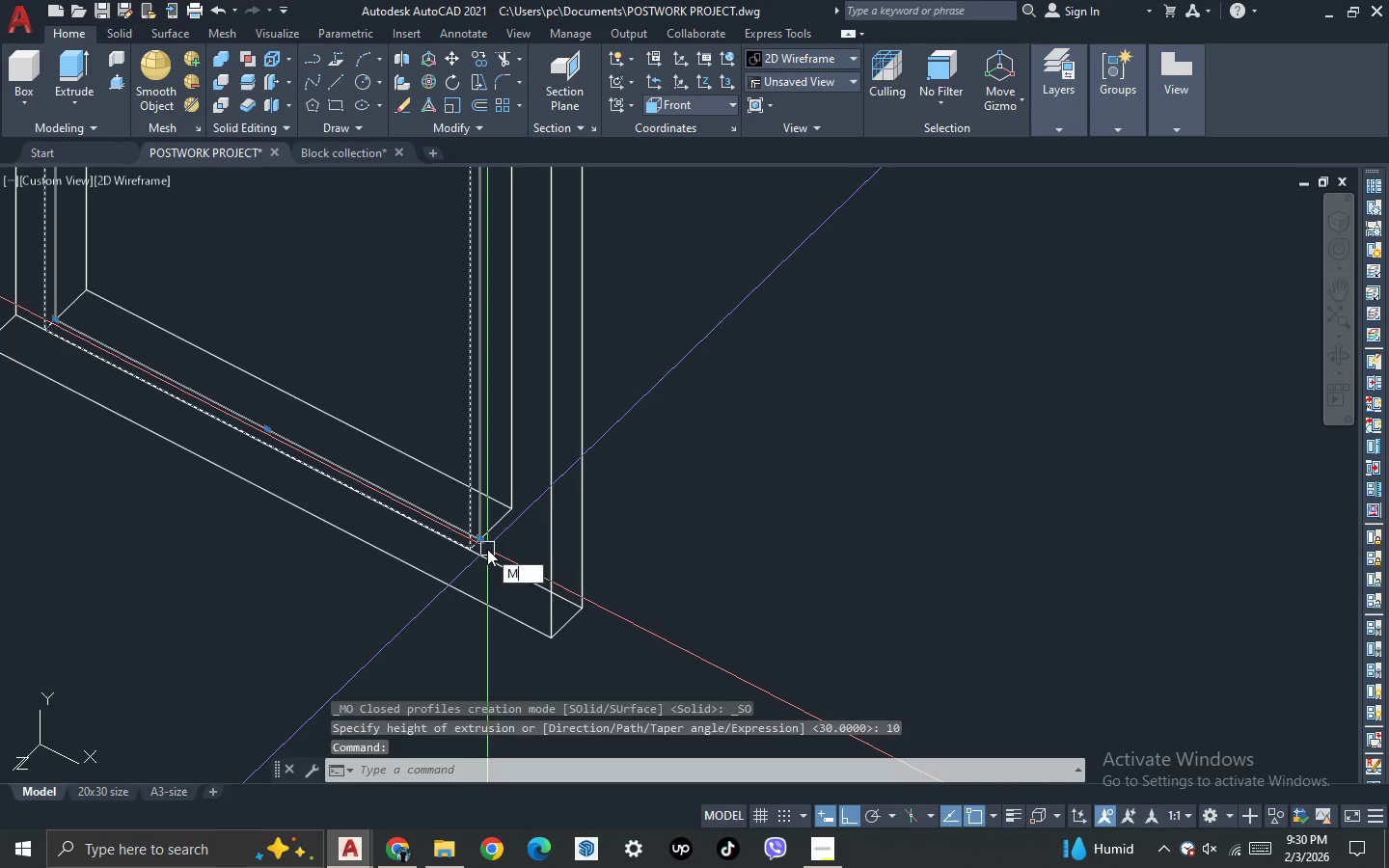 
key(Space)
 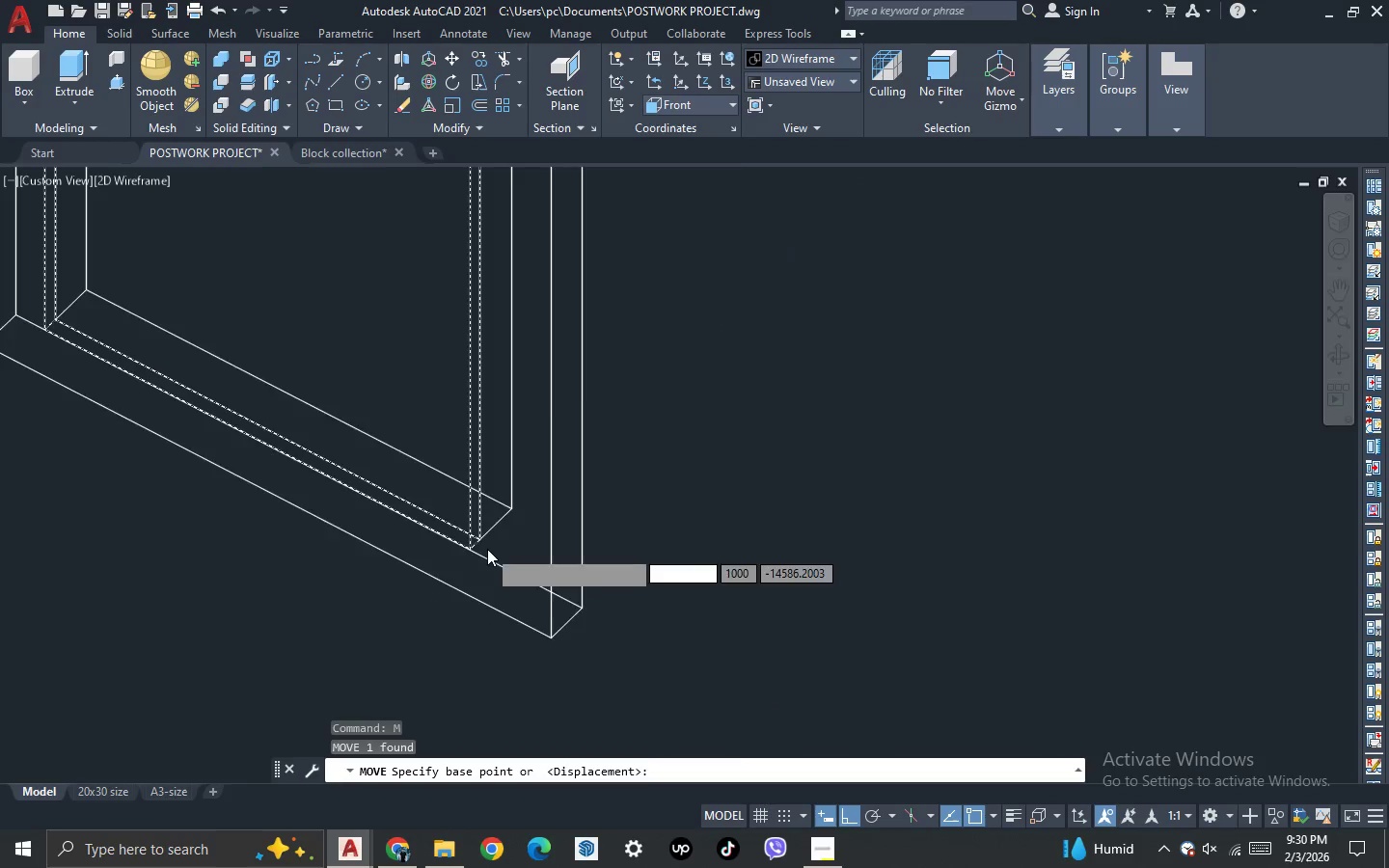 
scroll: coordinate [487, 549], scroll_direction: up, amount: 4.0
 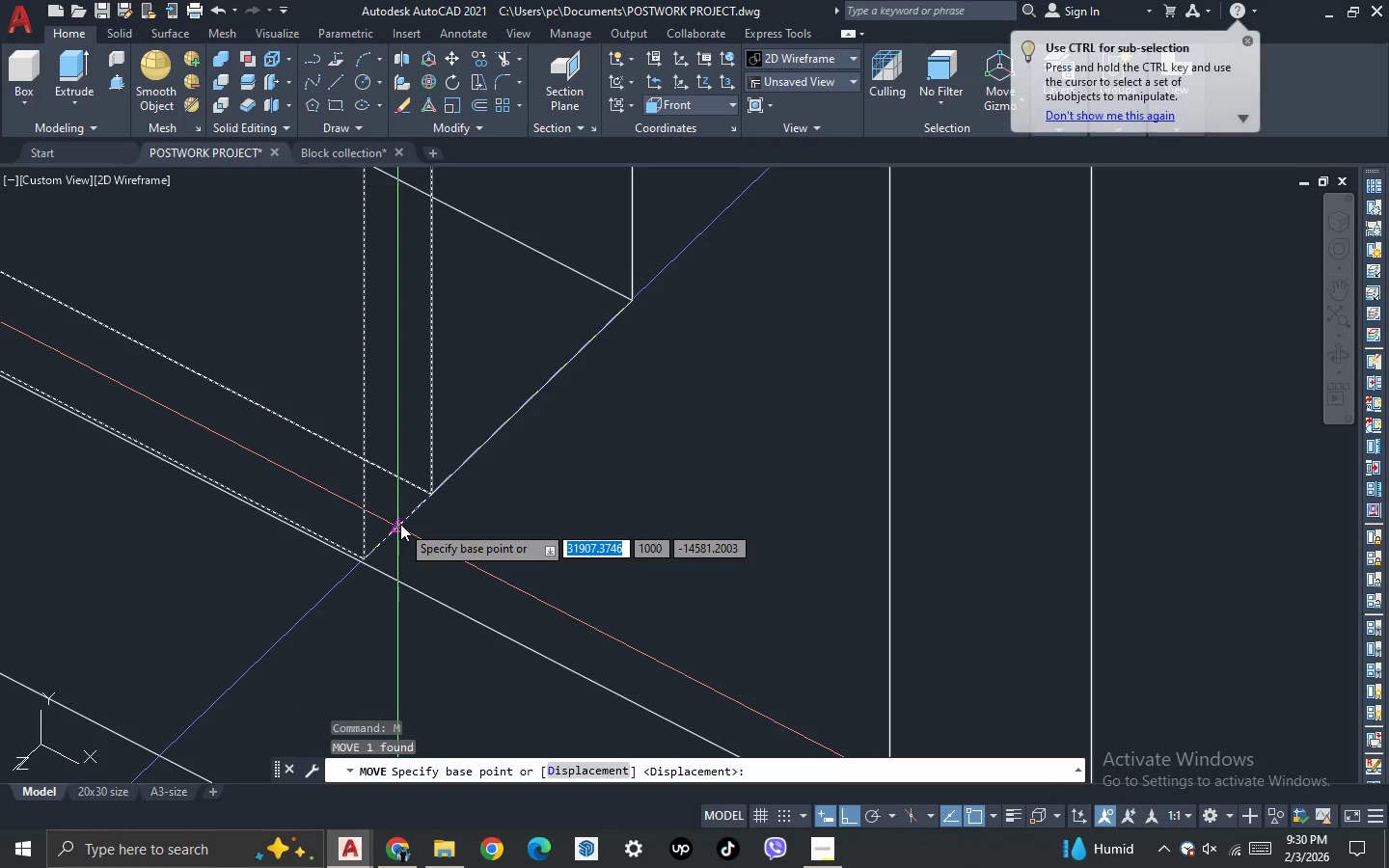 
left_click([400, 524])
 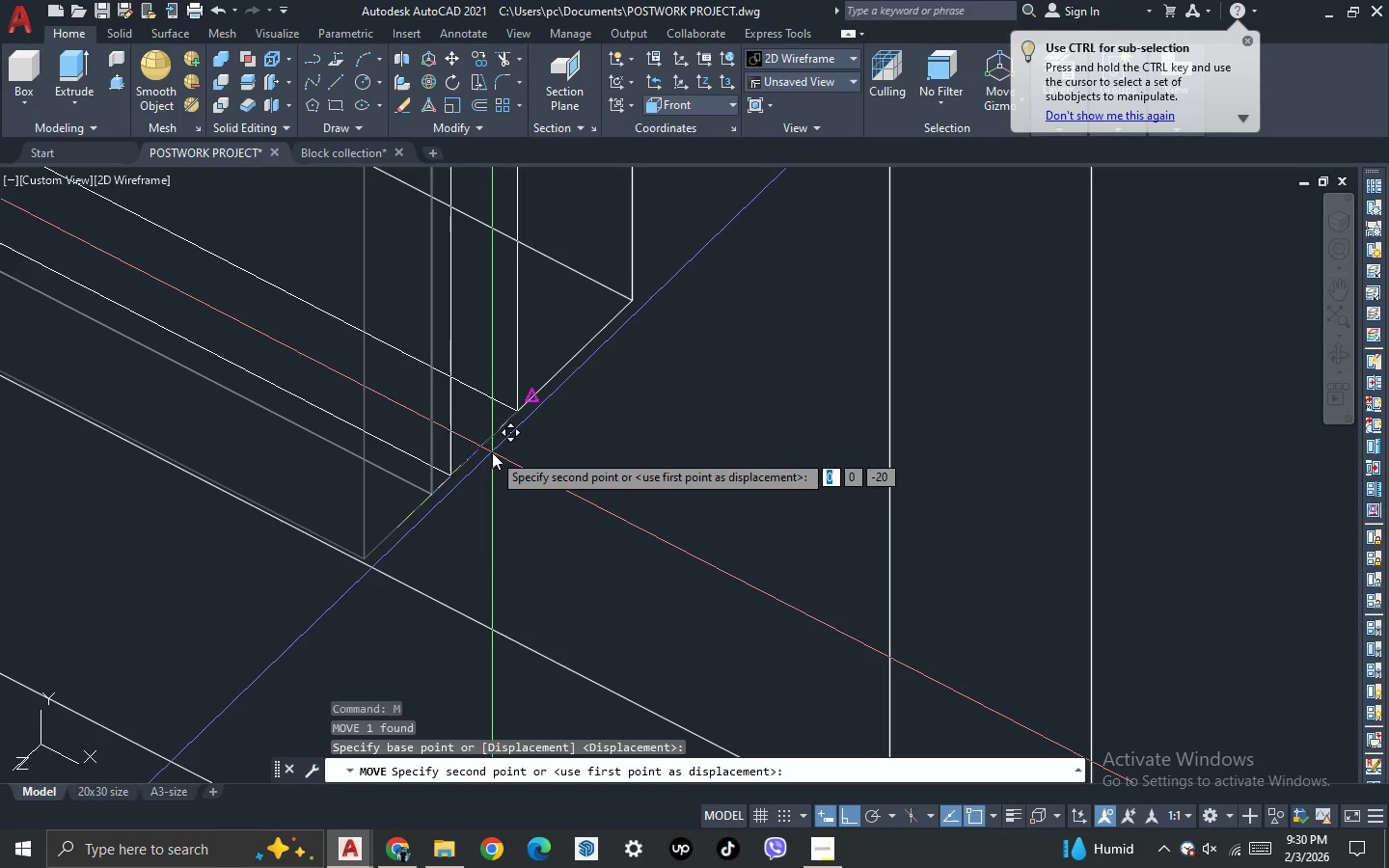 
left_click([492, 452])
 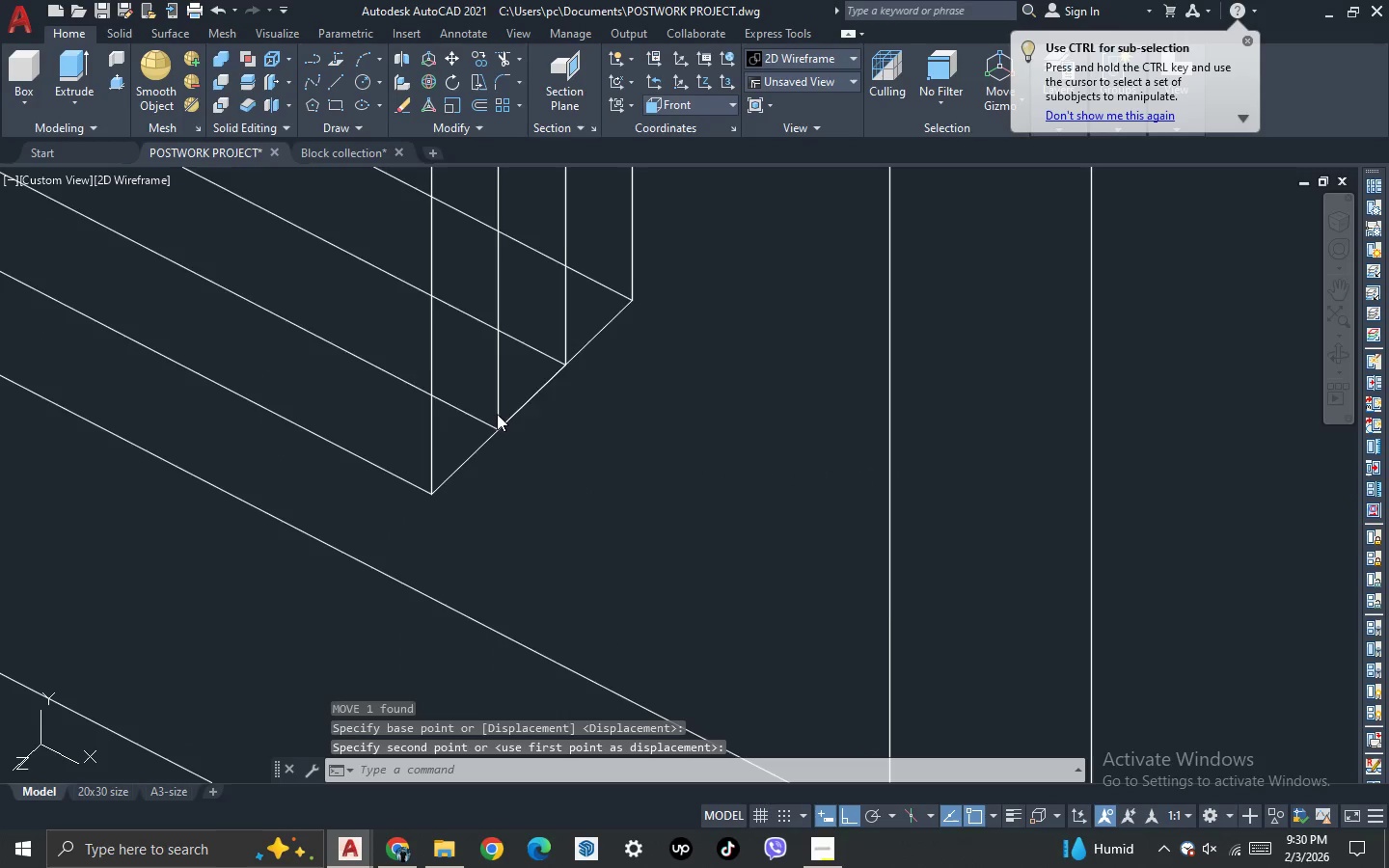 
left_click([497, 410])
 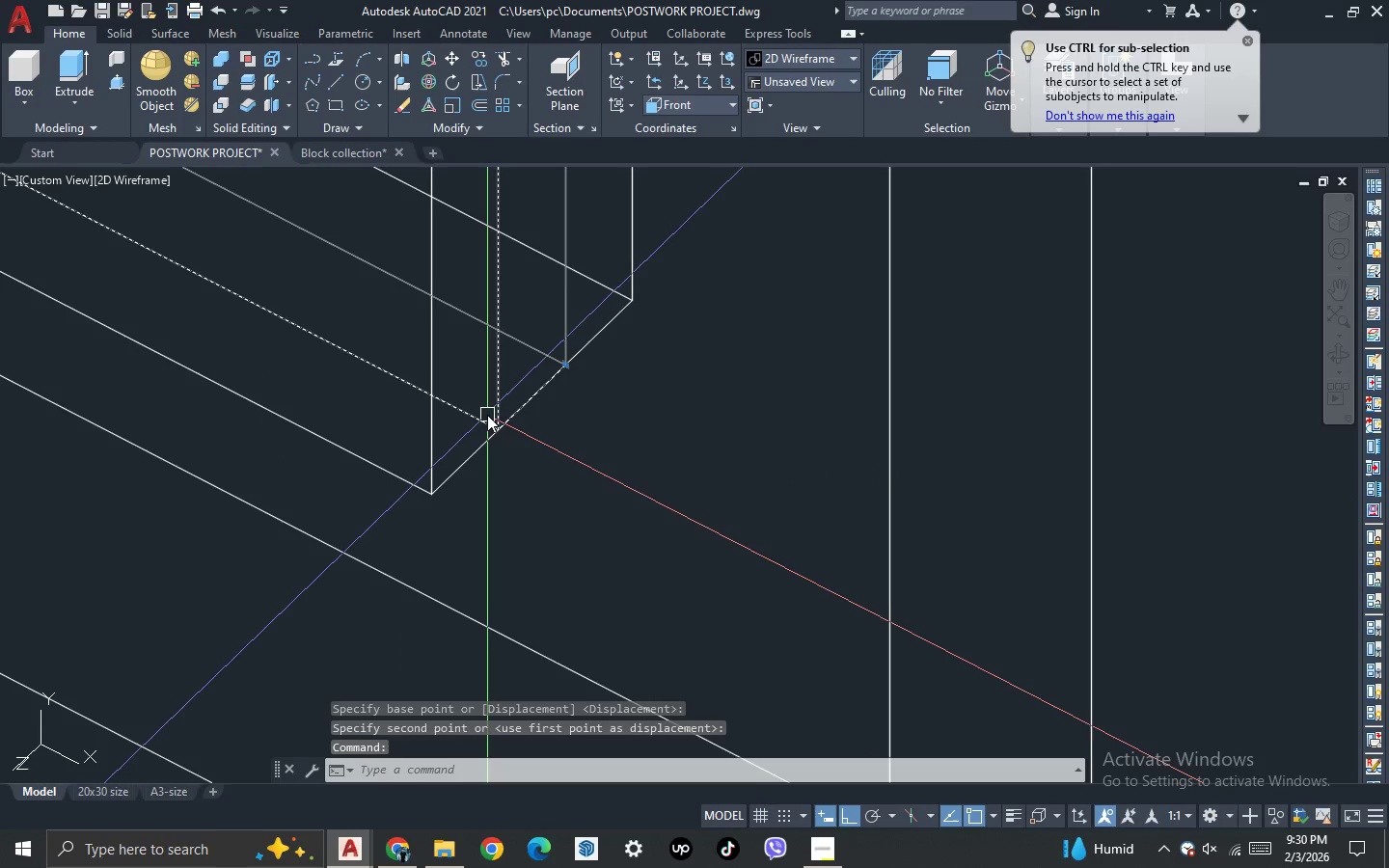 
key(Control+1)
 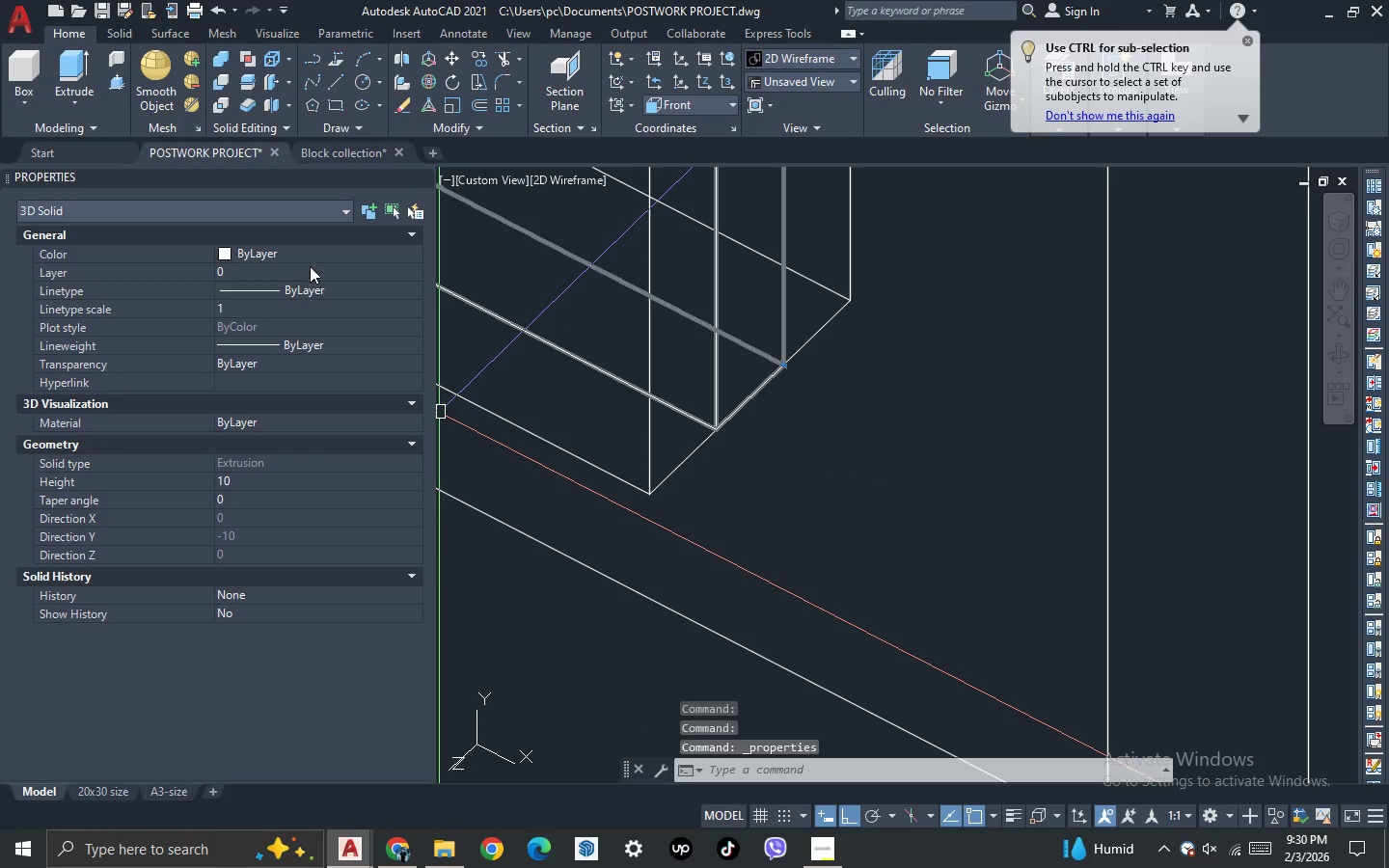 
left_click([312, 263])
 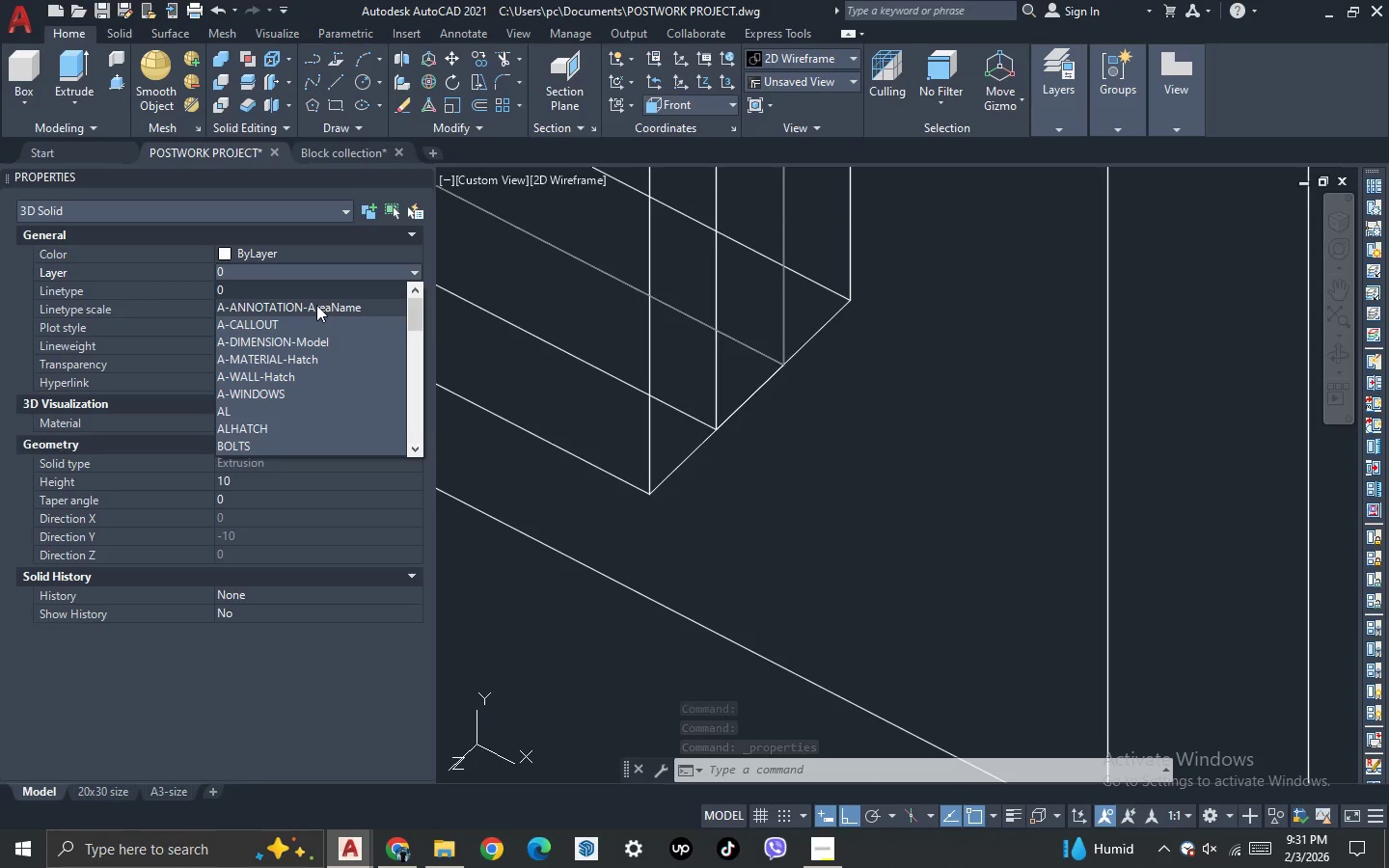 
wait(5.42)
 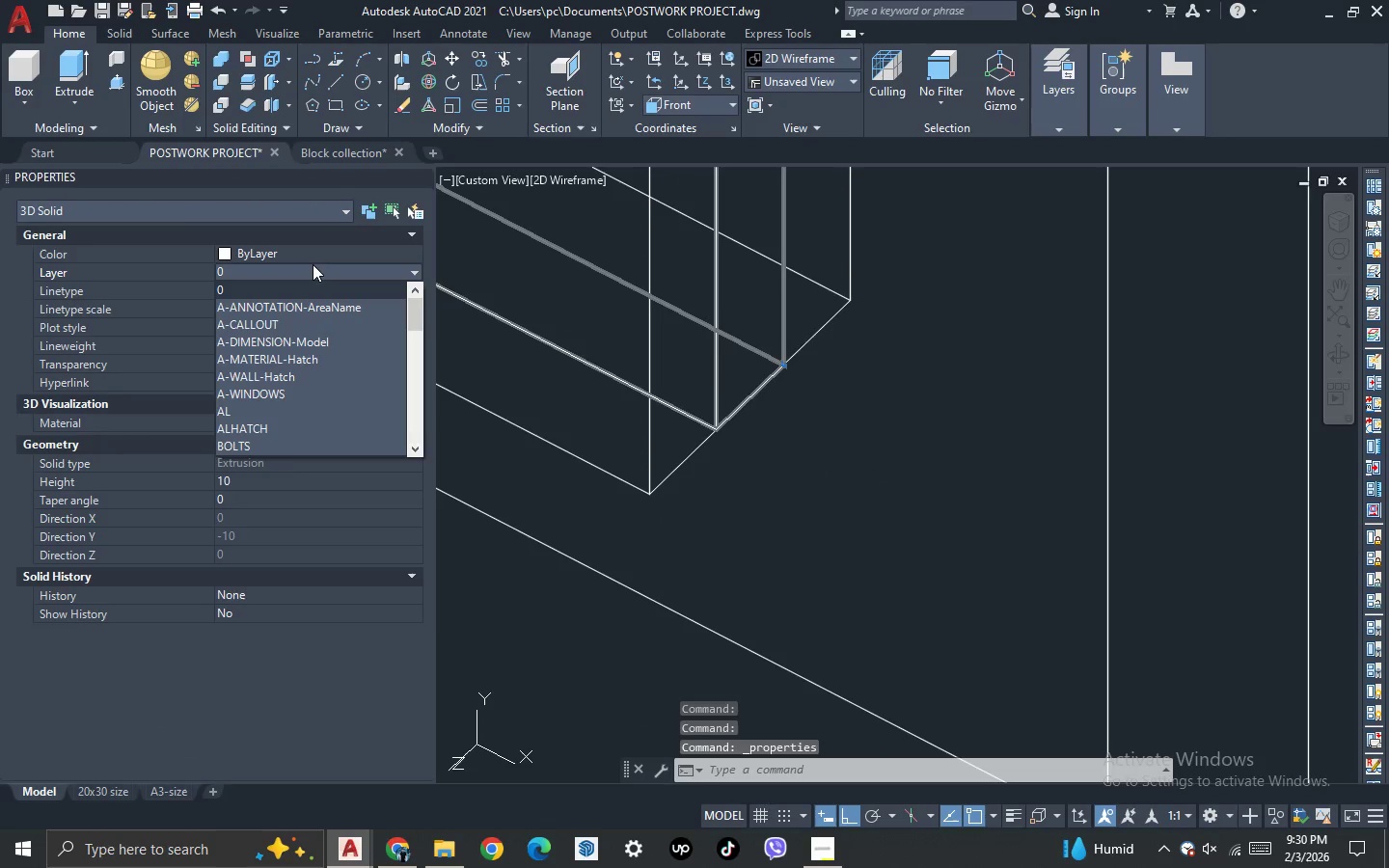 
key(G)
 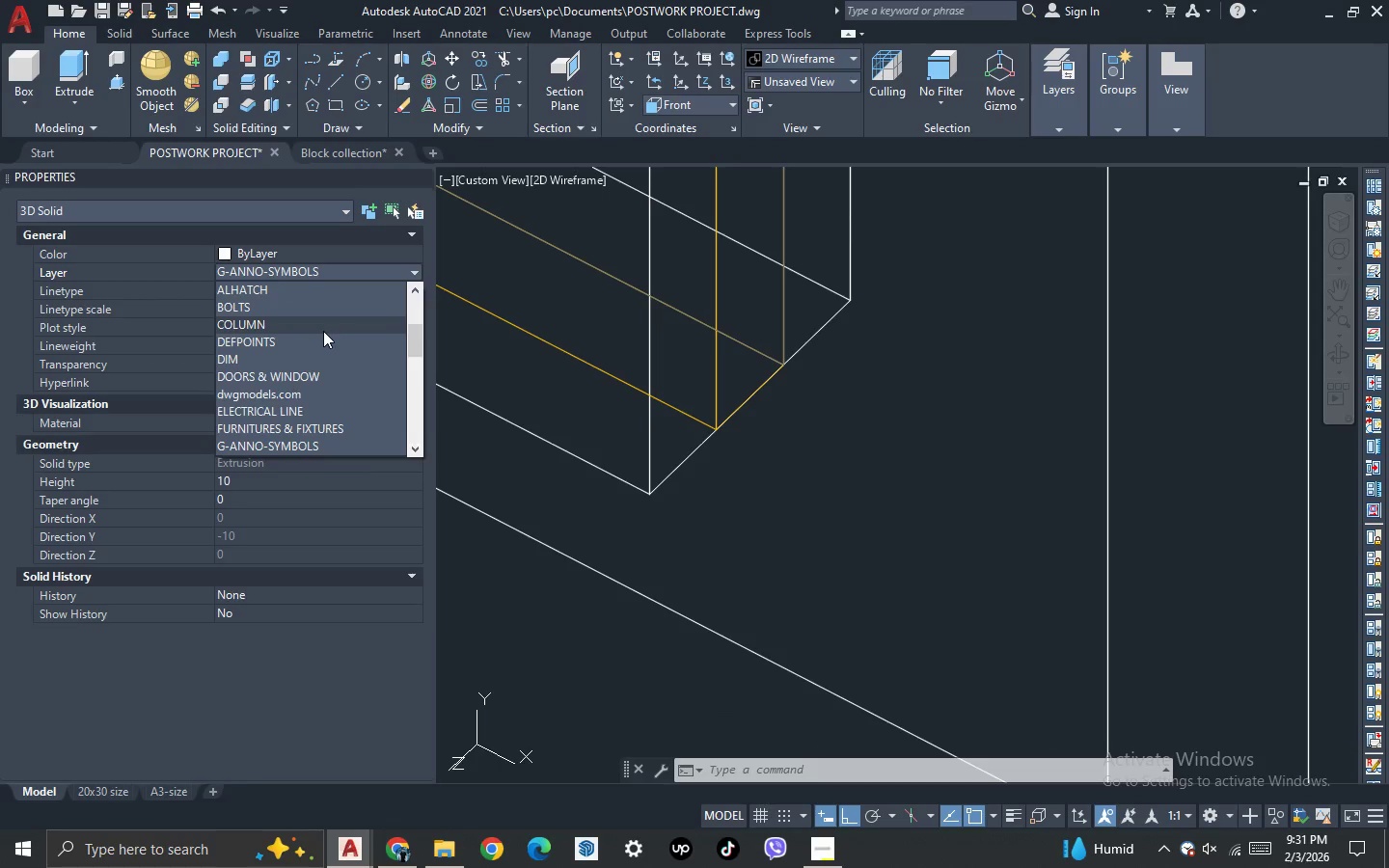 
scroll: coordinate [323, 331], scroll_direction: down, amount: 1.0
 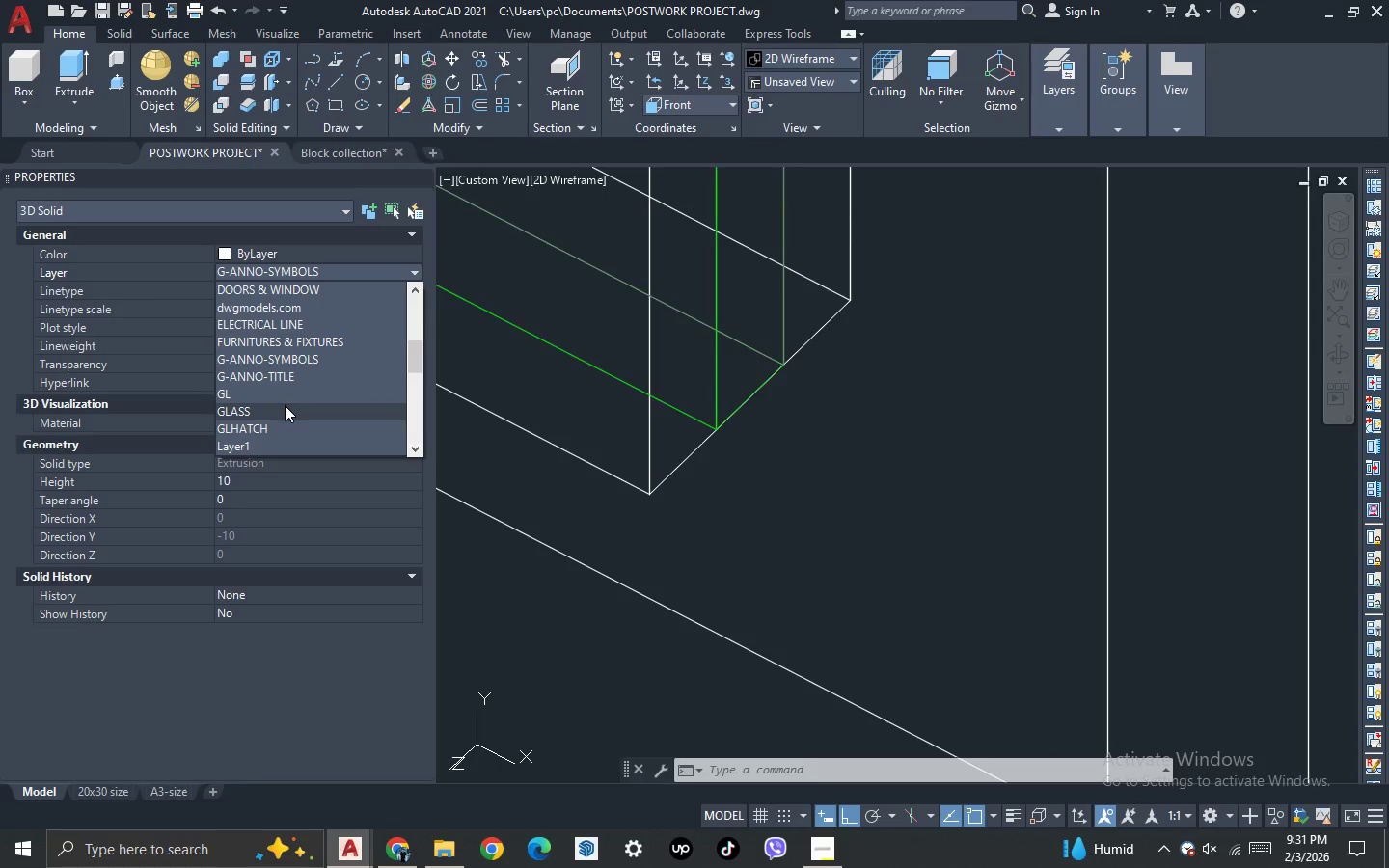 
left_click([281, 409])
 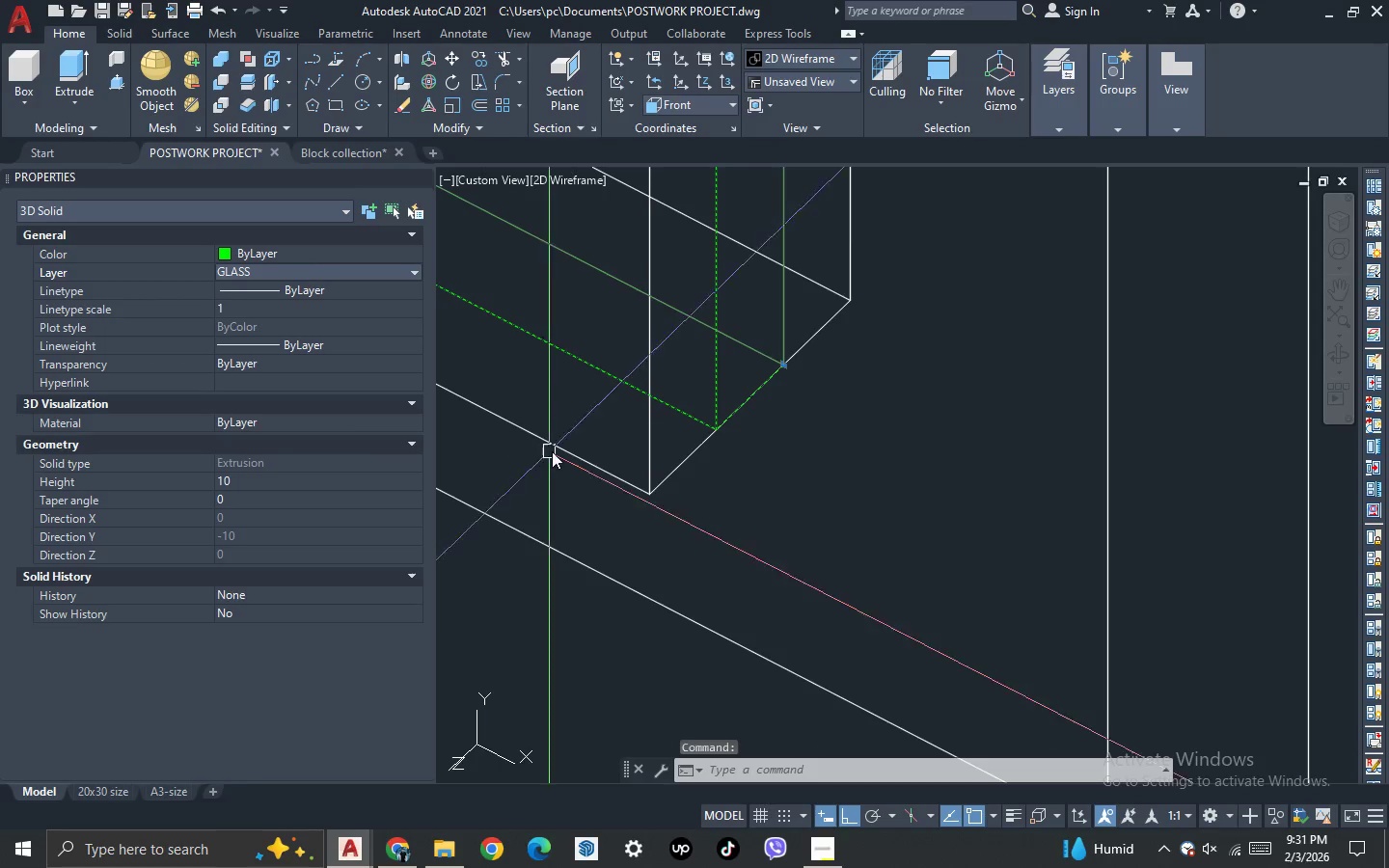 
key(Escape)
 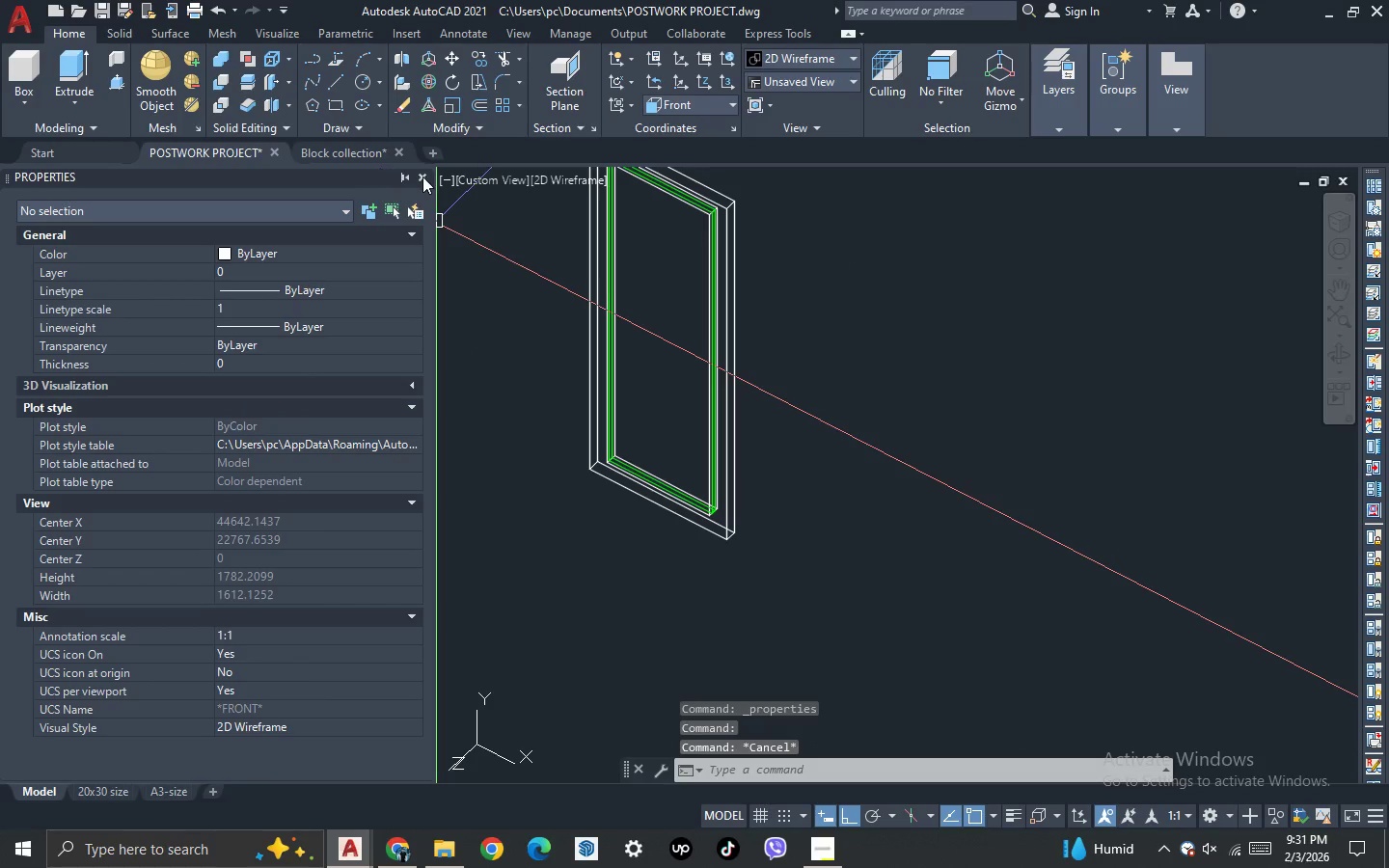 
scroll: coordinate [730, 526], scroll_direction: down, amount: 7.0
 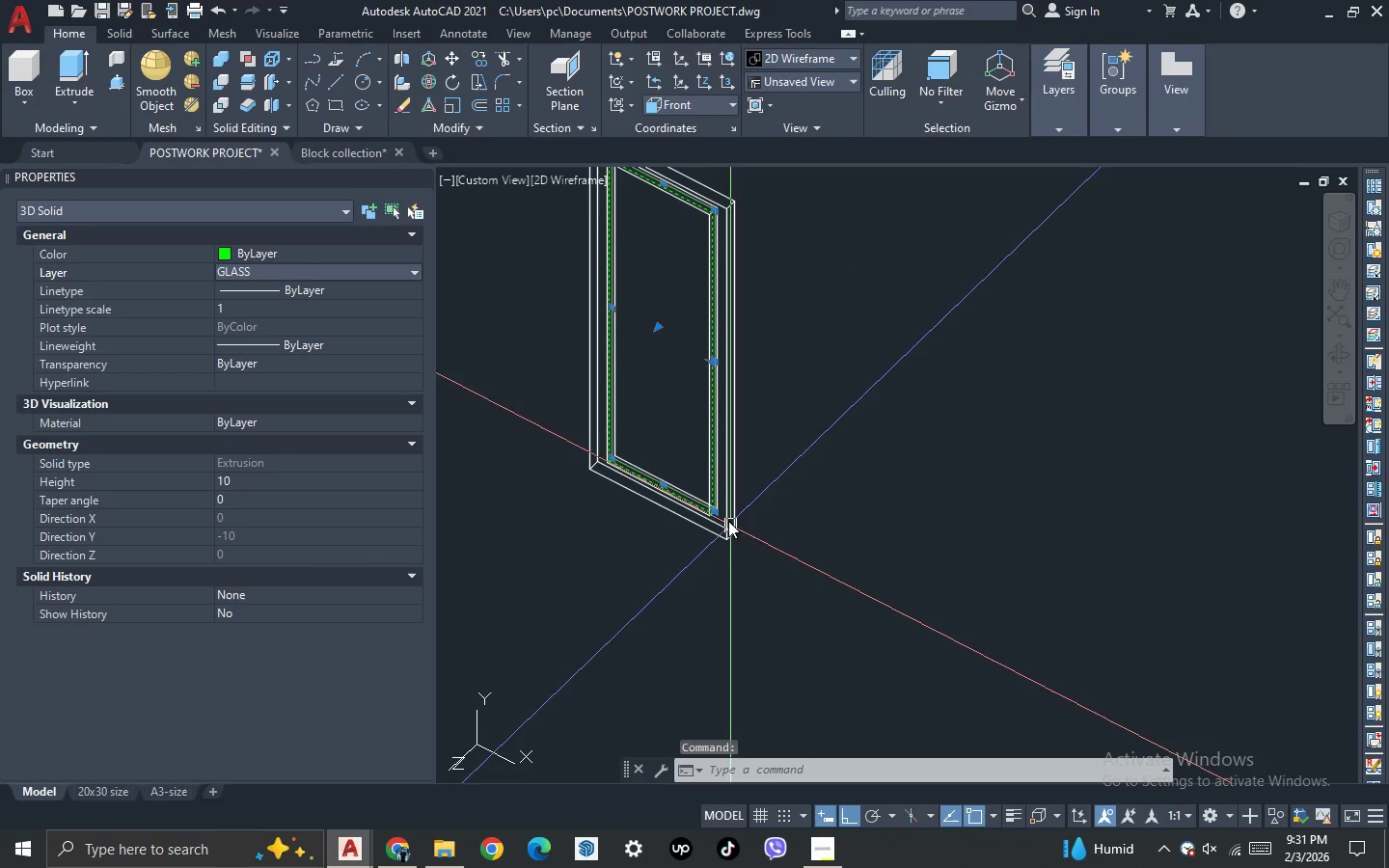 
left_click([424, 178])
 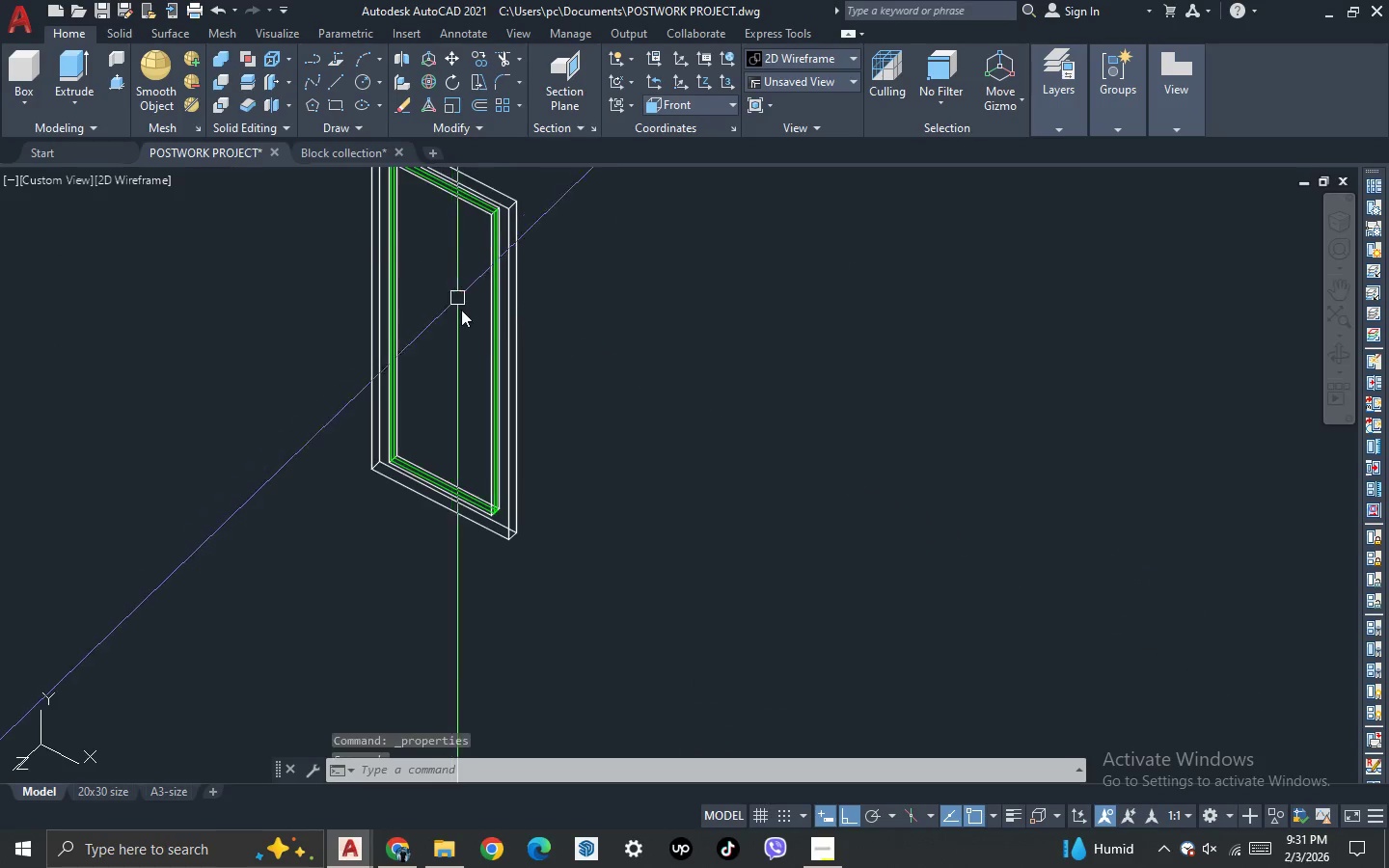 
scroll: coordinate [435, 249], scroll_direction: none, amount: 0.0
 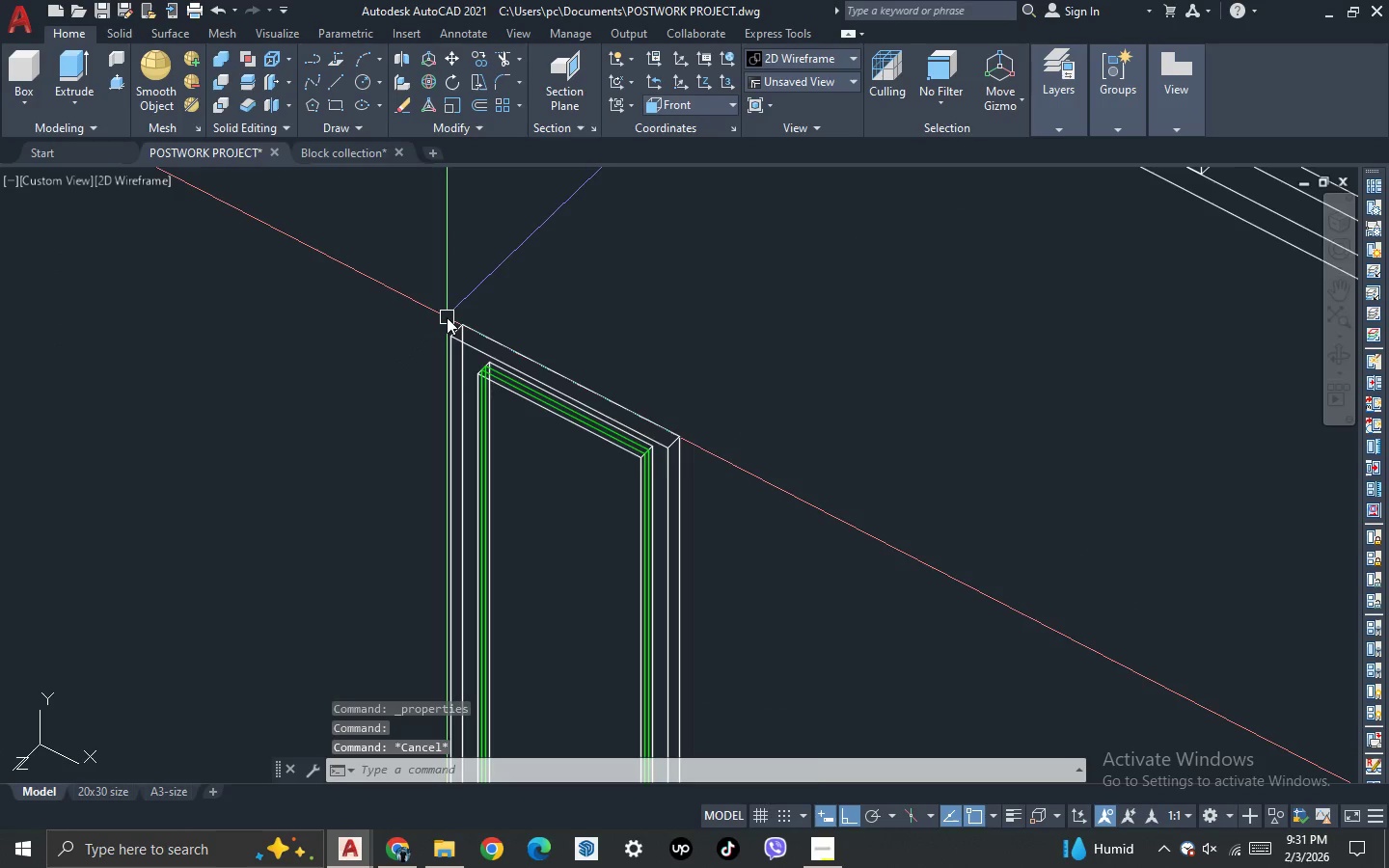 
scroll: coordinate [460, 393], scroll_direction: down, amount: 2.0
 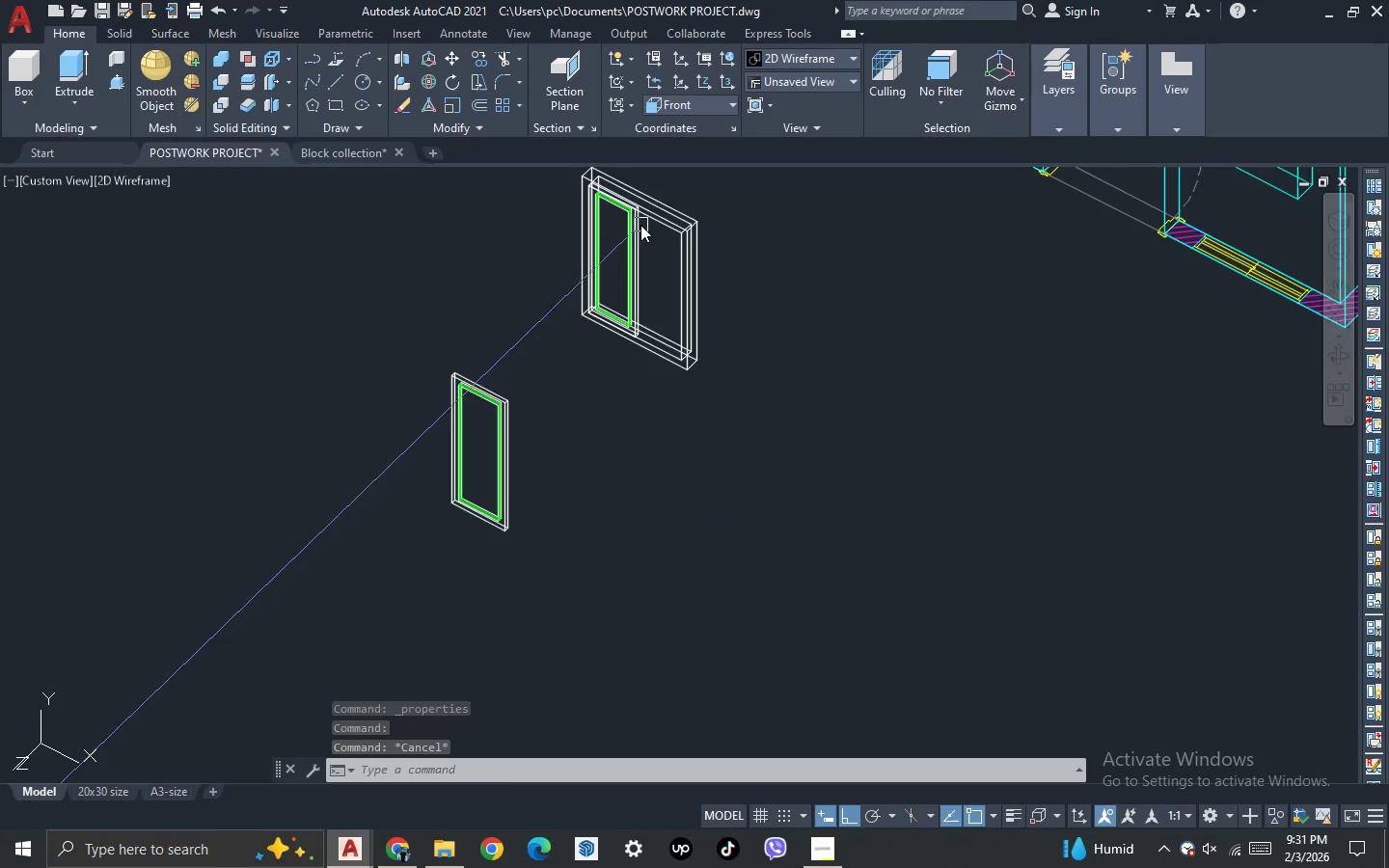 
scroll: coordinate [621, 246], scroll_direction: up, amount: 3.0
 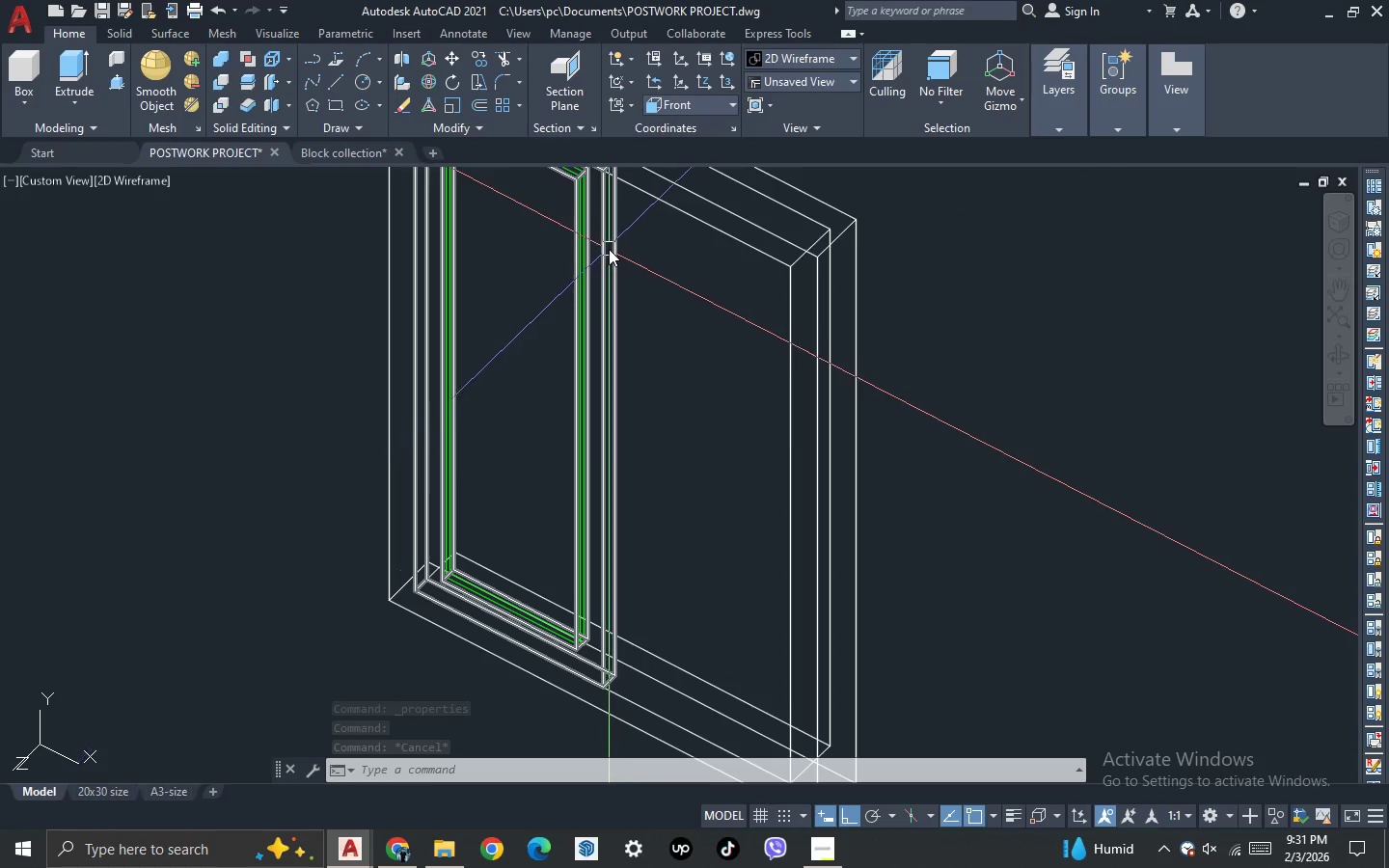 
left_click([609, 249])
 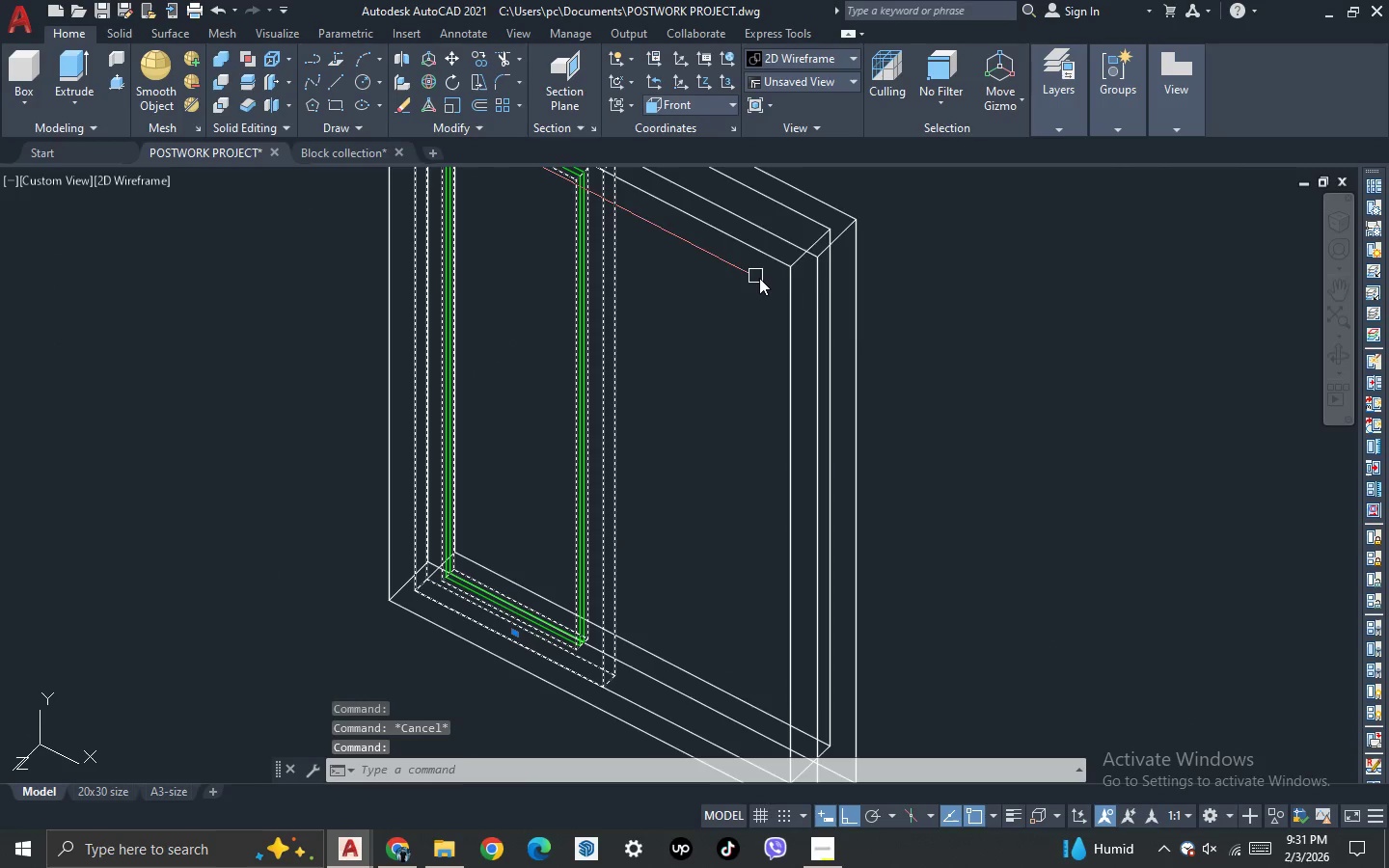 
left_click_drag(start_coordinate=[761, 279], to_coordinate=[761, 272])
 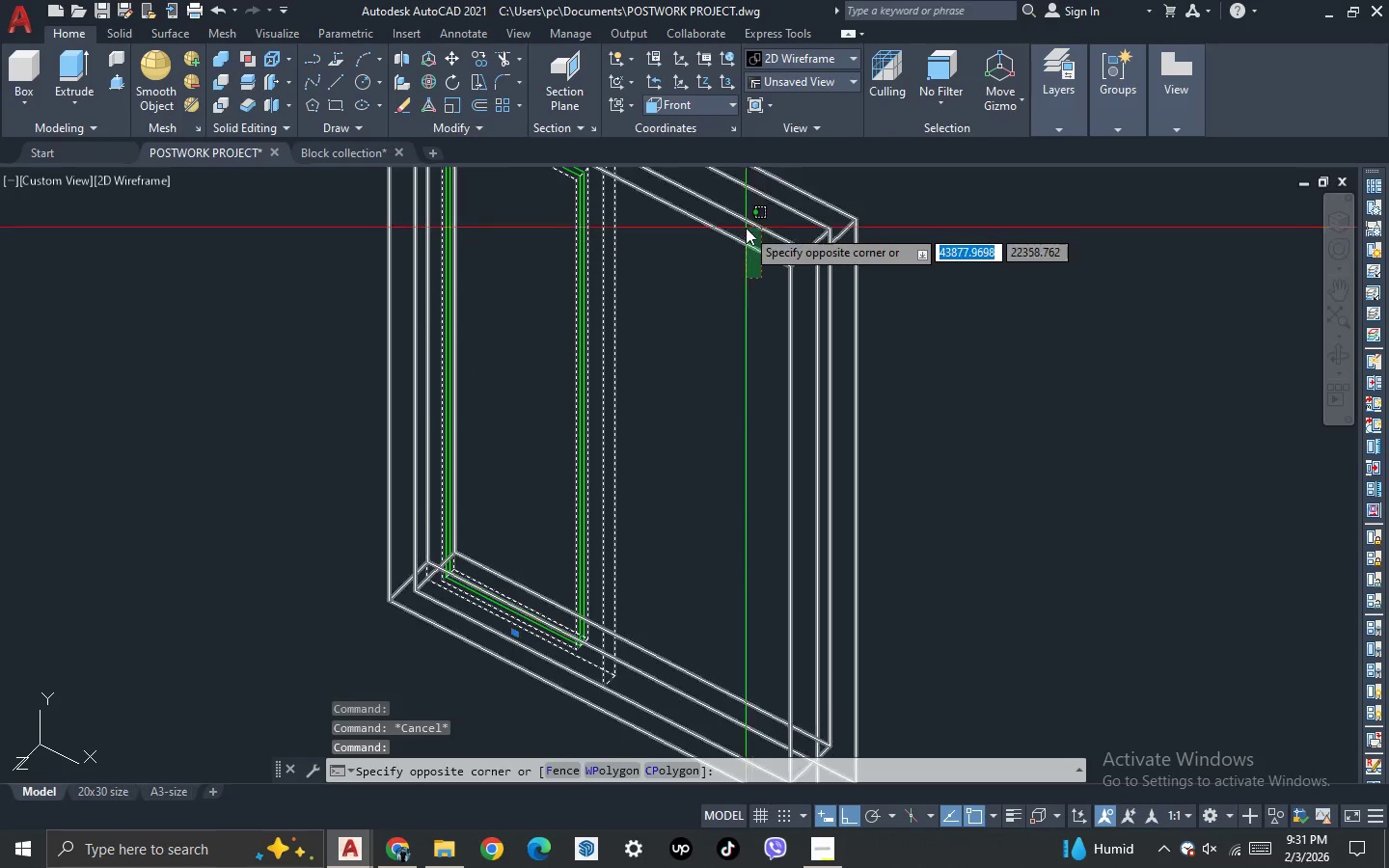 
double_click([746, 228])
 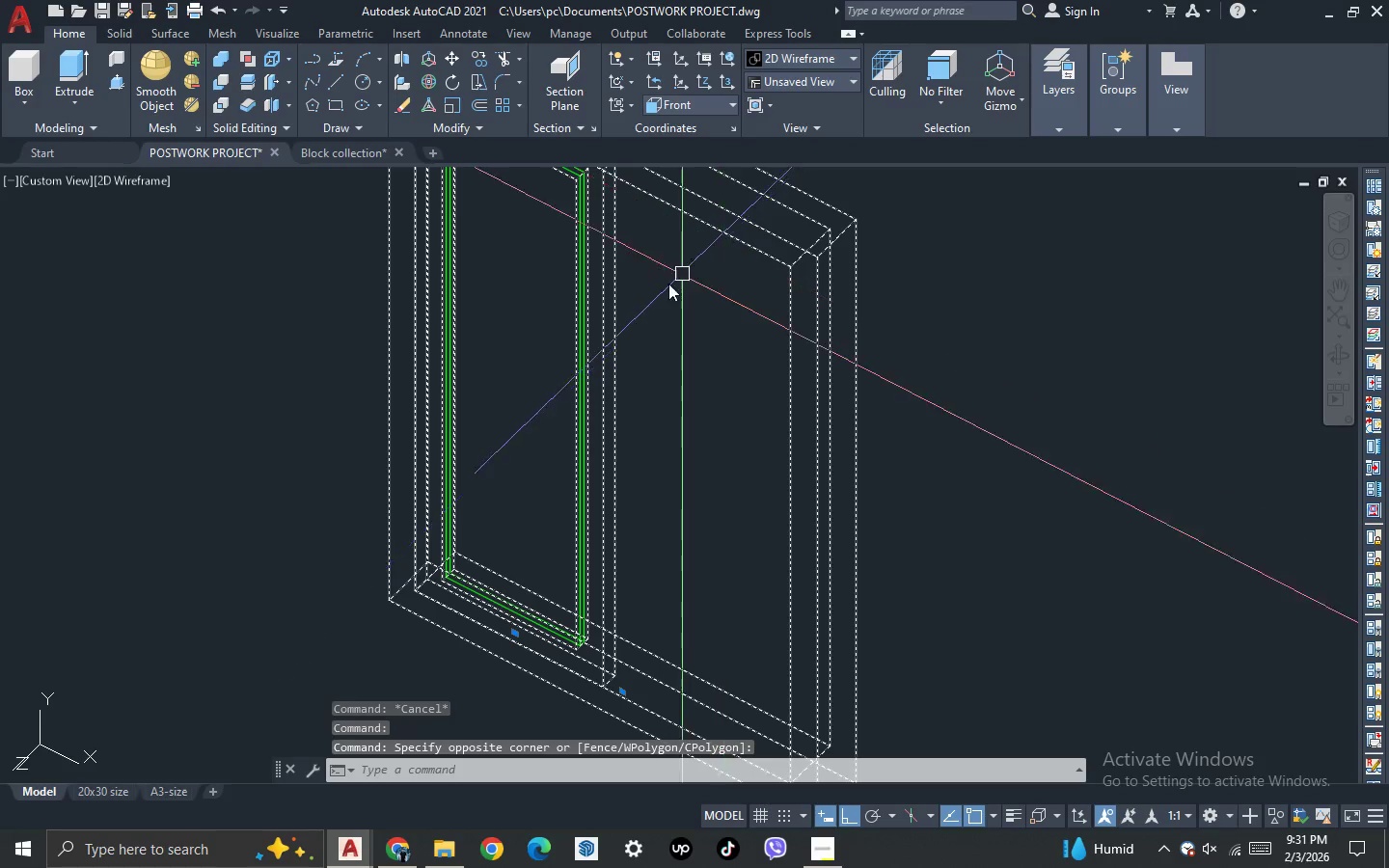 
key(Control+1)
 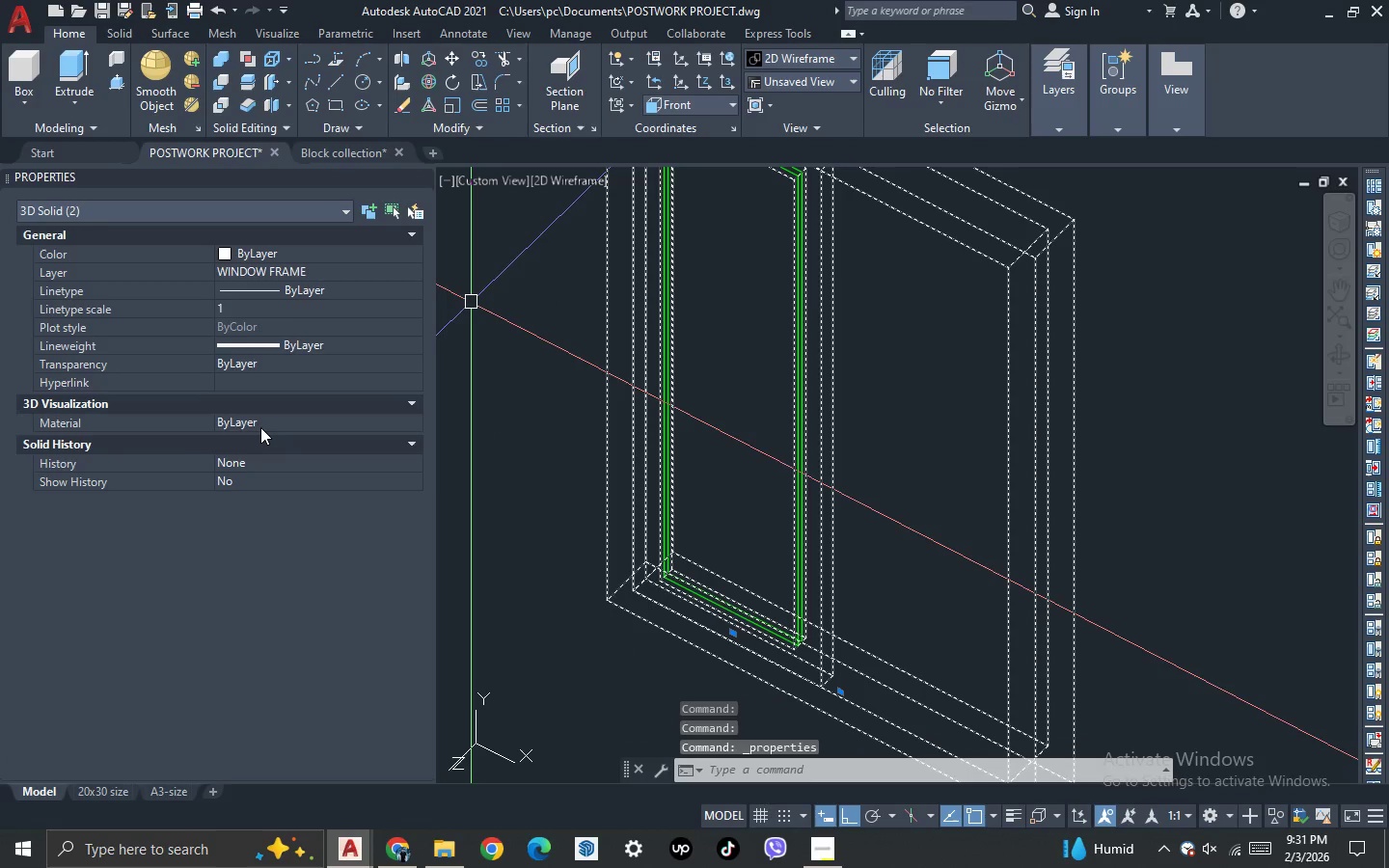 
double_click([259, 429])
 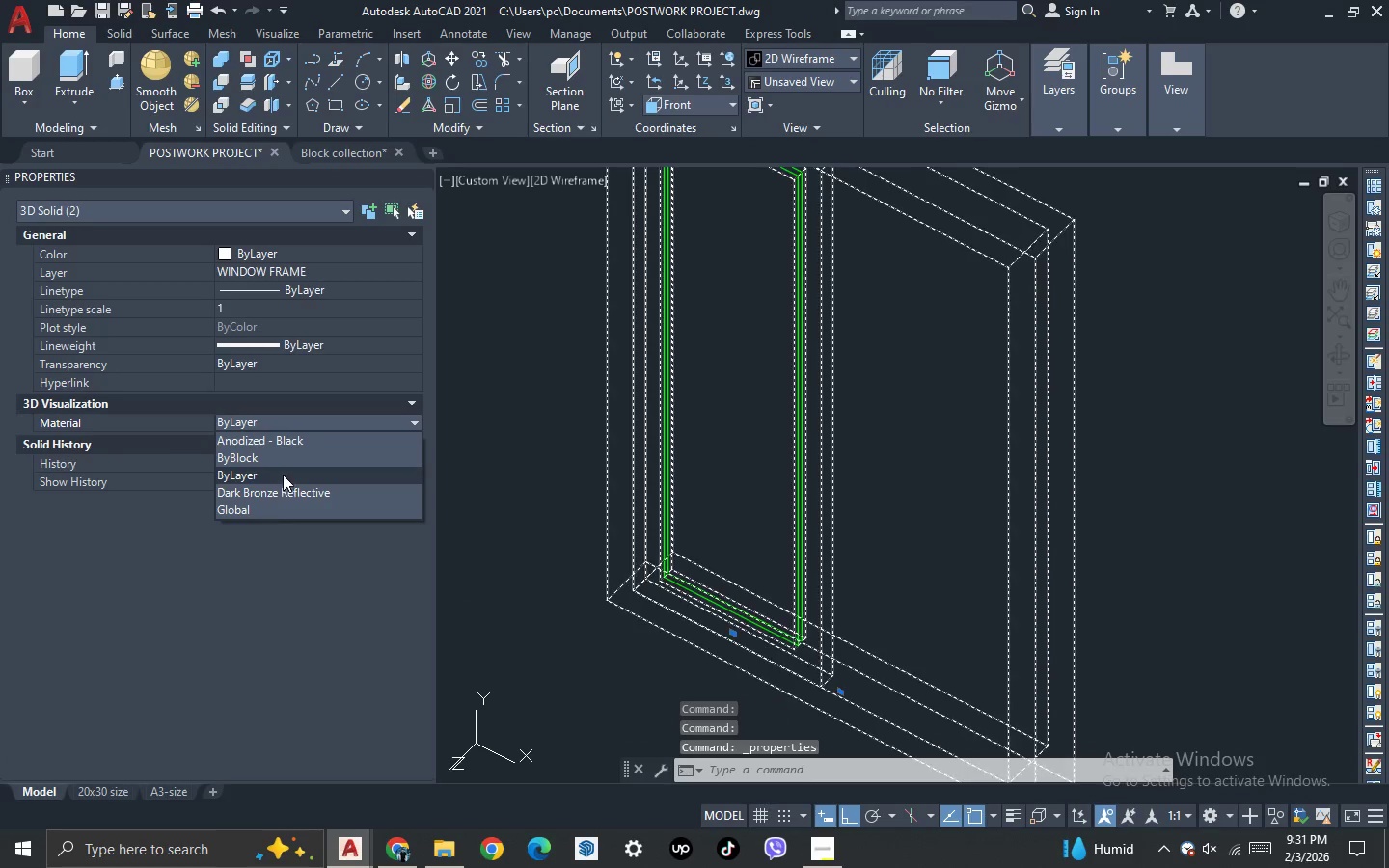 
left_click([304, 436])
 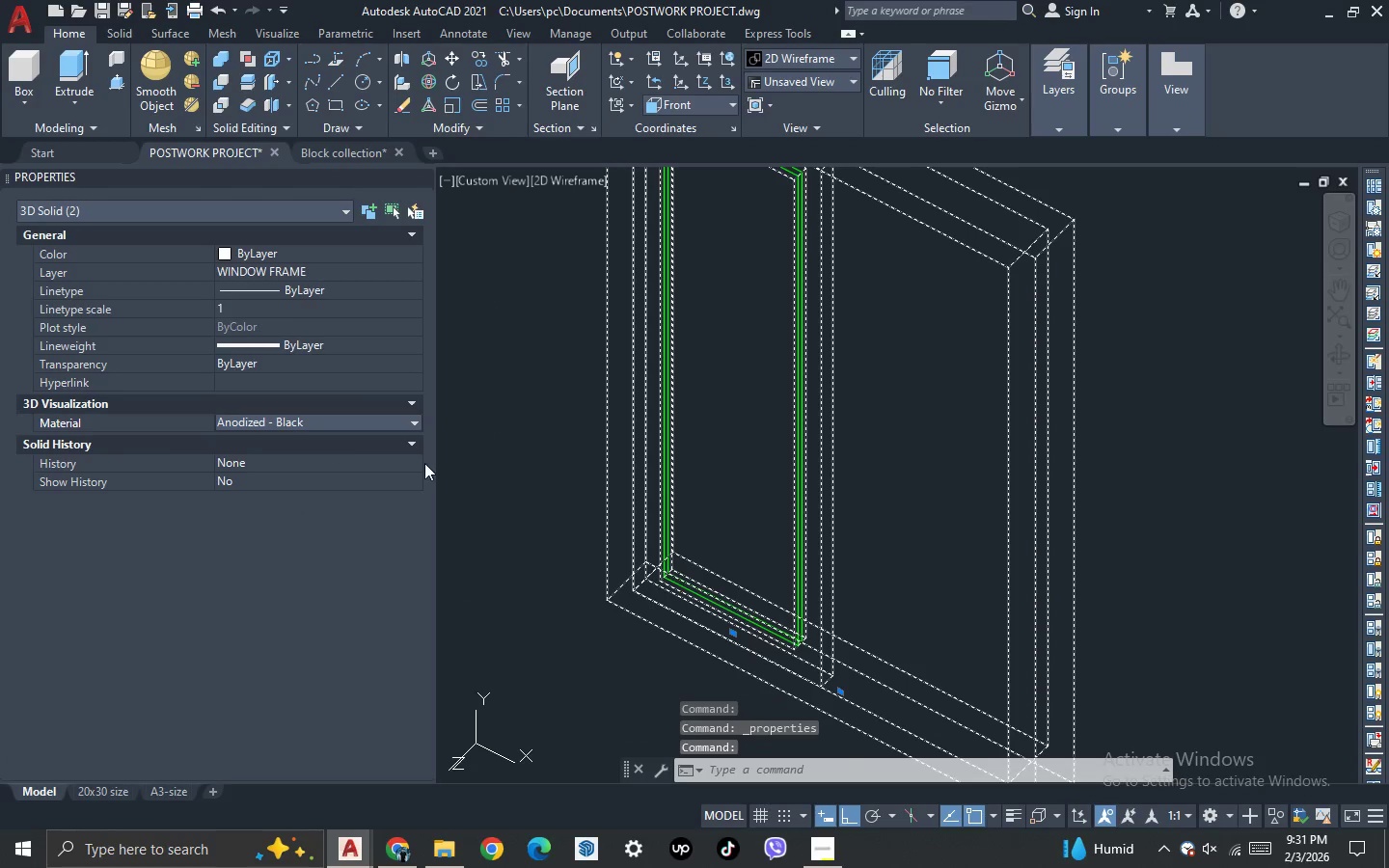 
scroll: coordinate [499, 498], scroll_direction: down, amount: 1.0
 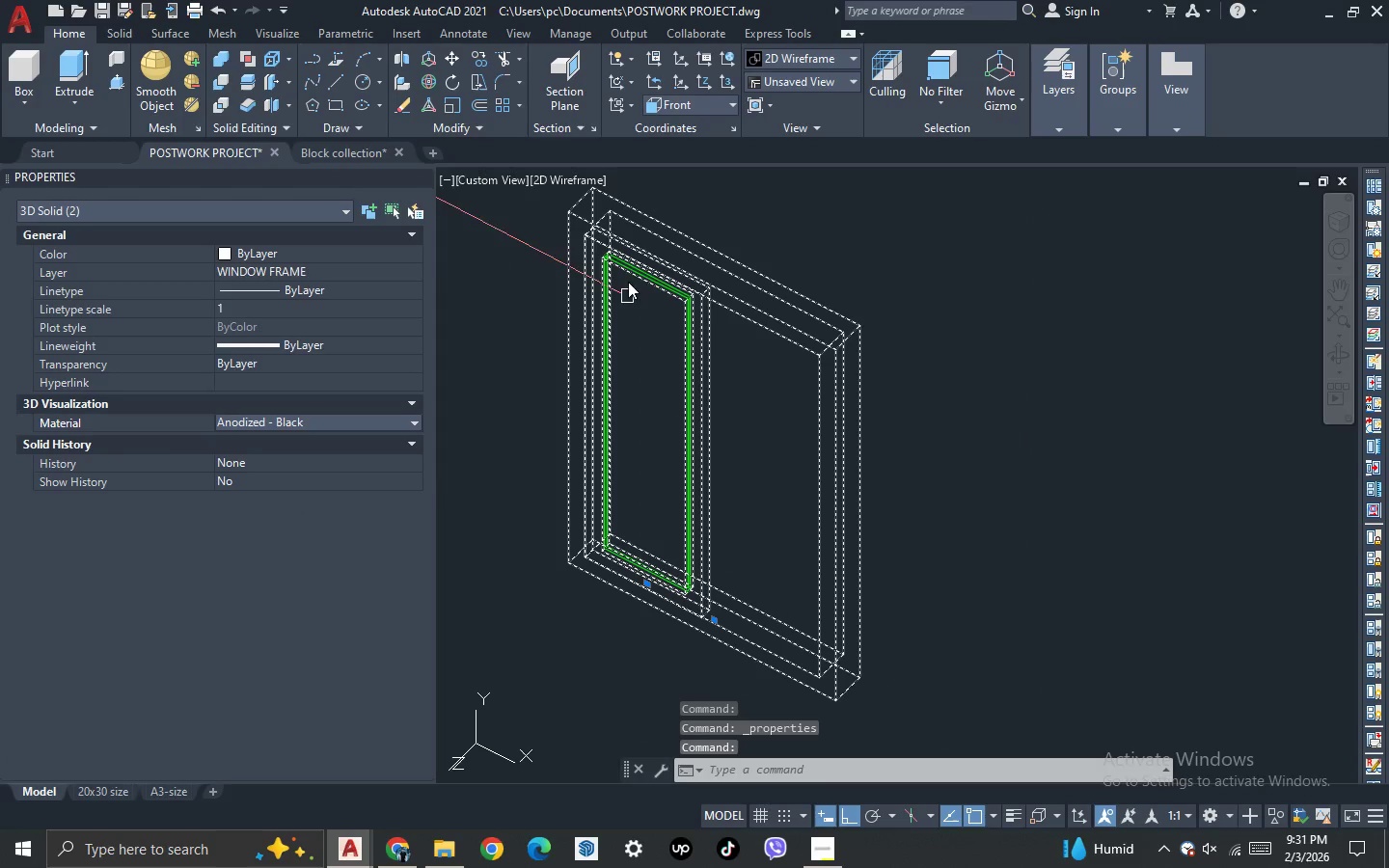 
key(Escape)
 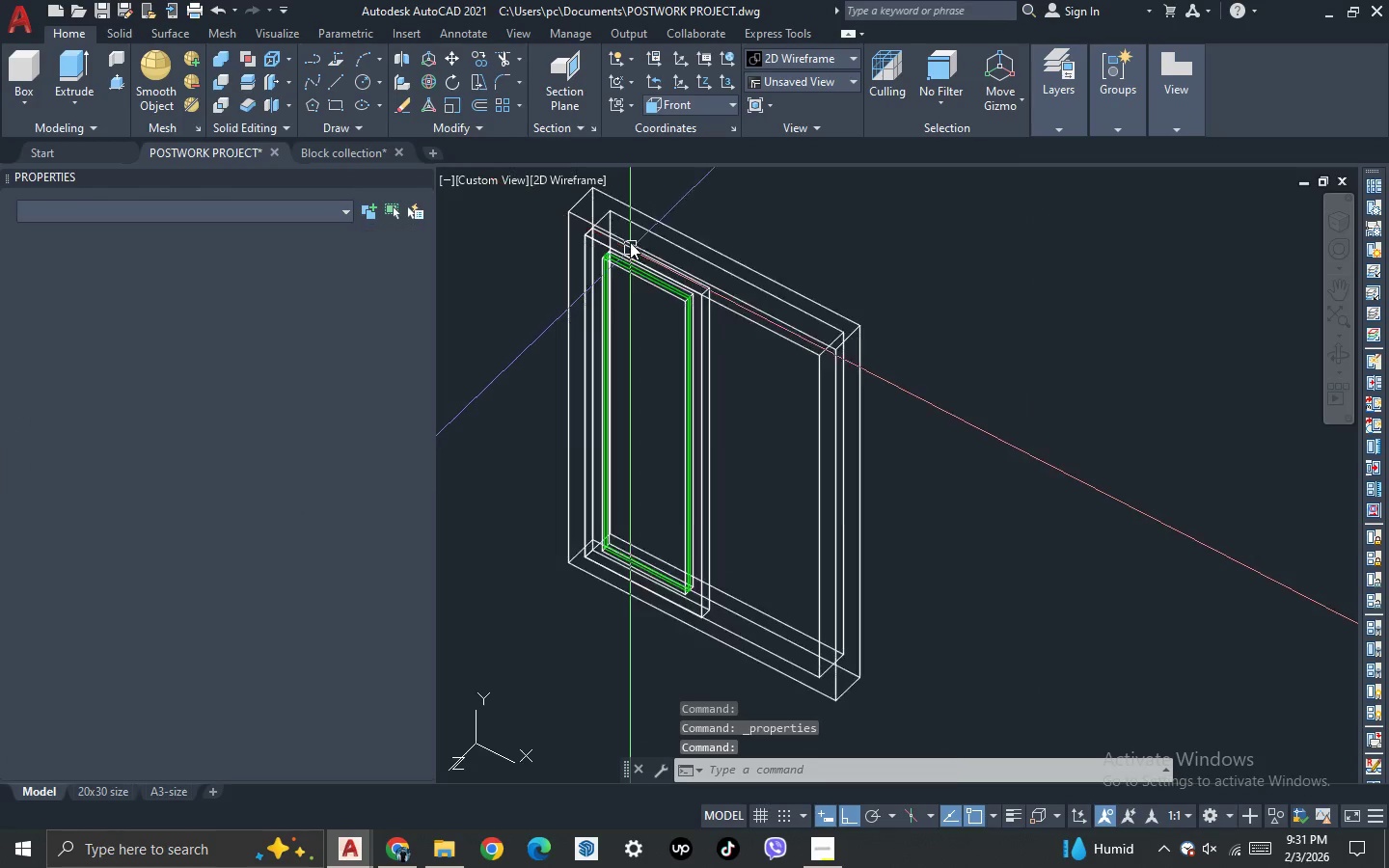 
scroll: coordinate [615, 254], scroll_direction: up, amount: 4.0
 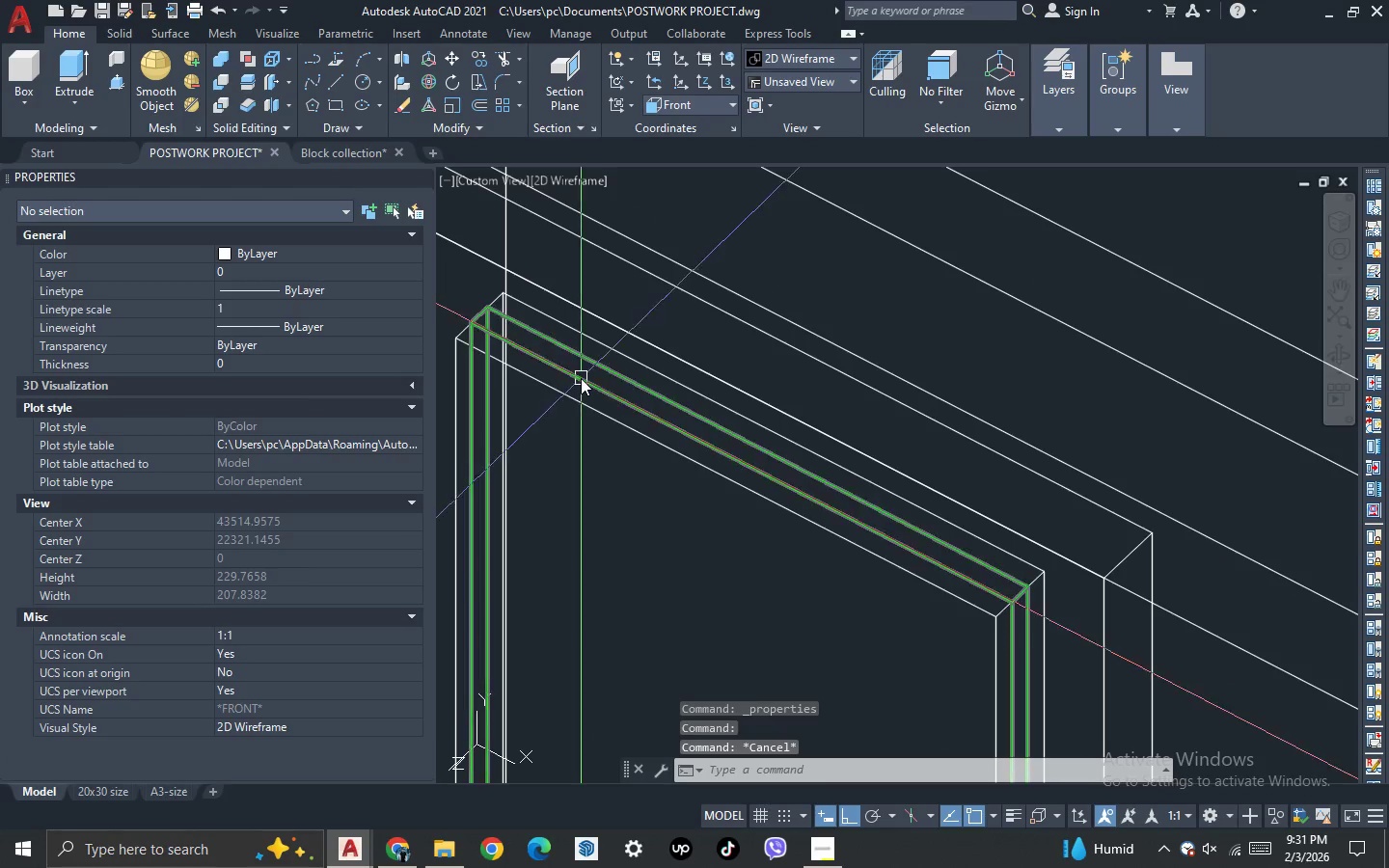 
left_click([581, 378])
 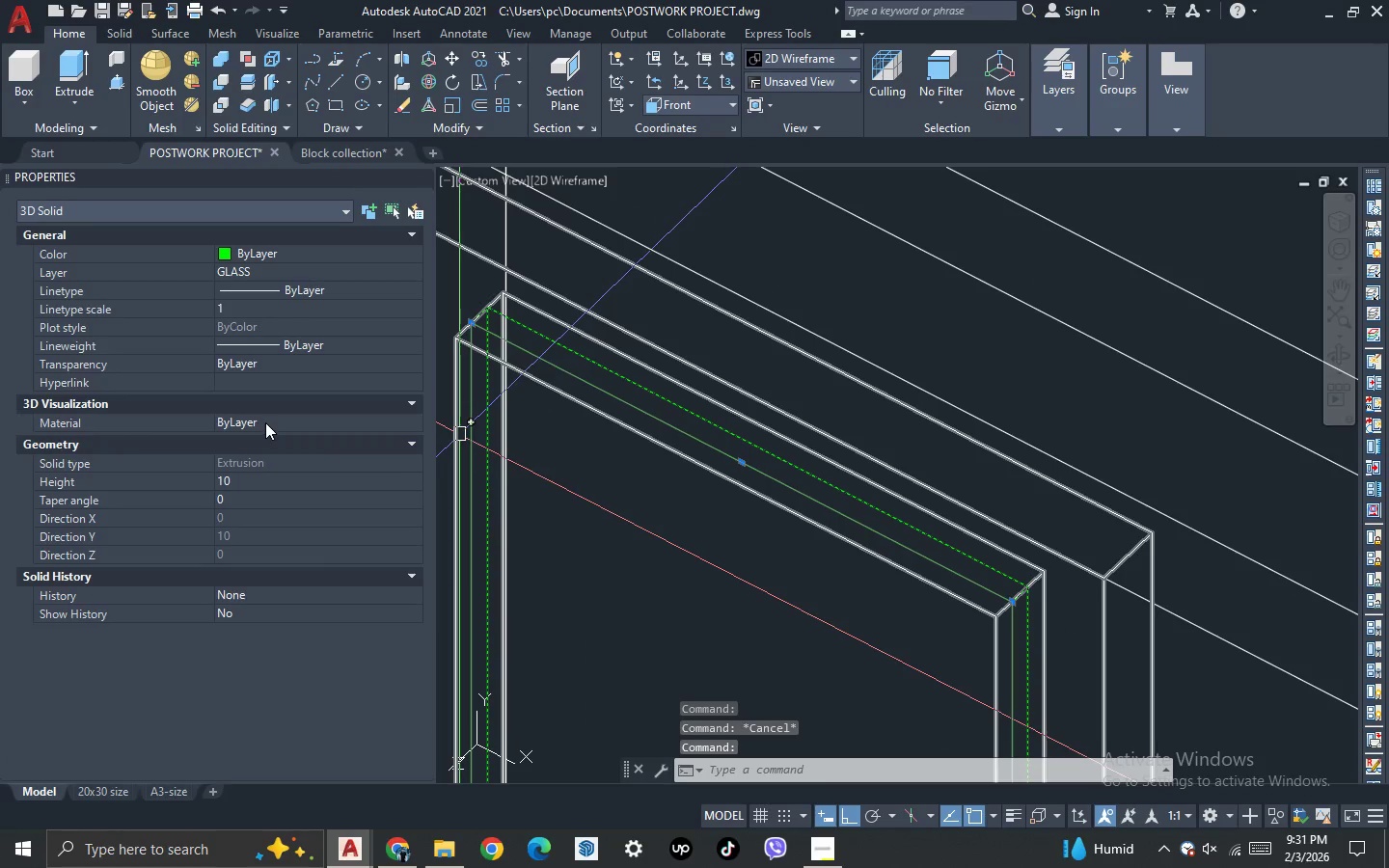 
double_click([265, 421])
 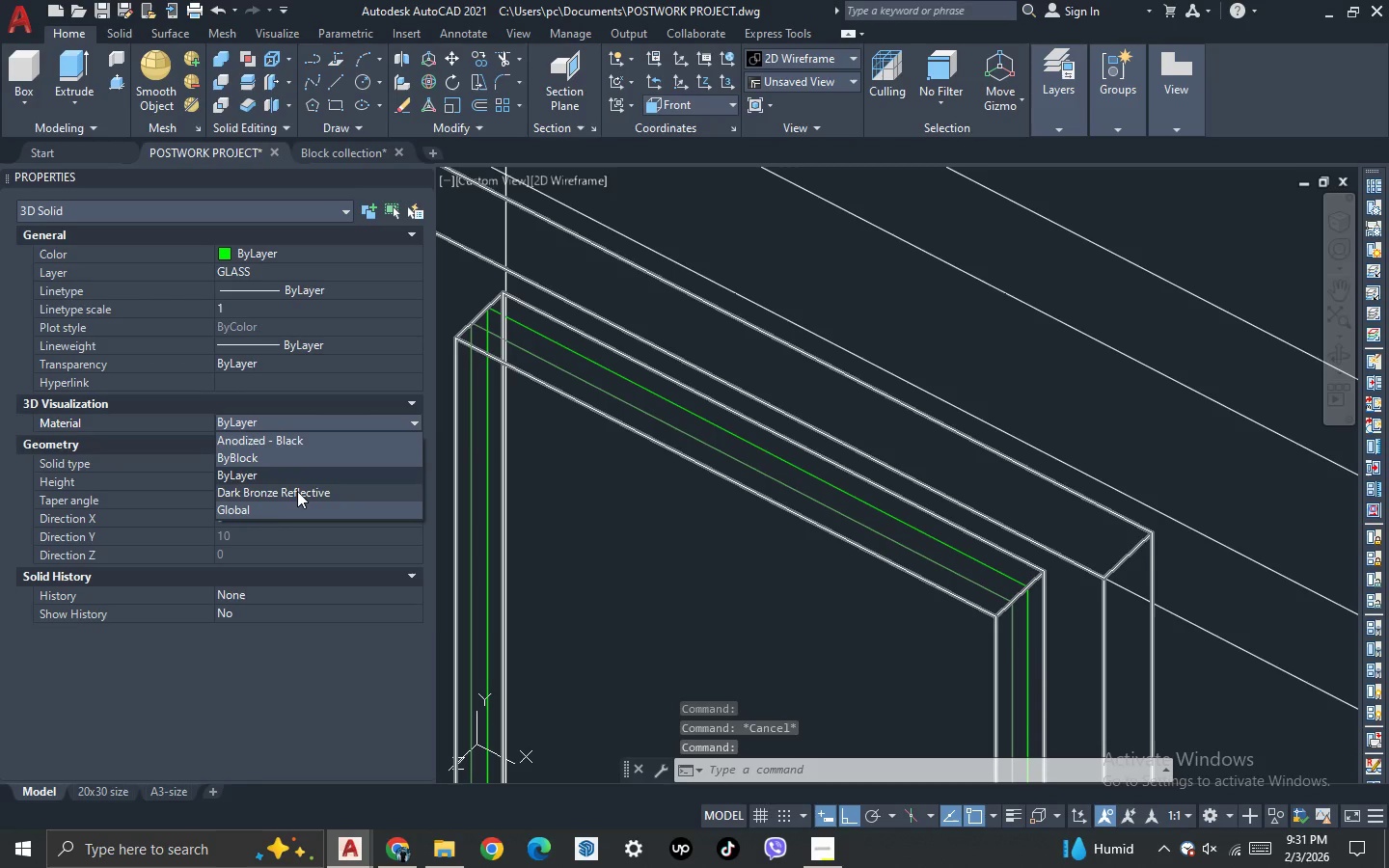 
key(Escape)
 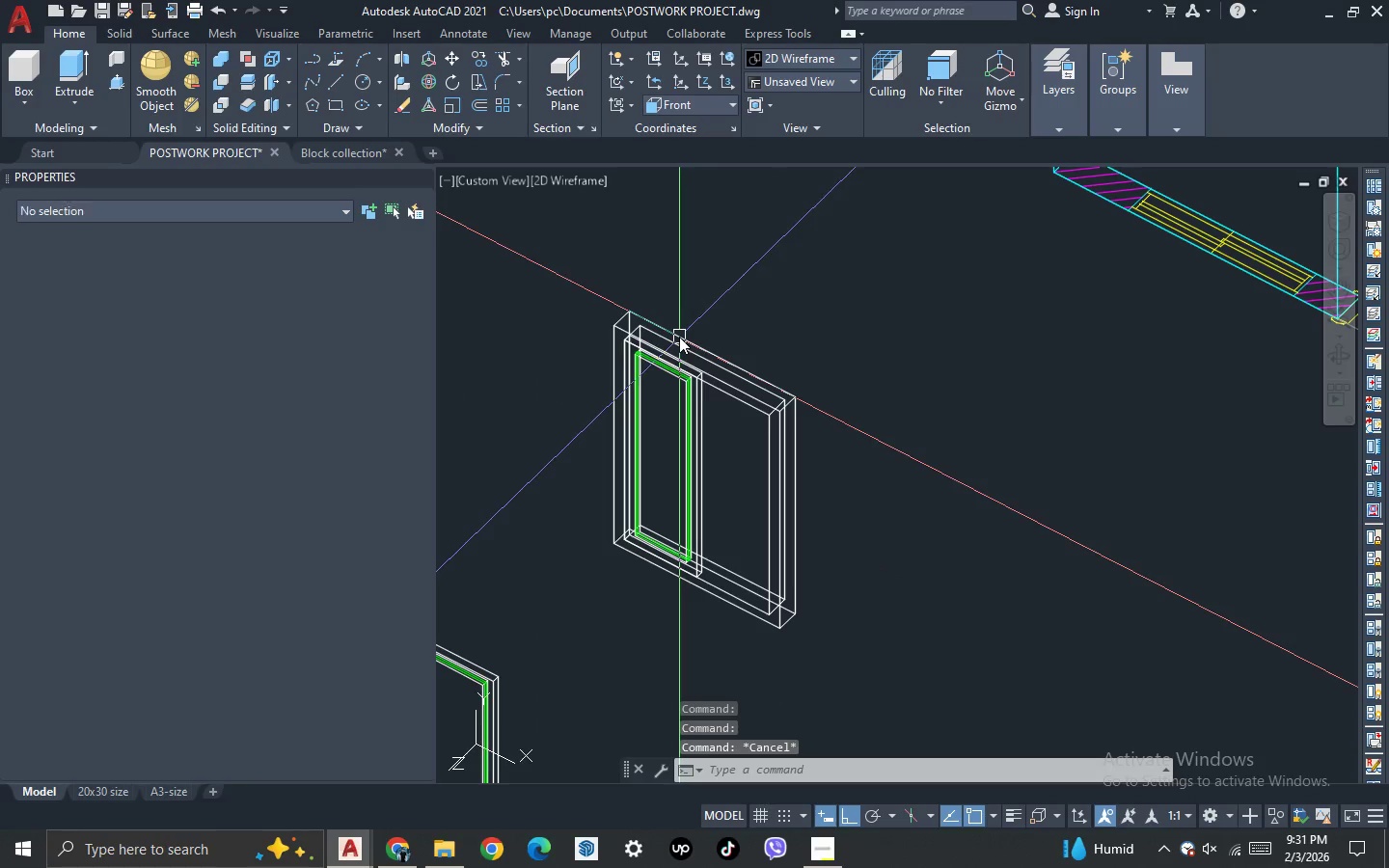 
key(Escape)
 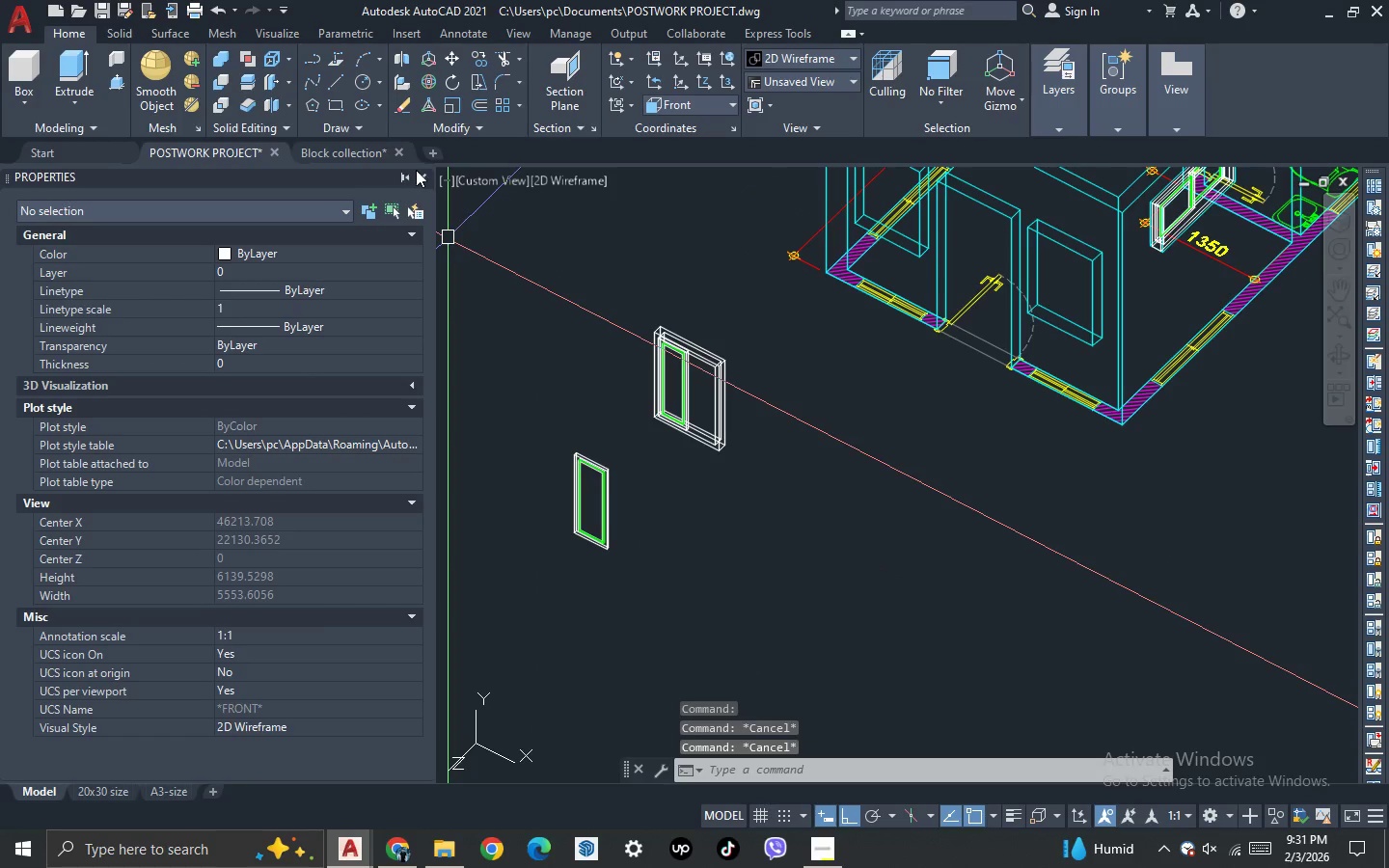 
scroll: coordinate [679, 337], scroll_direction: down, amount: 8.0
 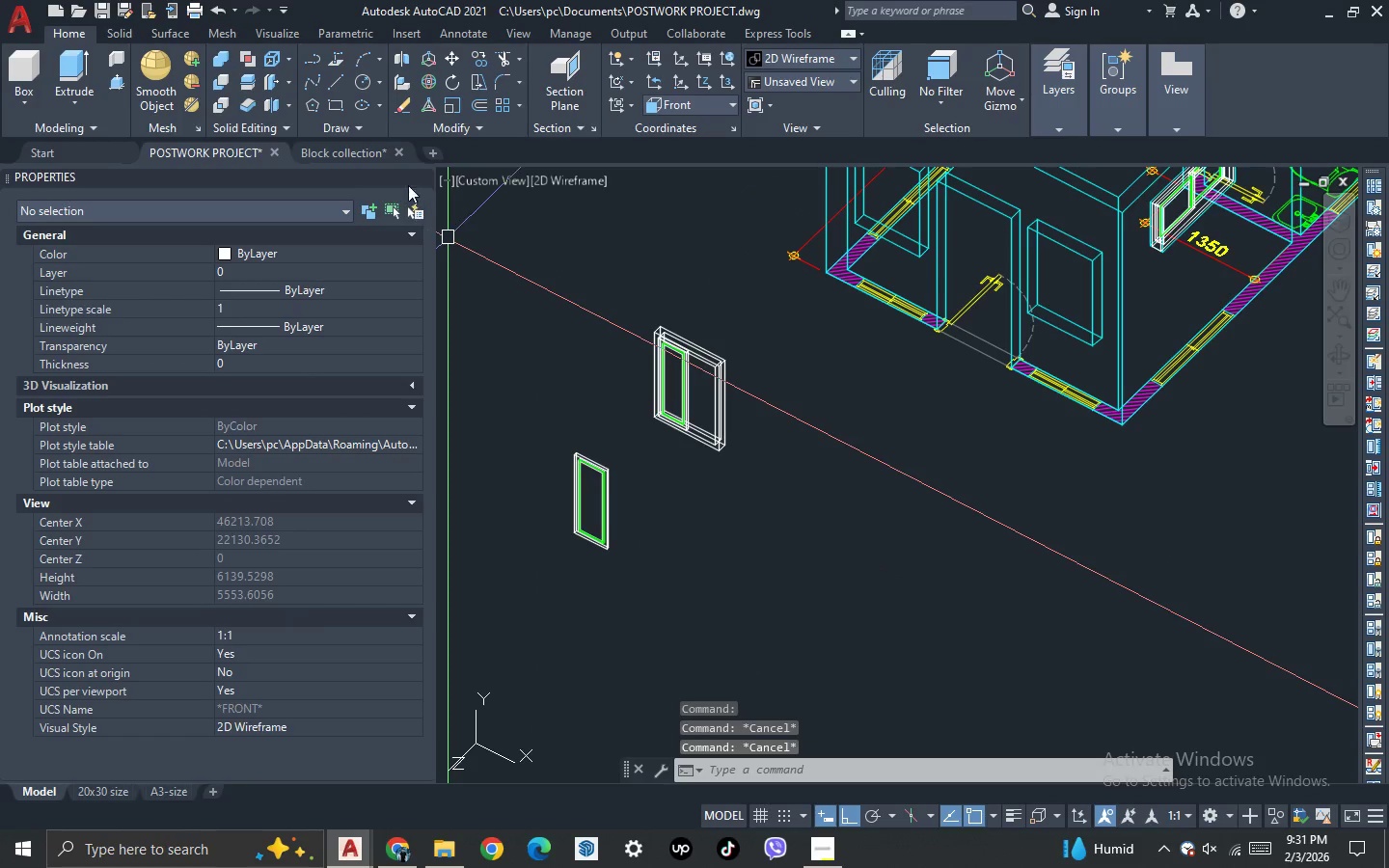 
left_click([420, 178])
 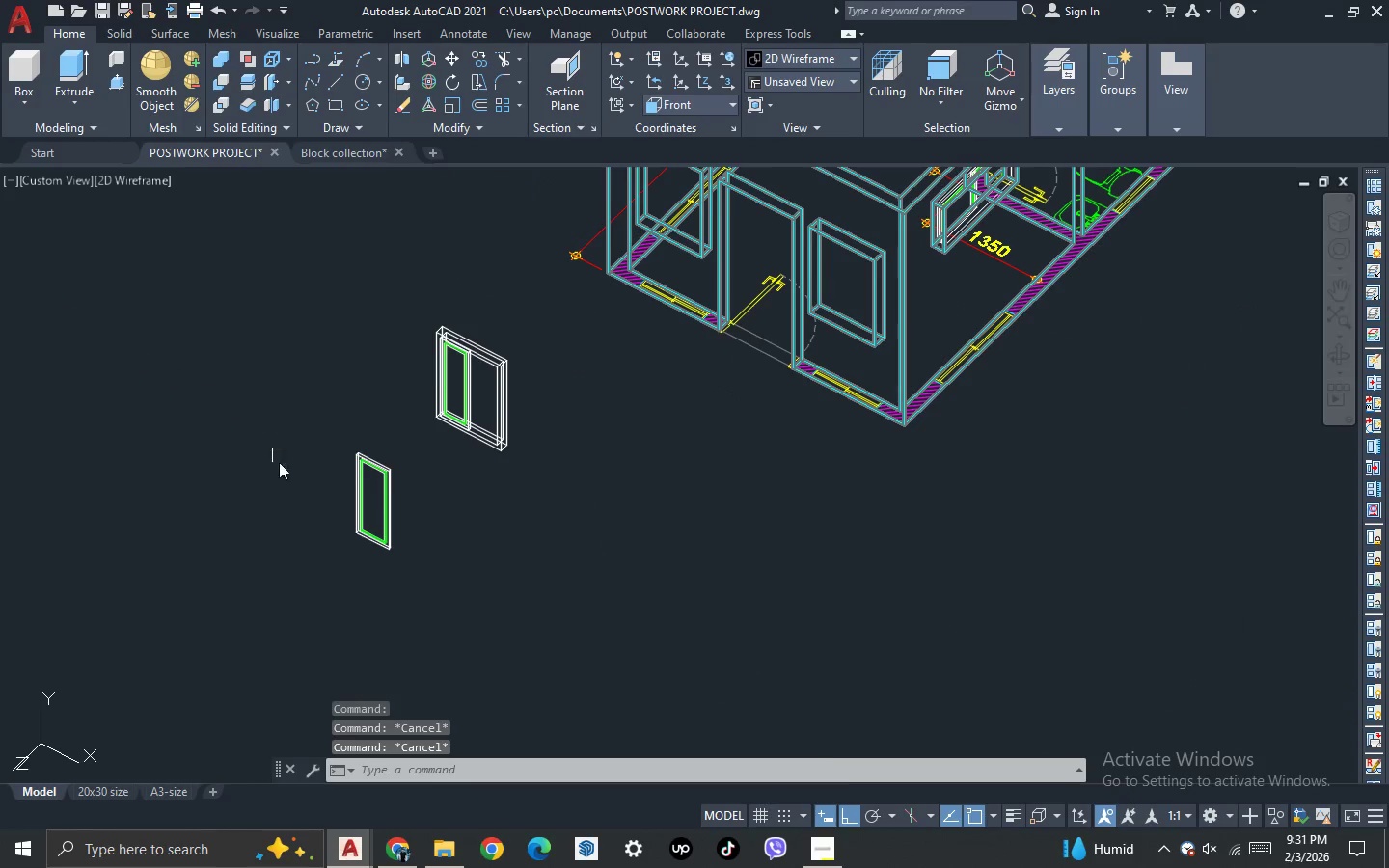 
scroll: coordinate [390, 400], scroll_direction: up, amount: 5.0
 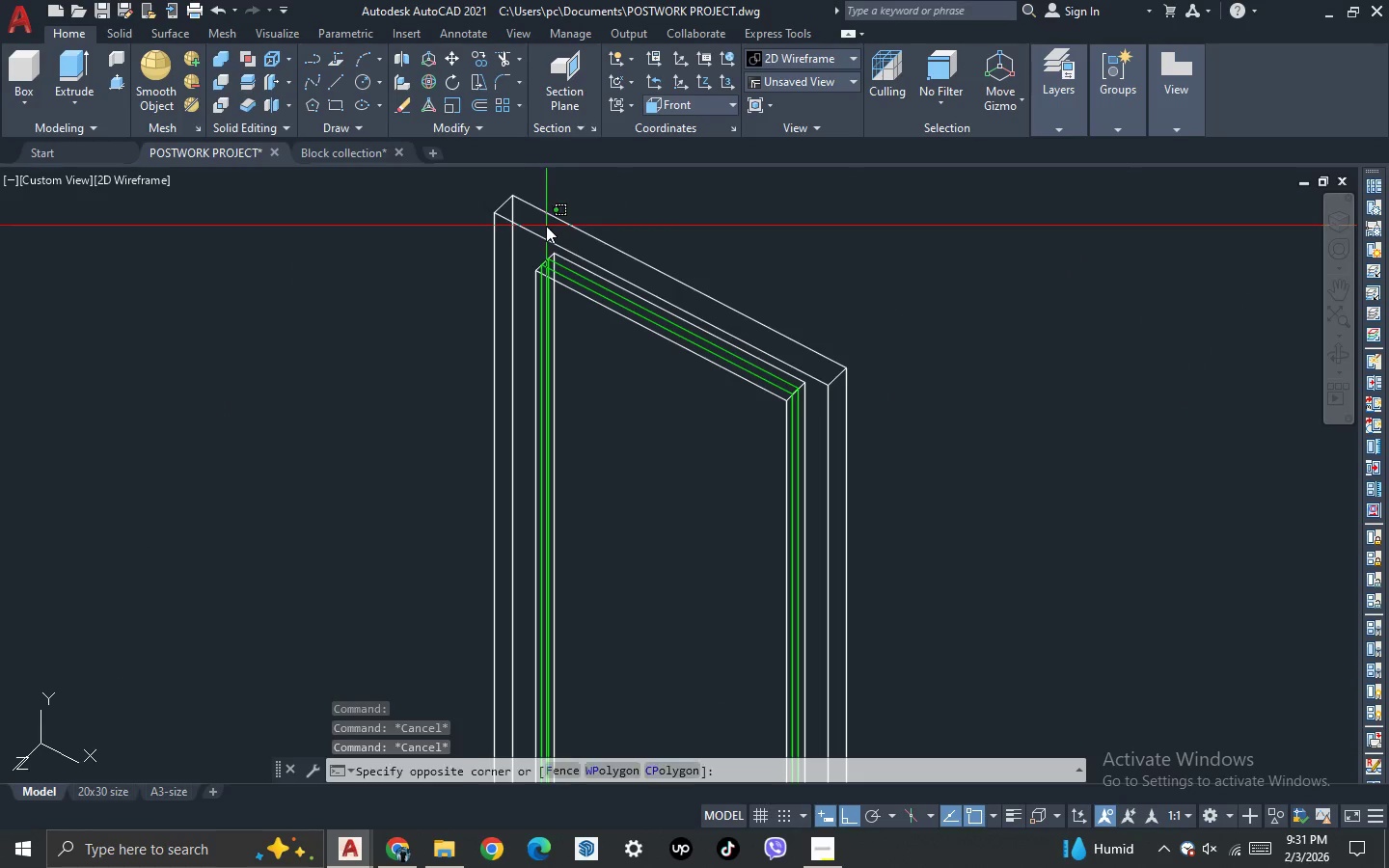 
double_click([456, 219])
 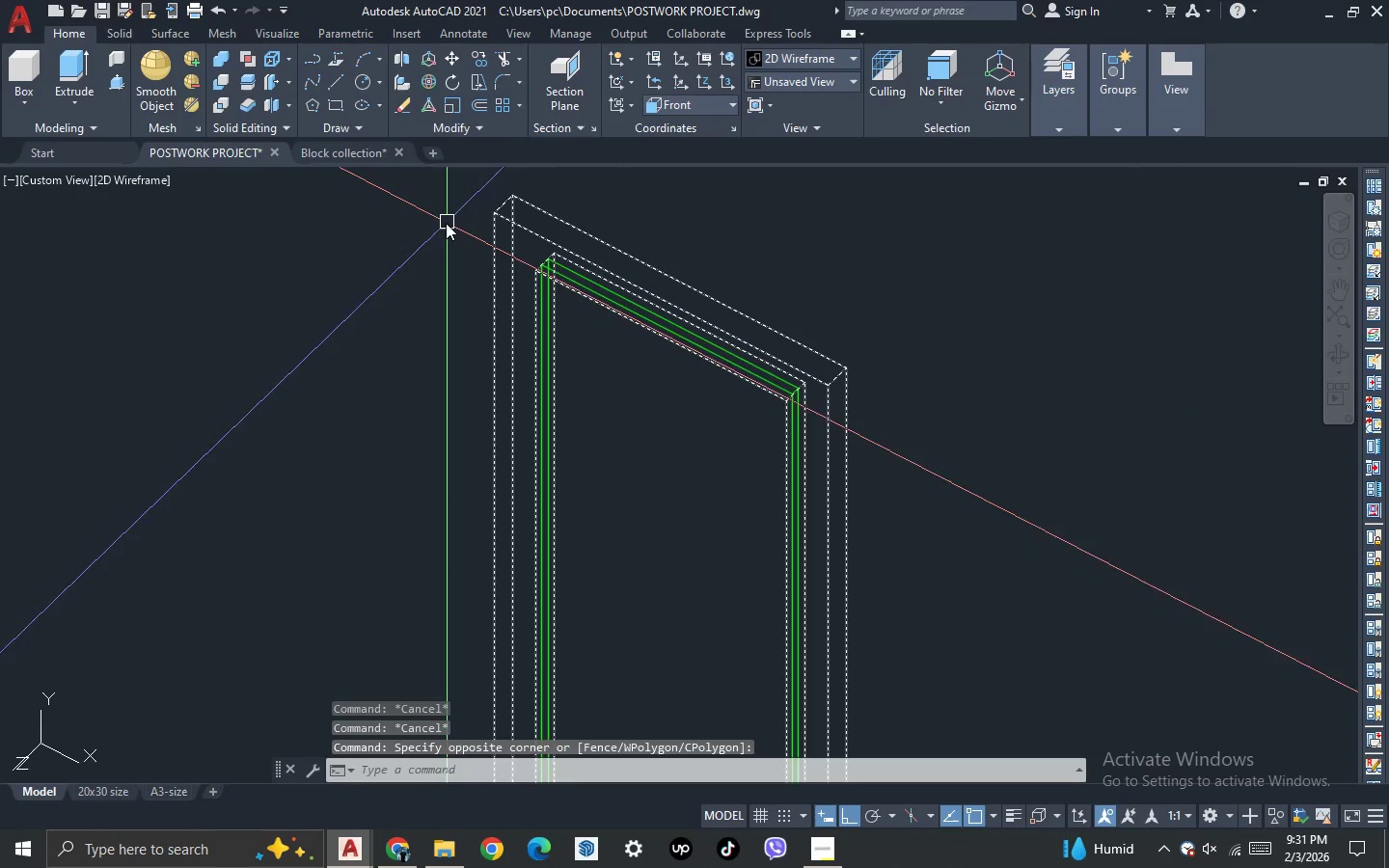 
key(Control+1)
 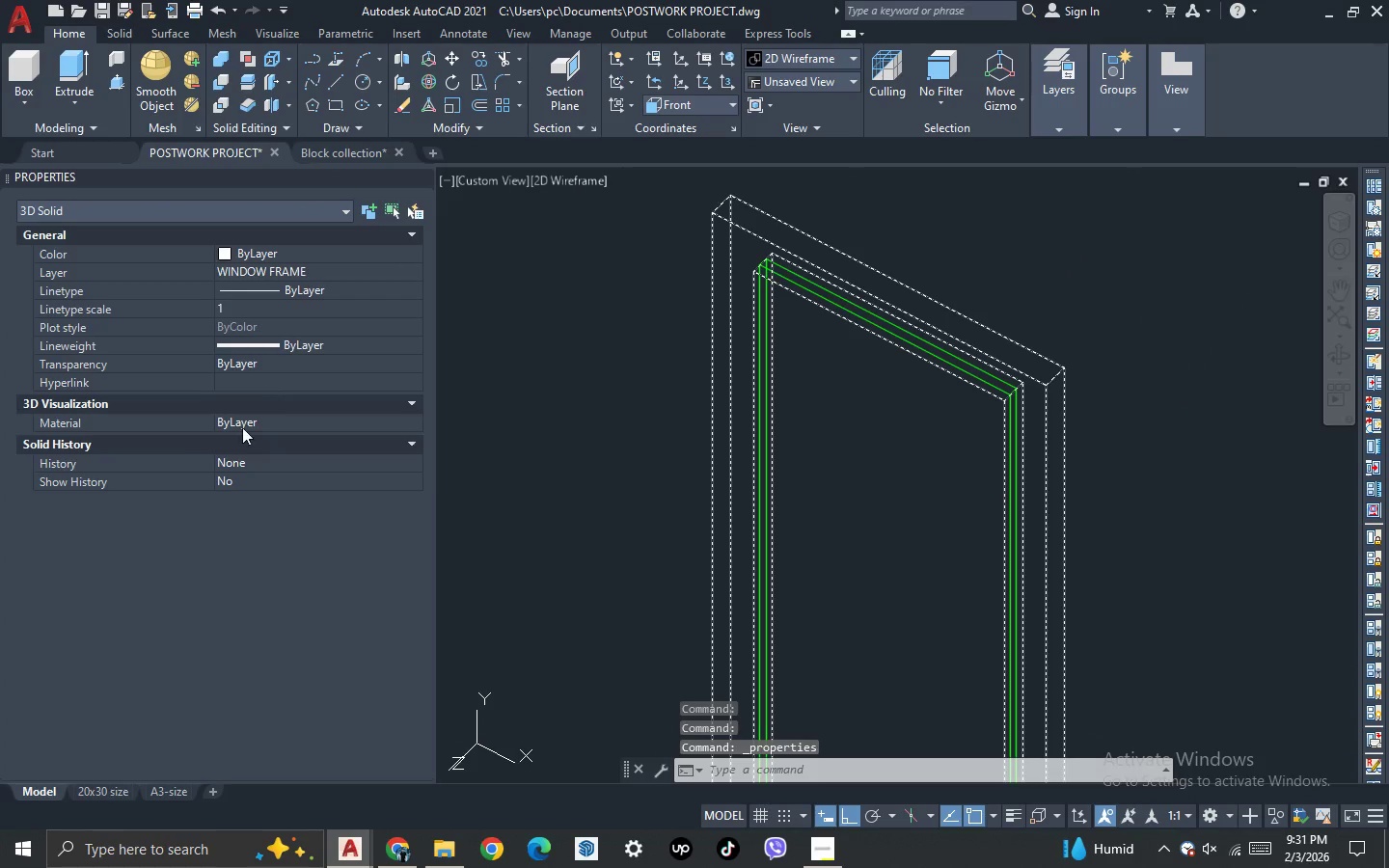 
double_click([241, 428])
 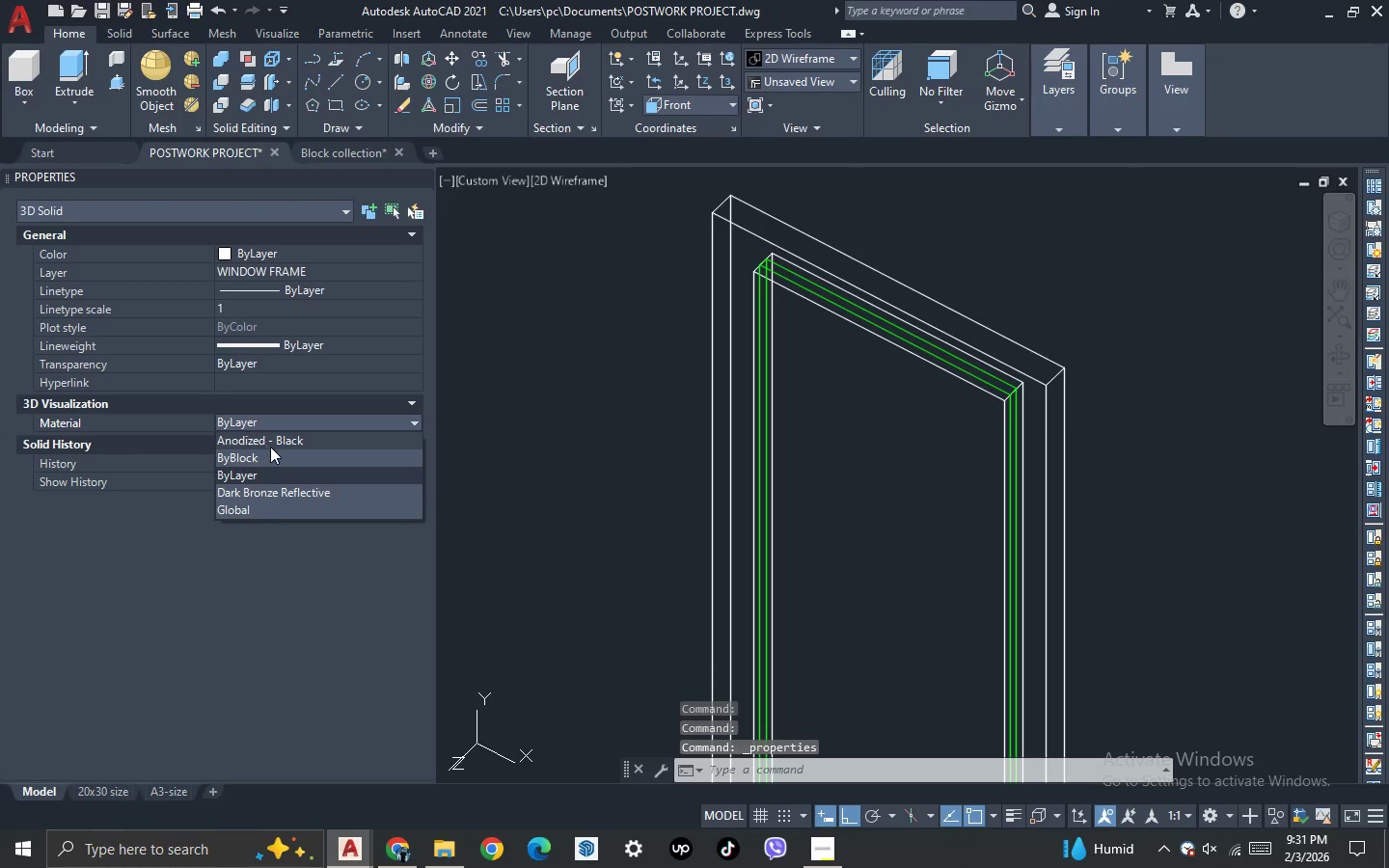 
left_click([274, 448])
 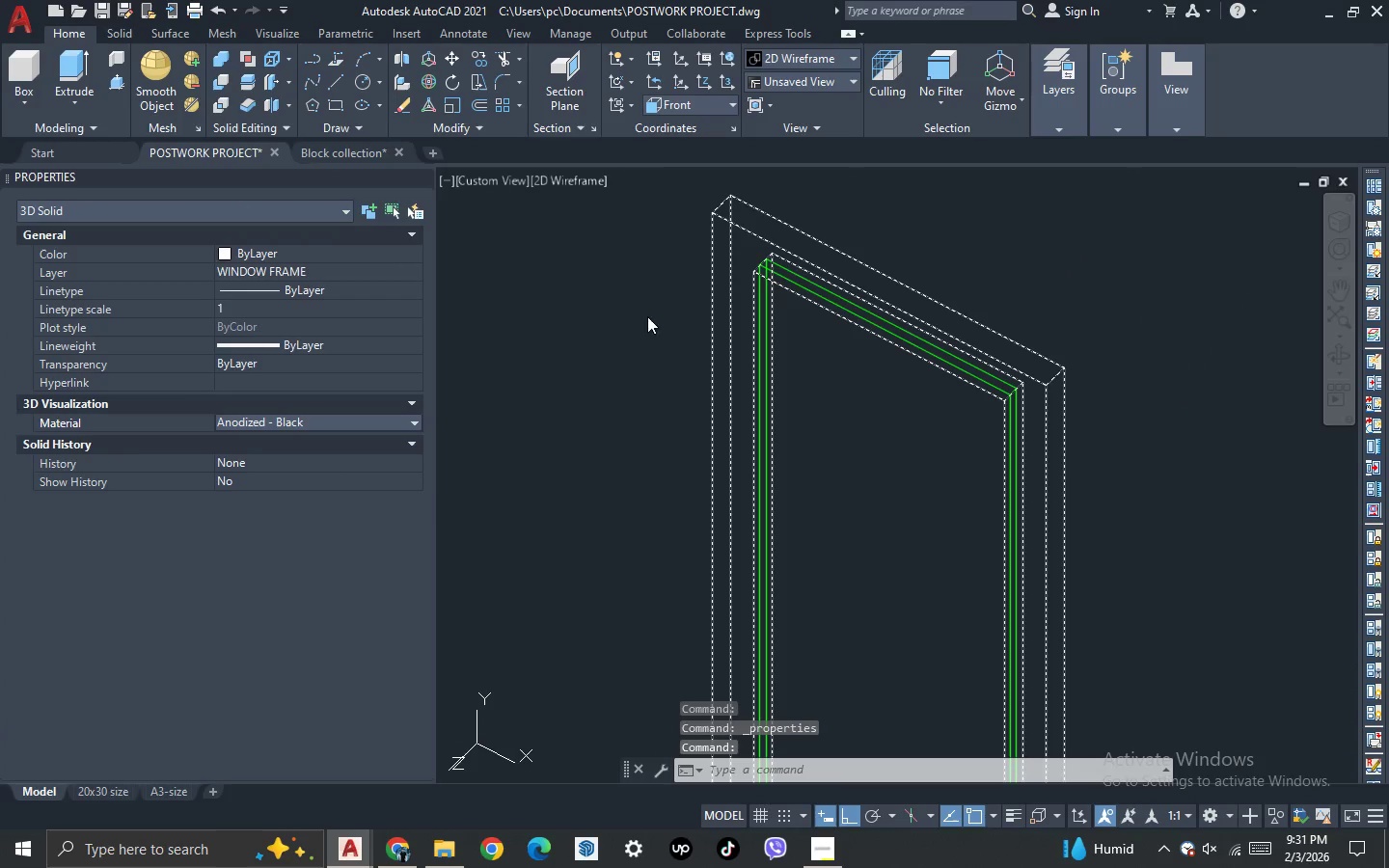 
key(Escape)
 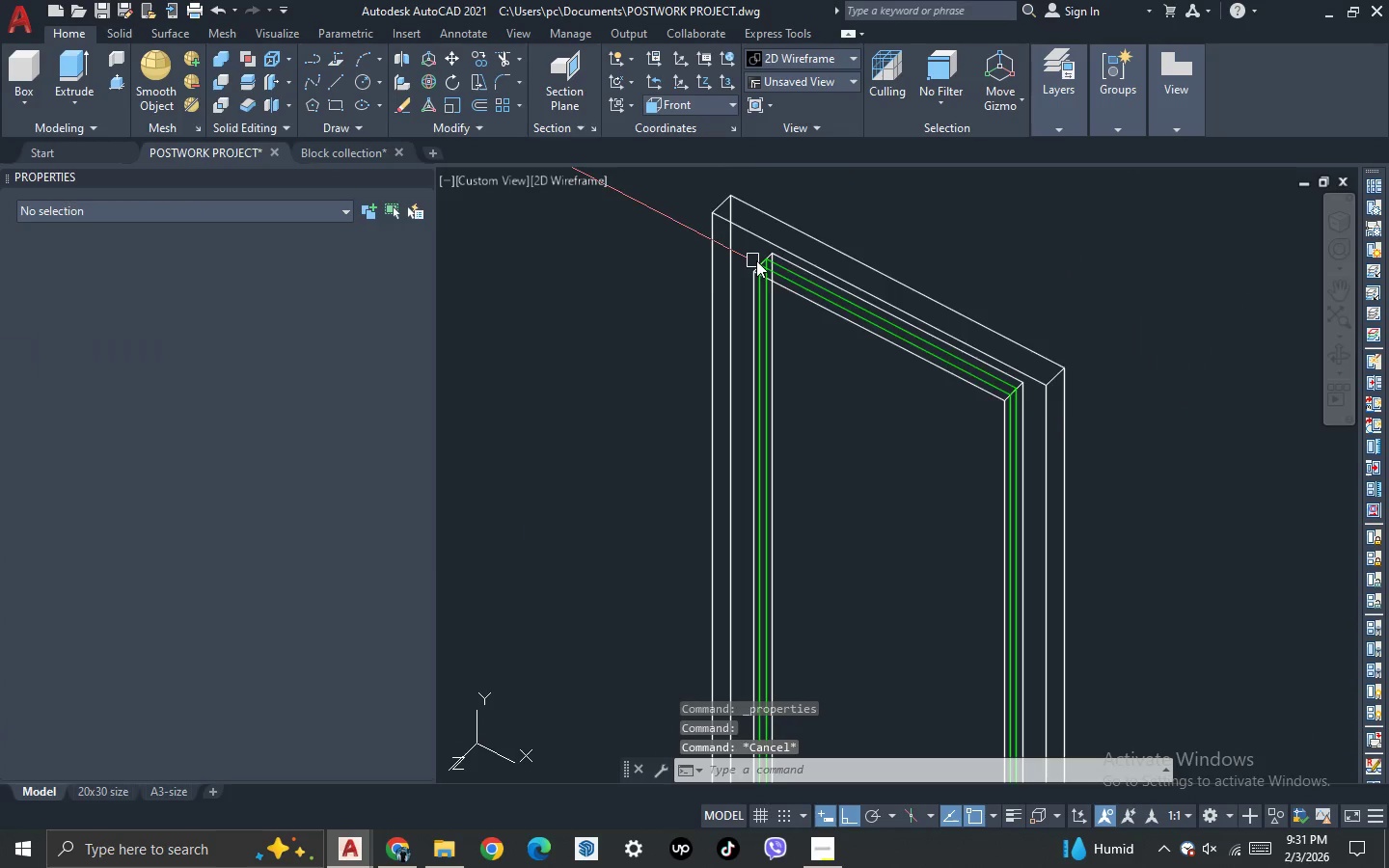 
scroll: coordinate [756, 260], scroll_direction: up, amount: 1.0
 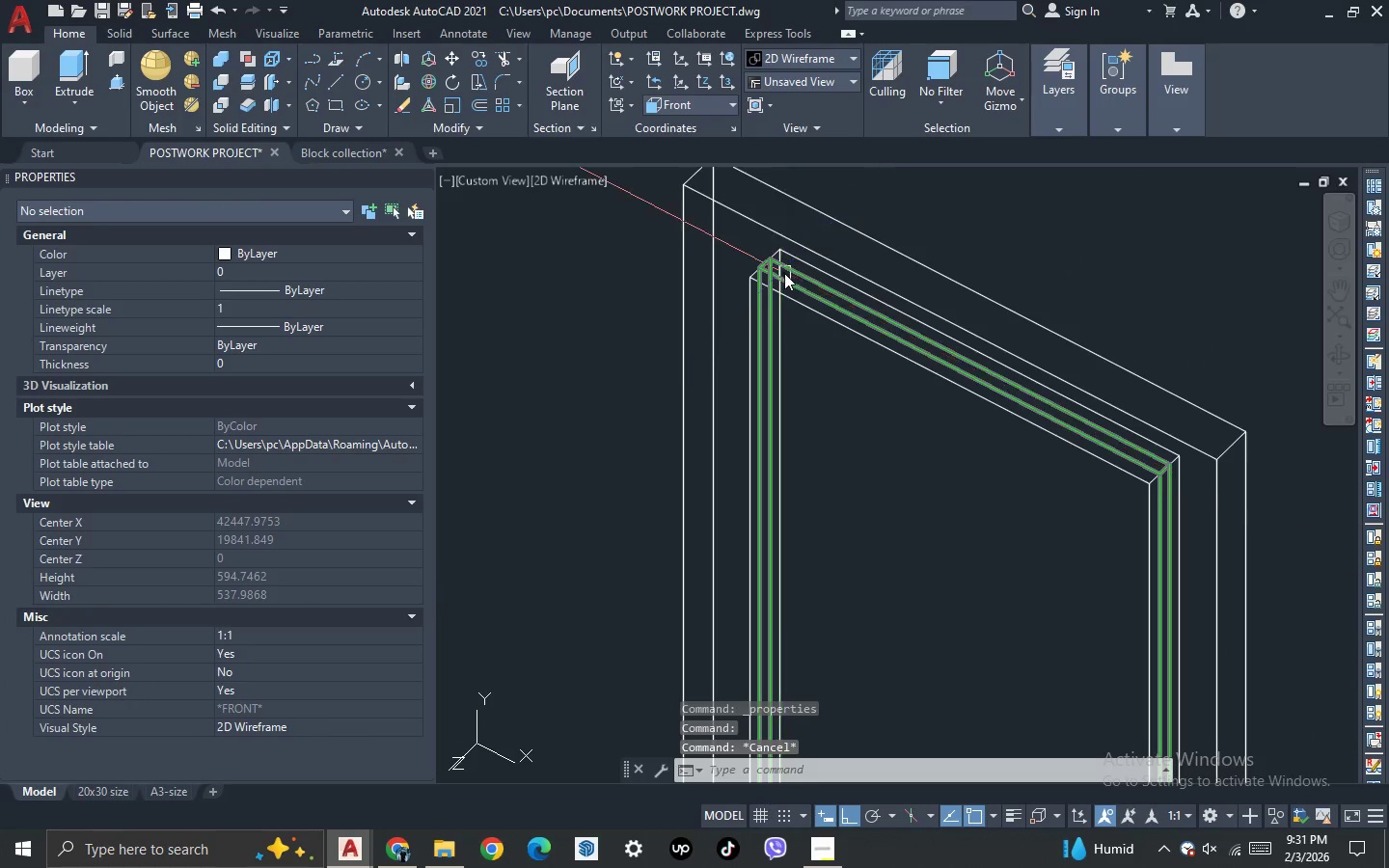 
left_click([784, 273])
 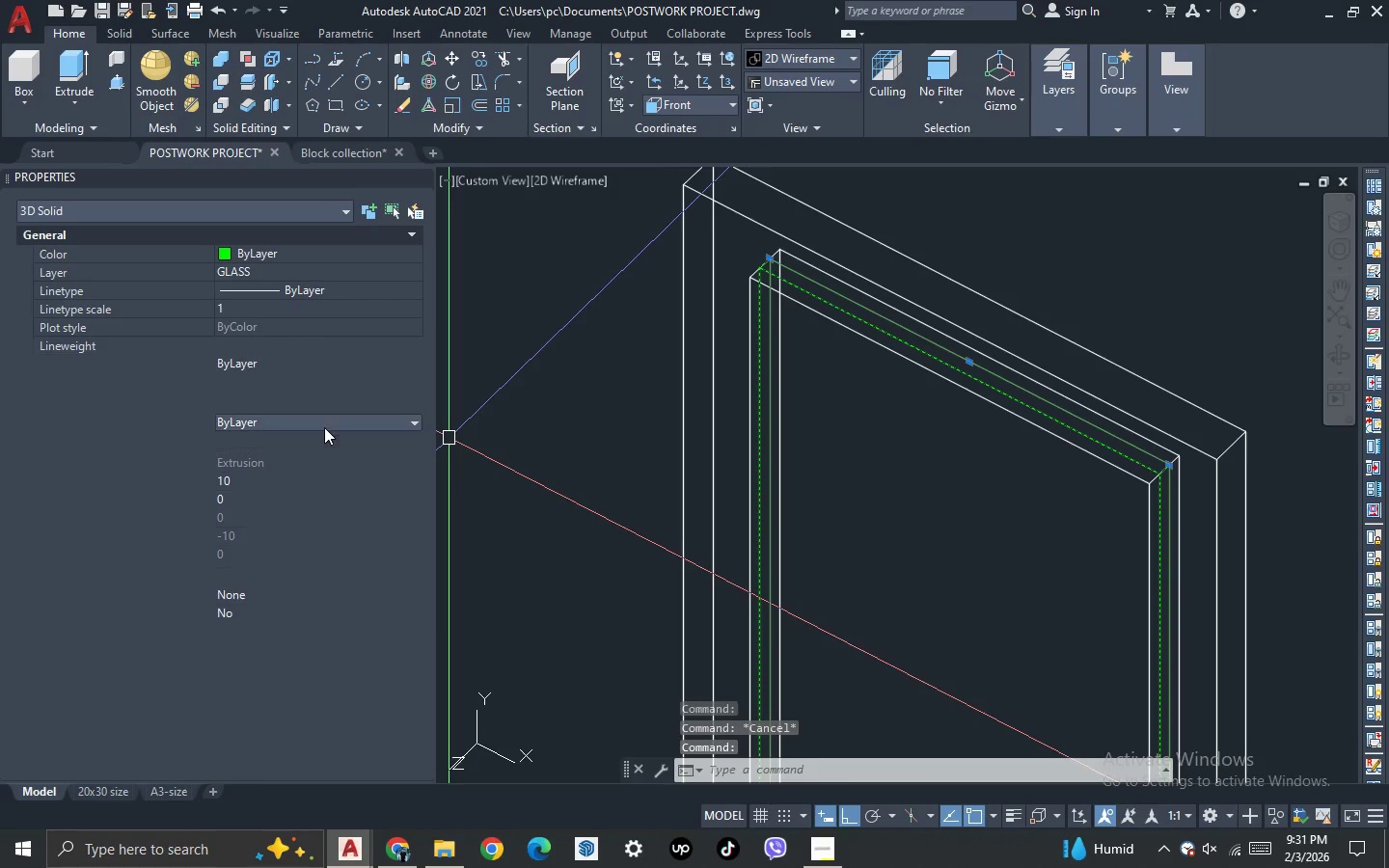 
double_click([324, 427])
 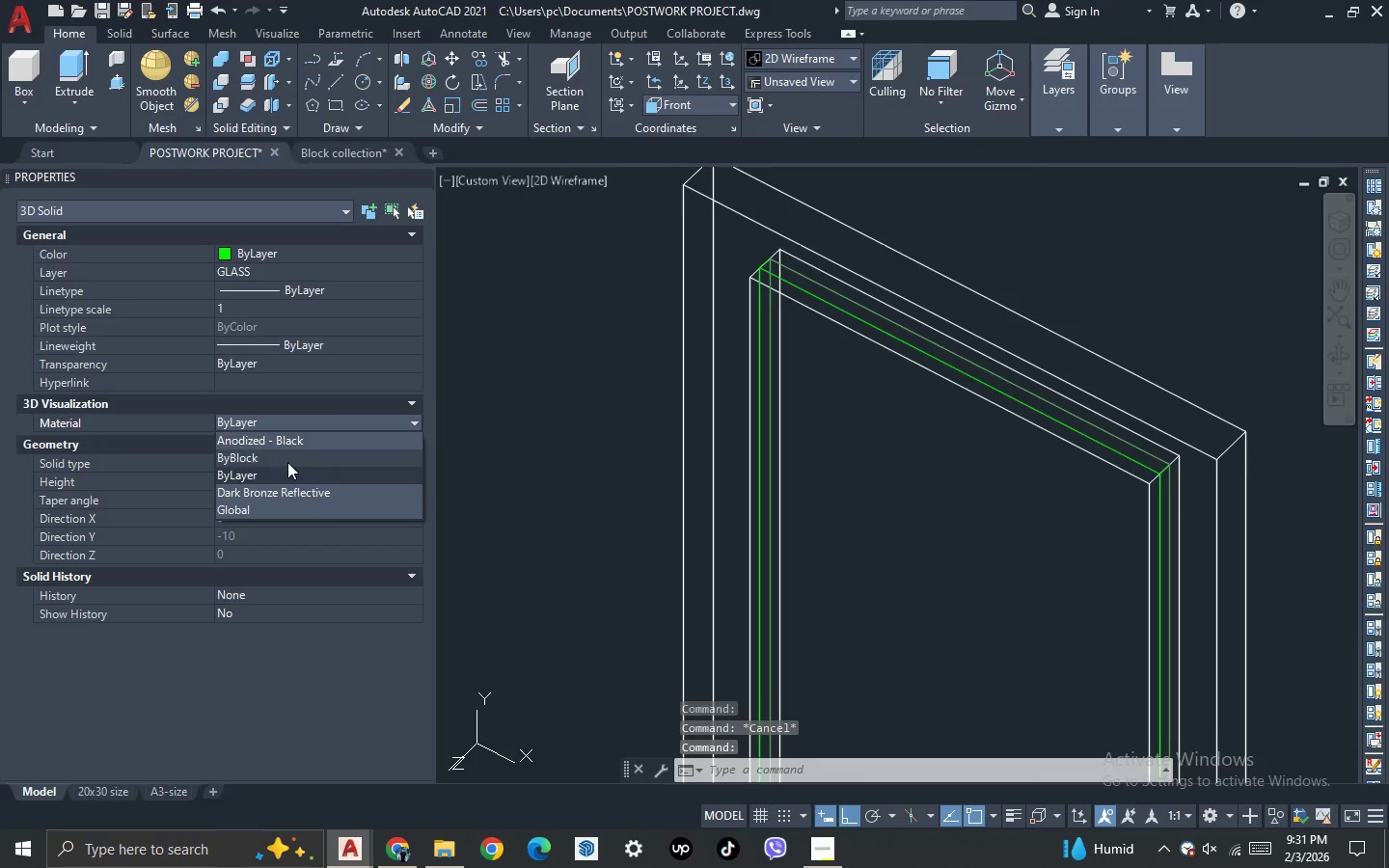 
left_click([281, 494])
 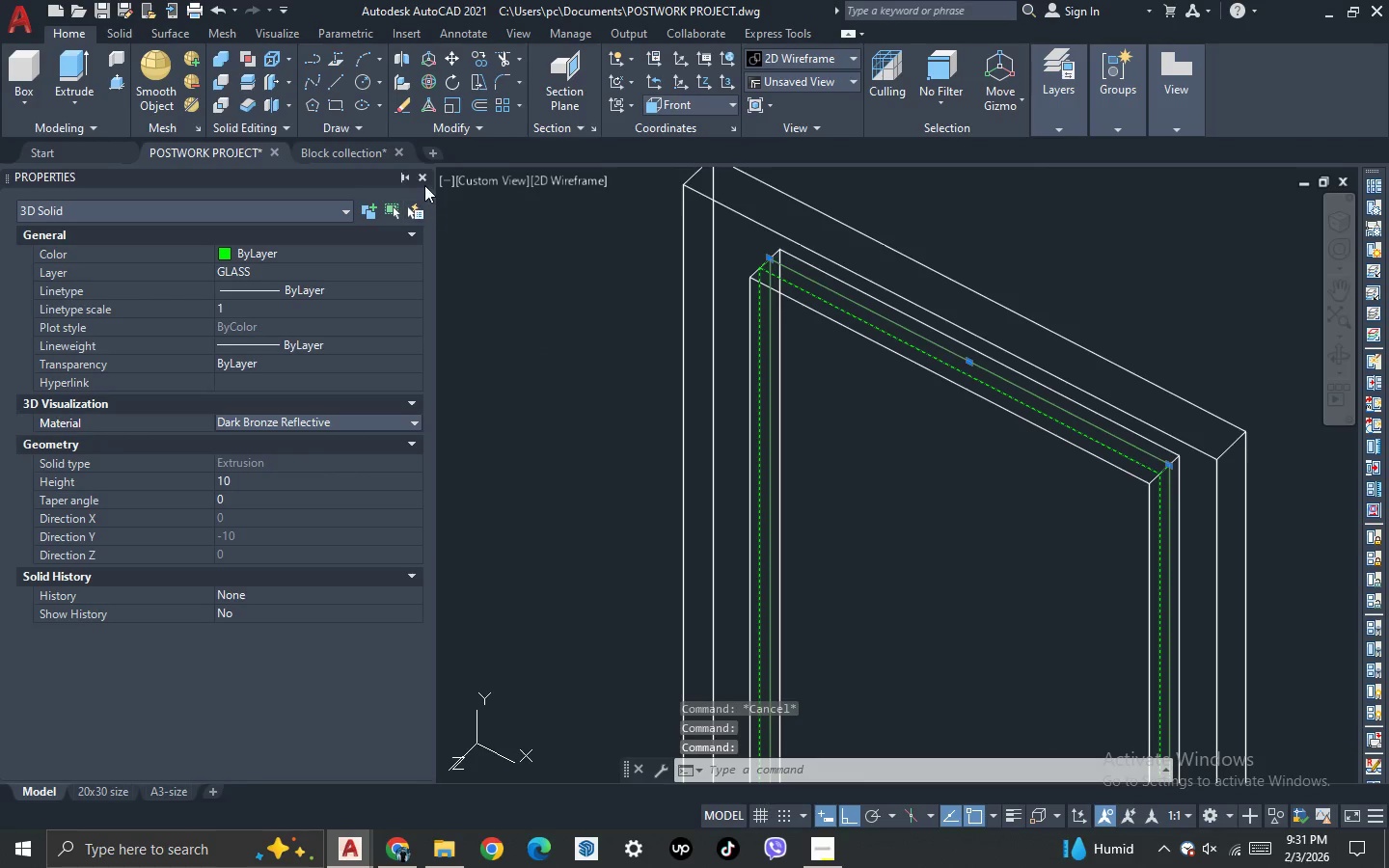 
left_click([424, 175])
 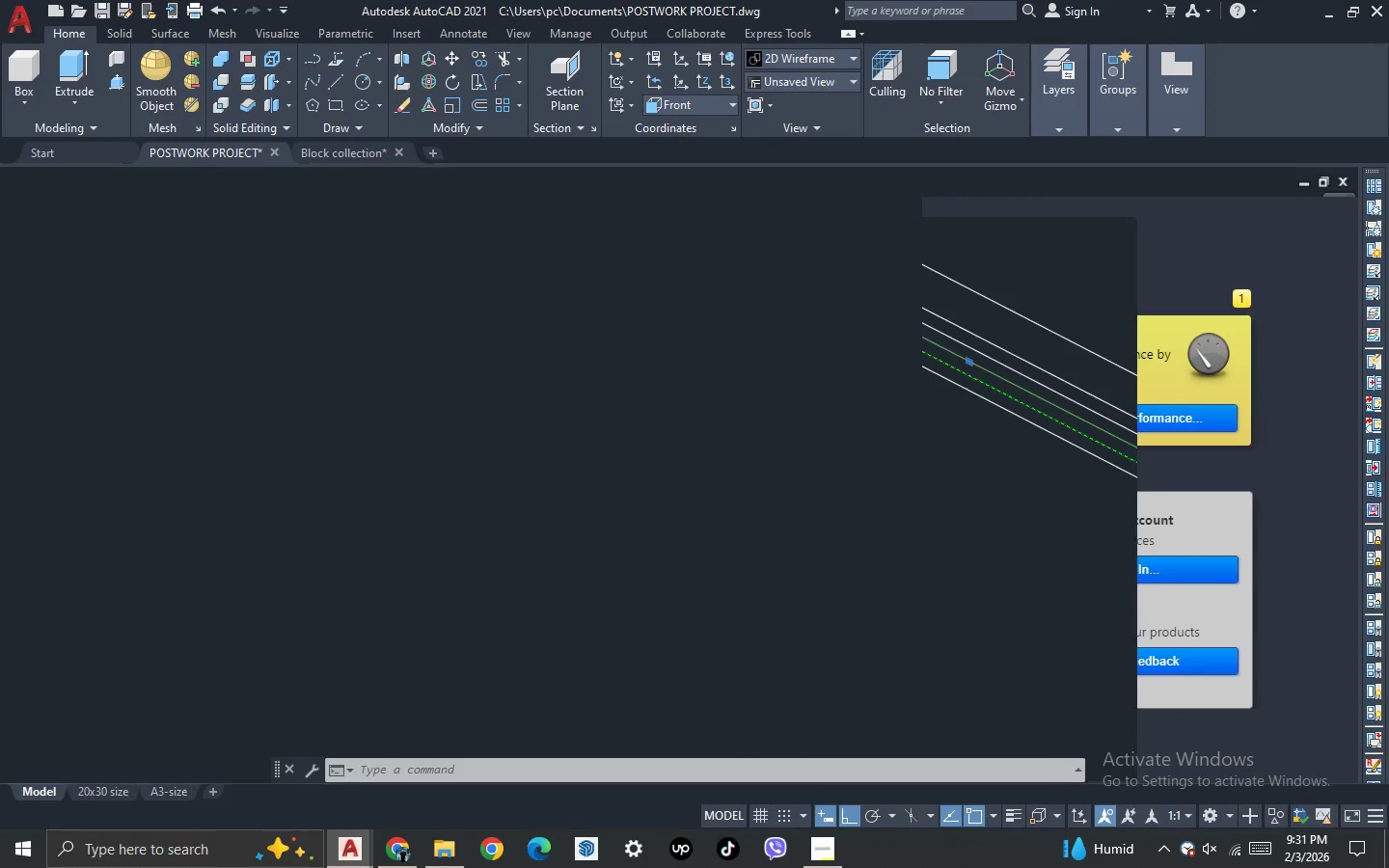 
key(Escape)
 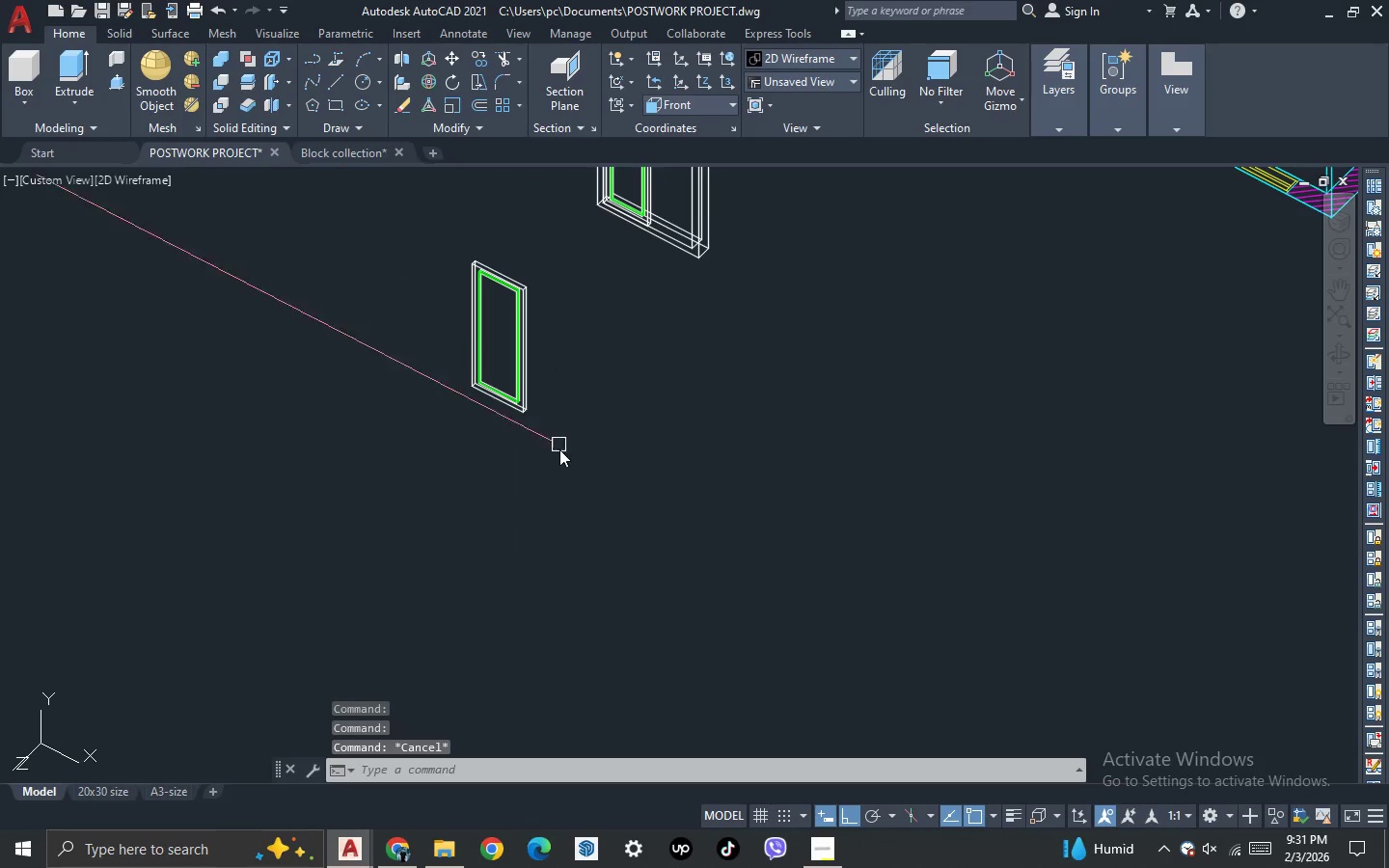 
left_click_drag(start_coordinate=[566, 463], to_coordinate=[538, 428])
 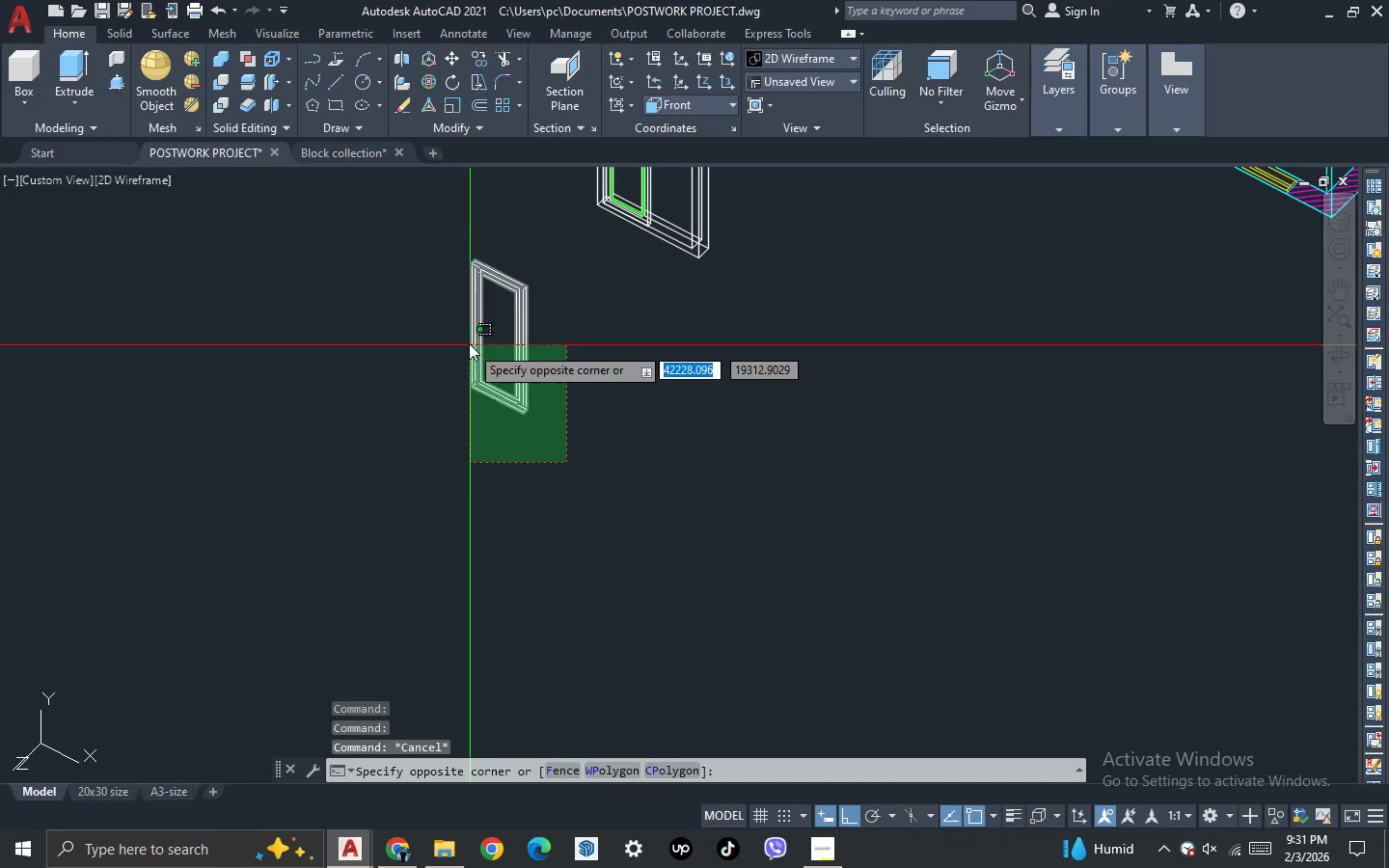 
scroll: coordinate [495, 321], scroll_direction: down, amount: 5.0
 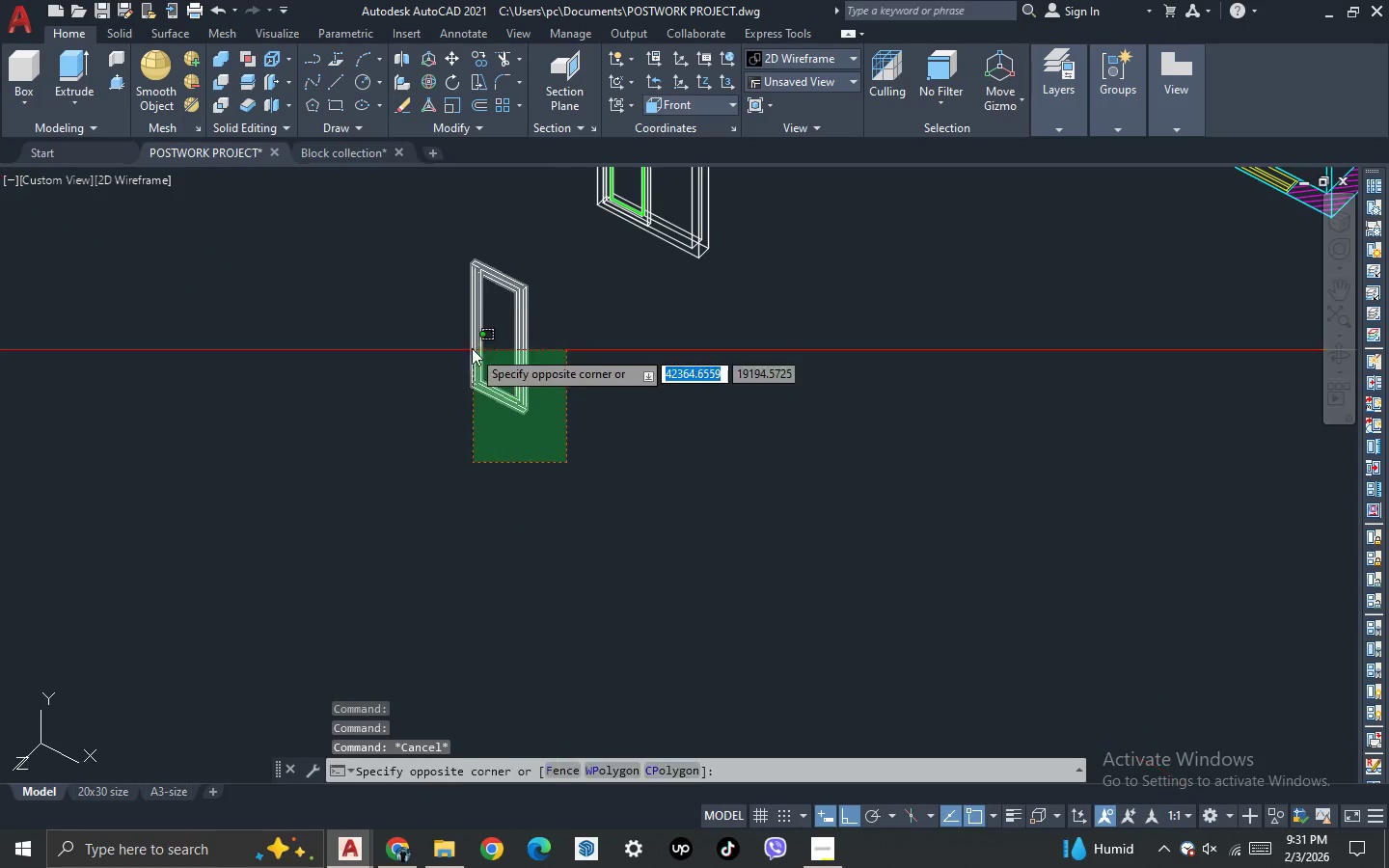 
double_click([469, 343])
 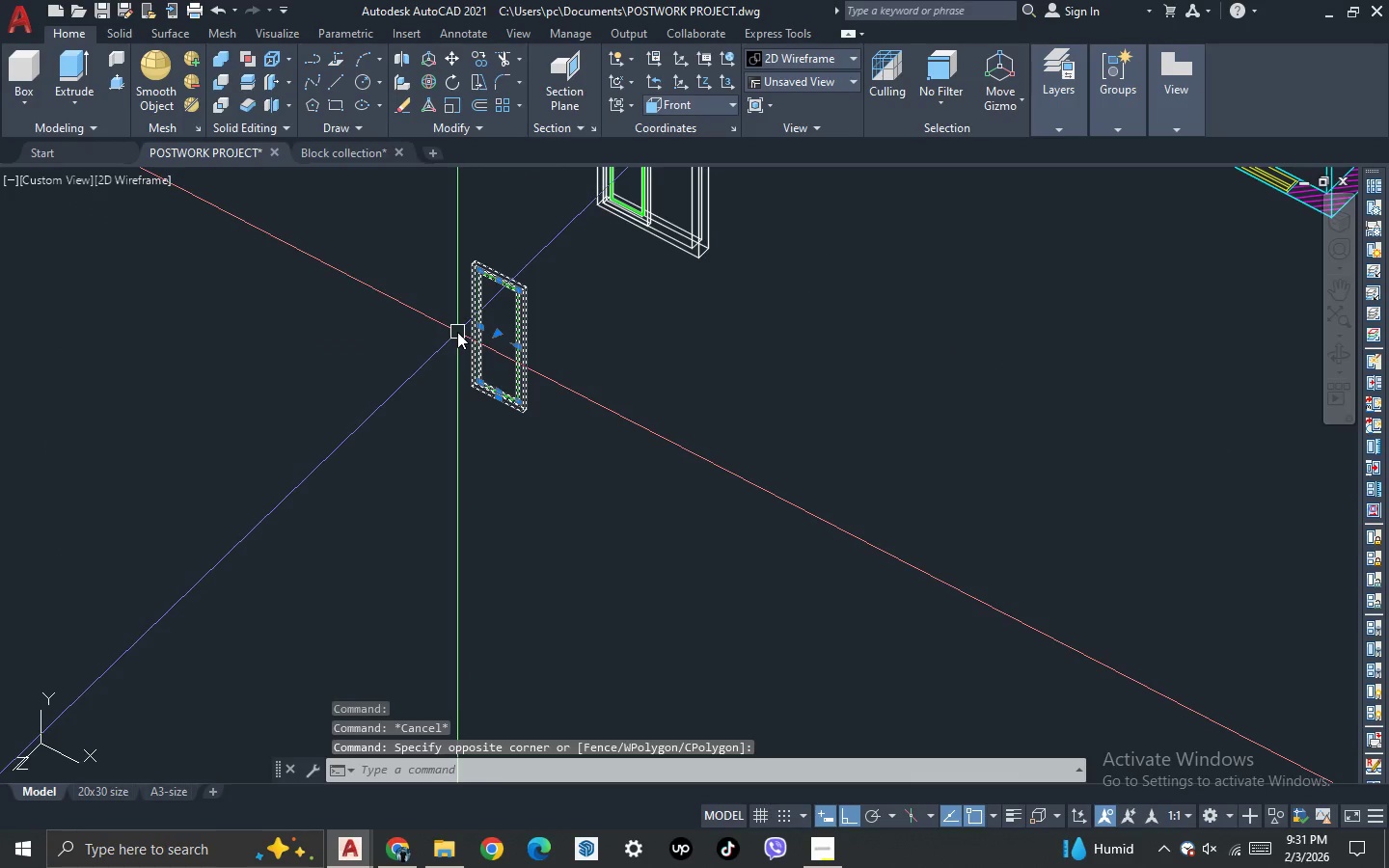 
key(Control+Shift+C)
 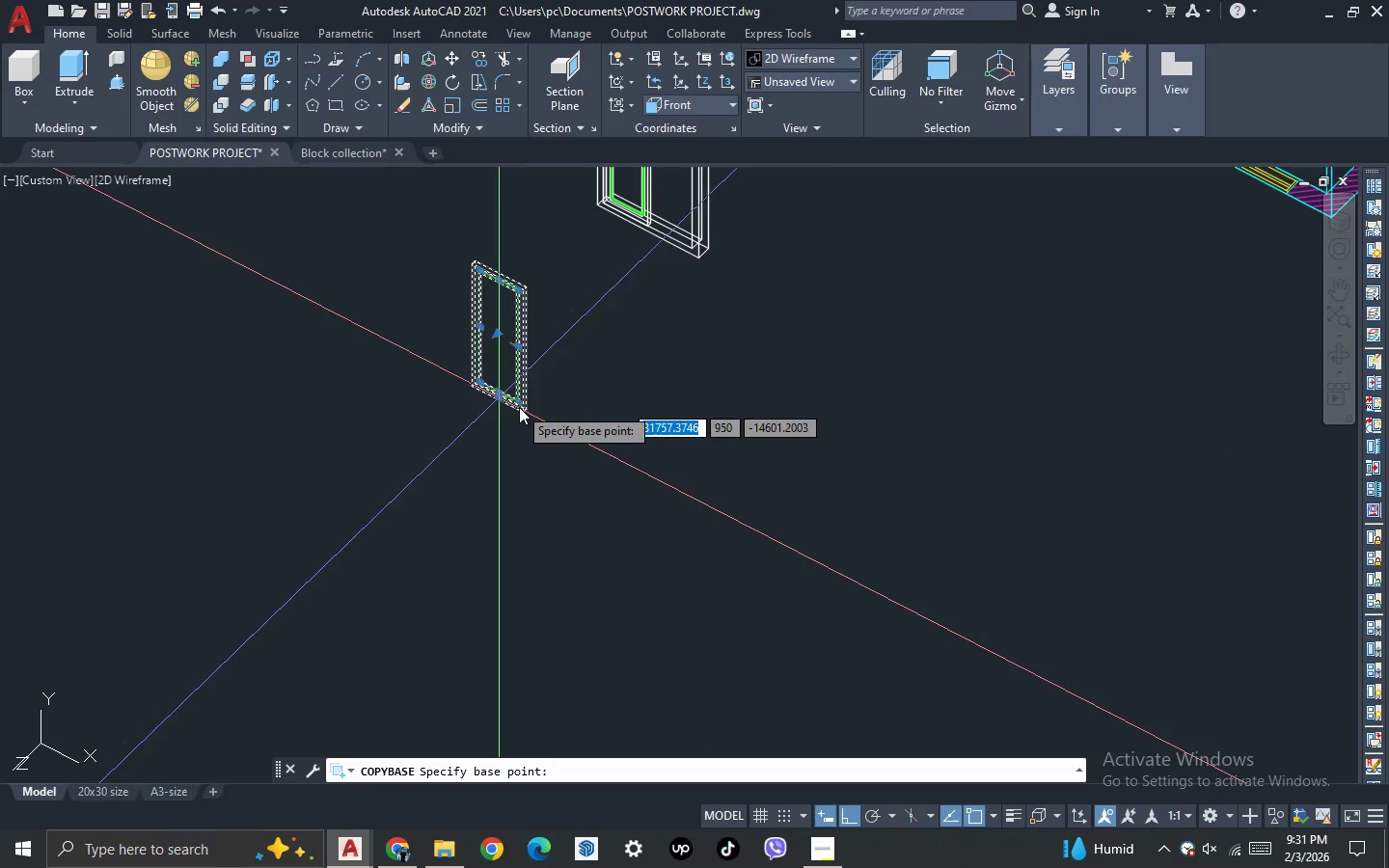 
scroll: coordinate [511, 443], scroll_direction: up, amount: 7.0
 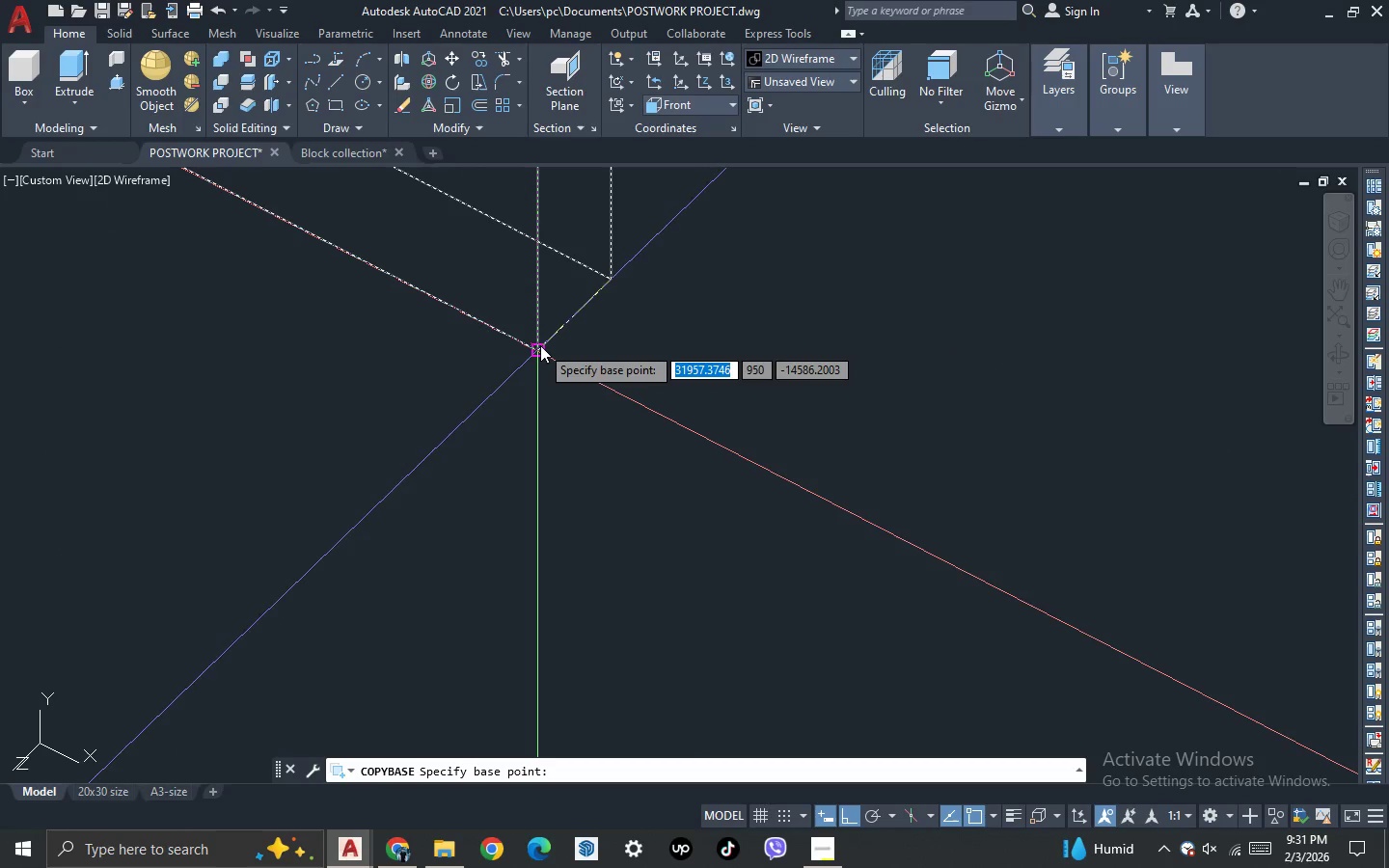 
left_click([540, 345])
 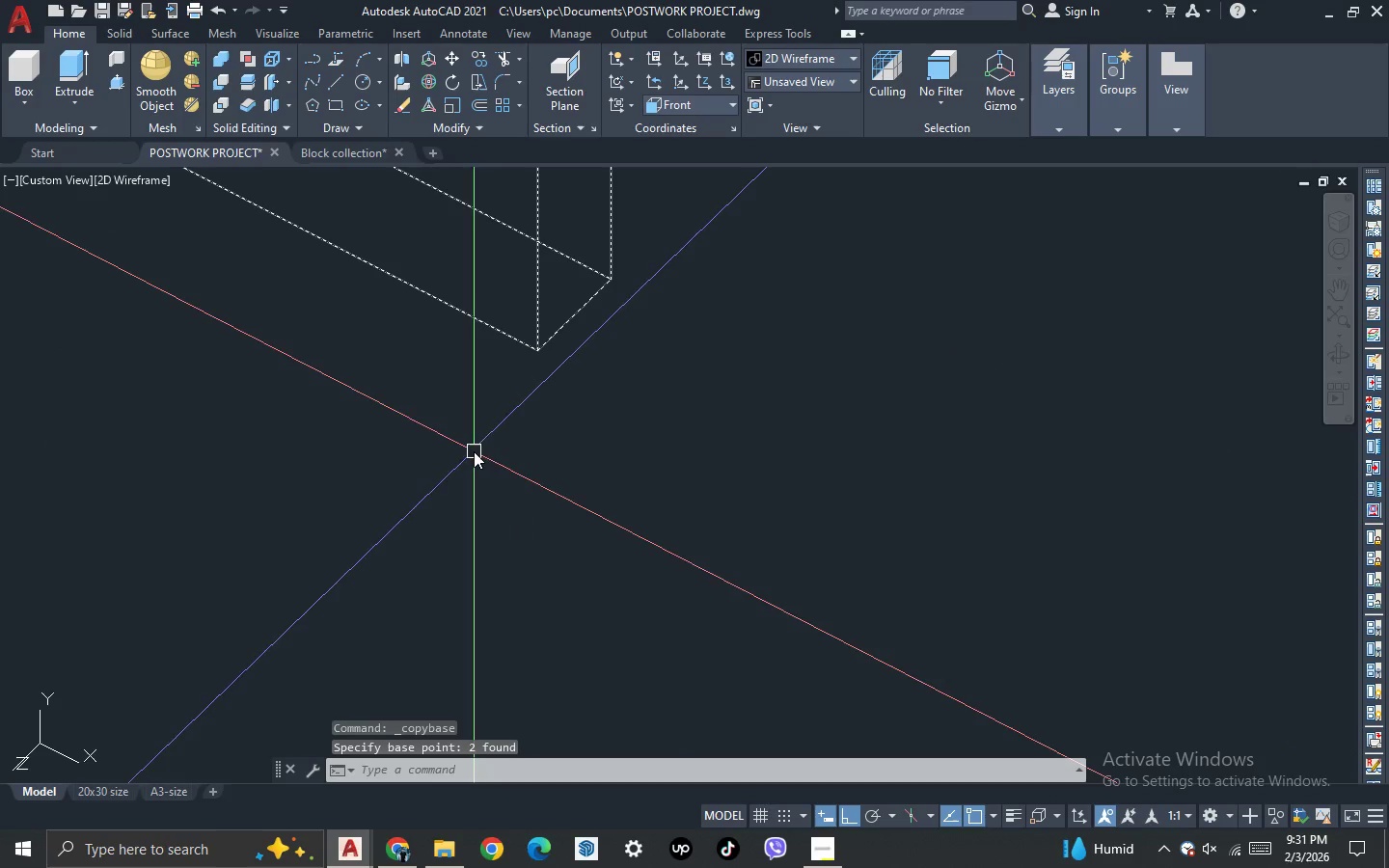 
key(Delete)
 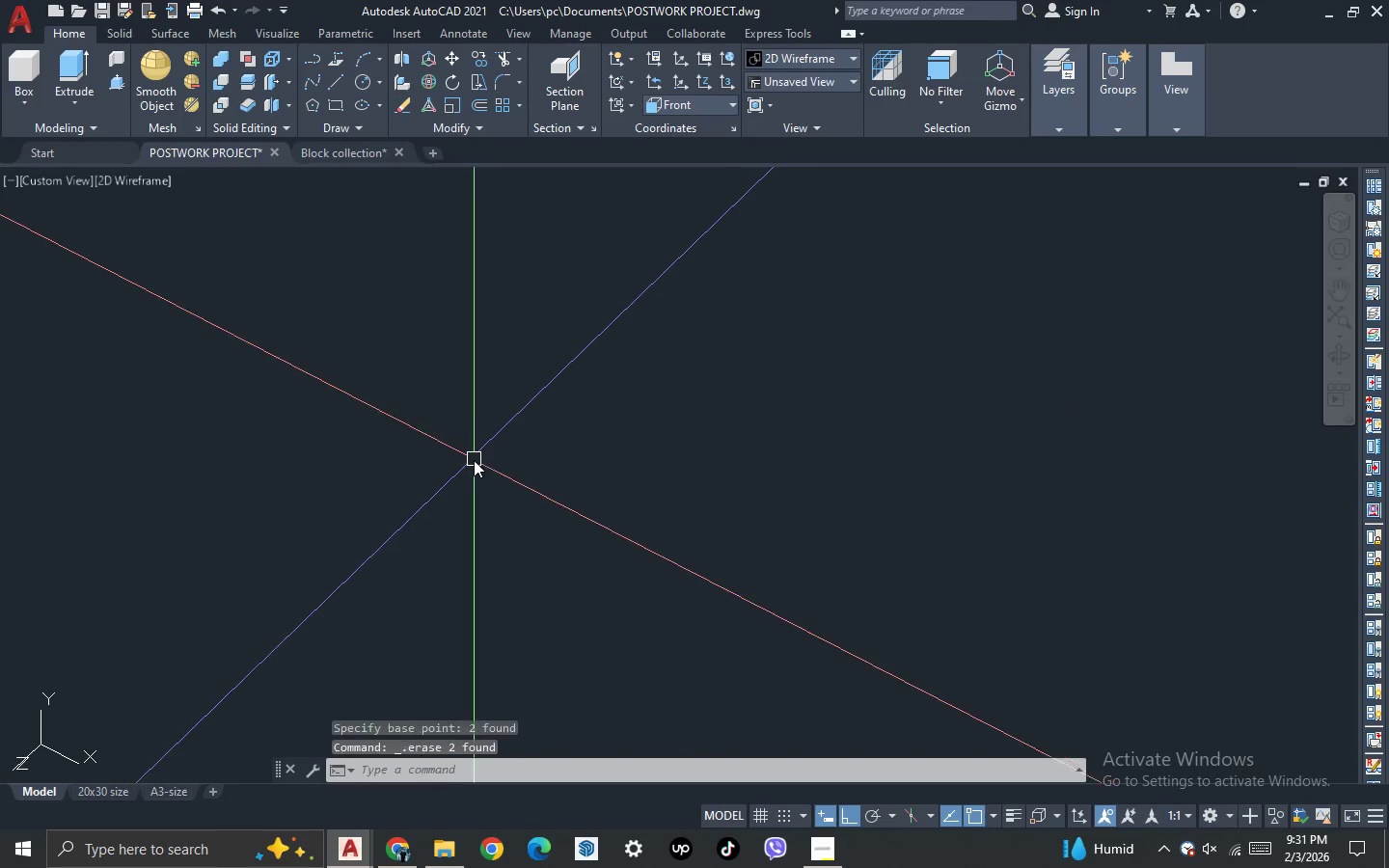 
scroll: coordinate [541, 433], scroll_direction: down, amount: 1.0
 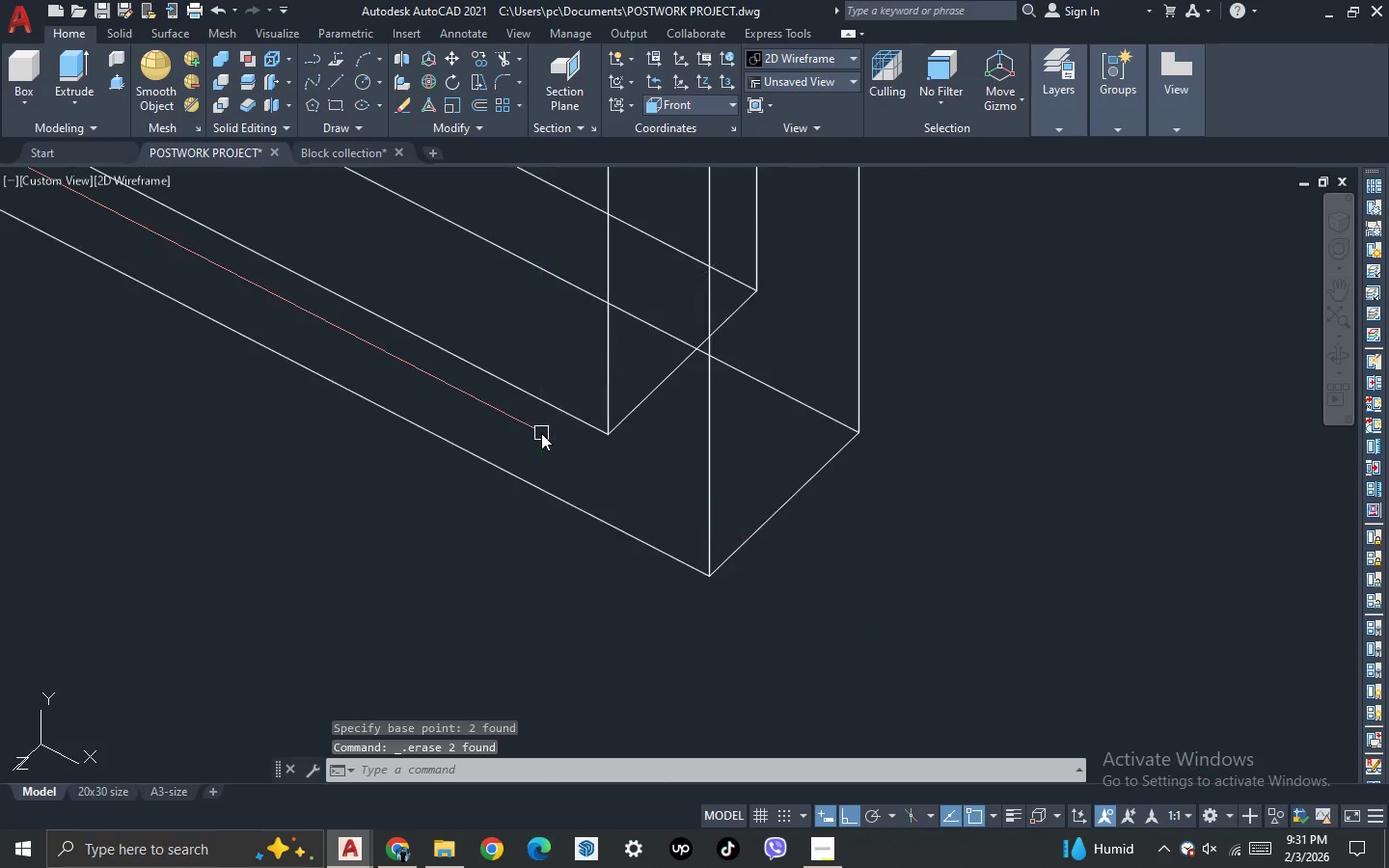 
key(Control+V)
 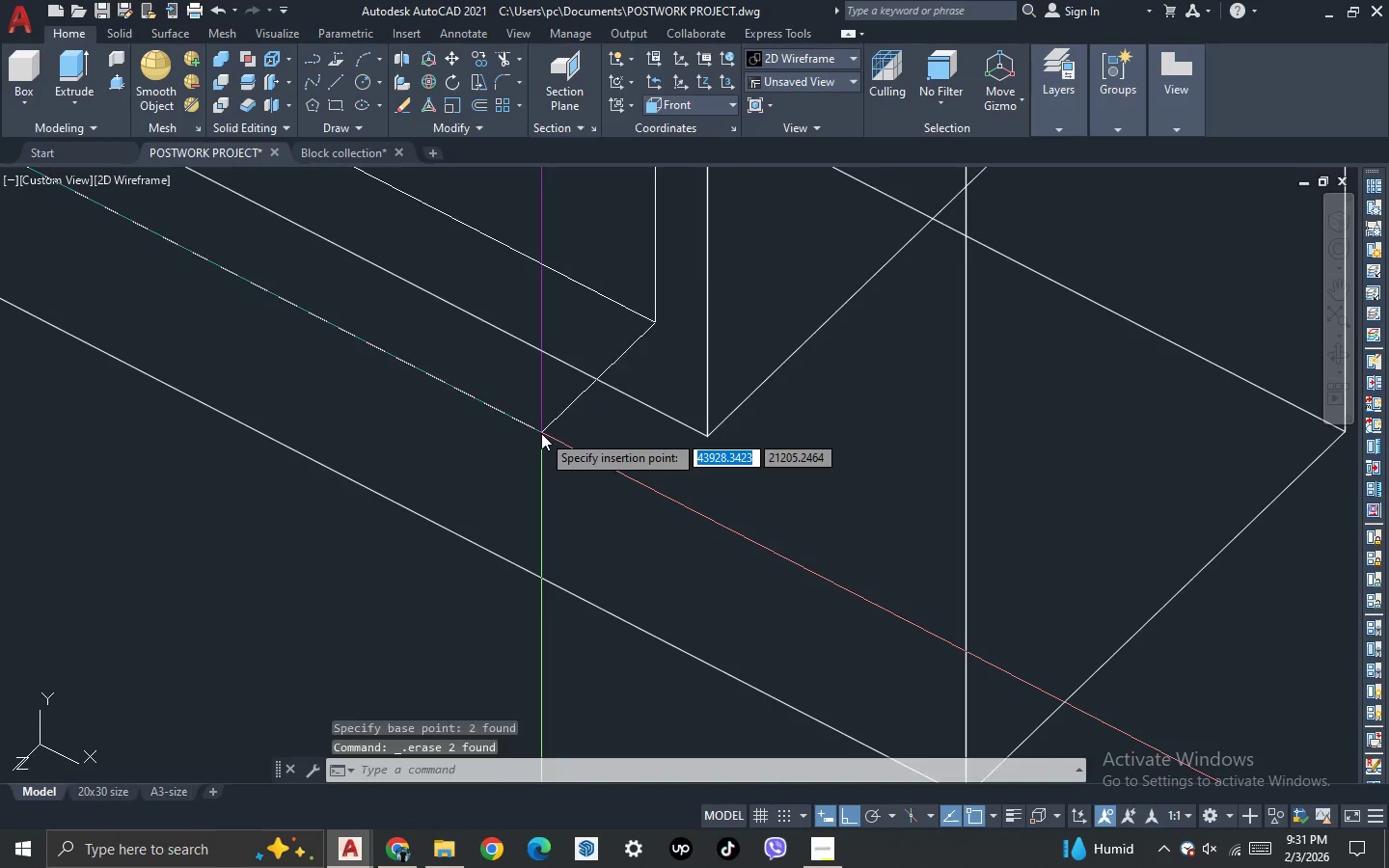 
scroll: coordinate [541, 433], scroll_direction: up, amount: 2.0
 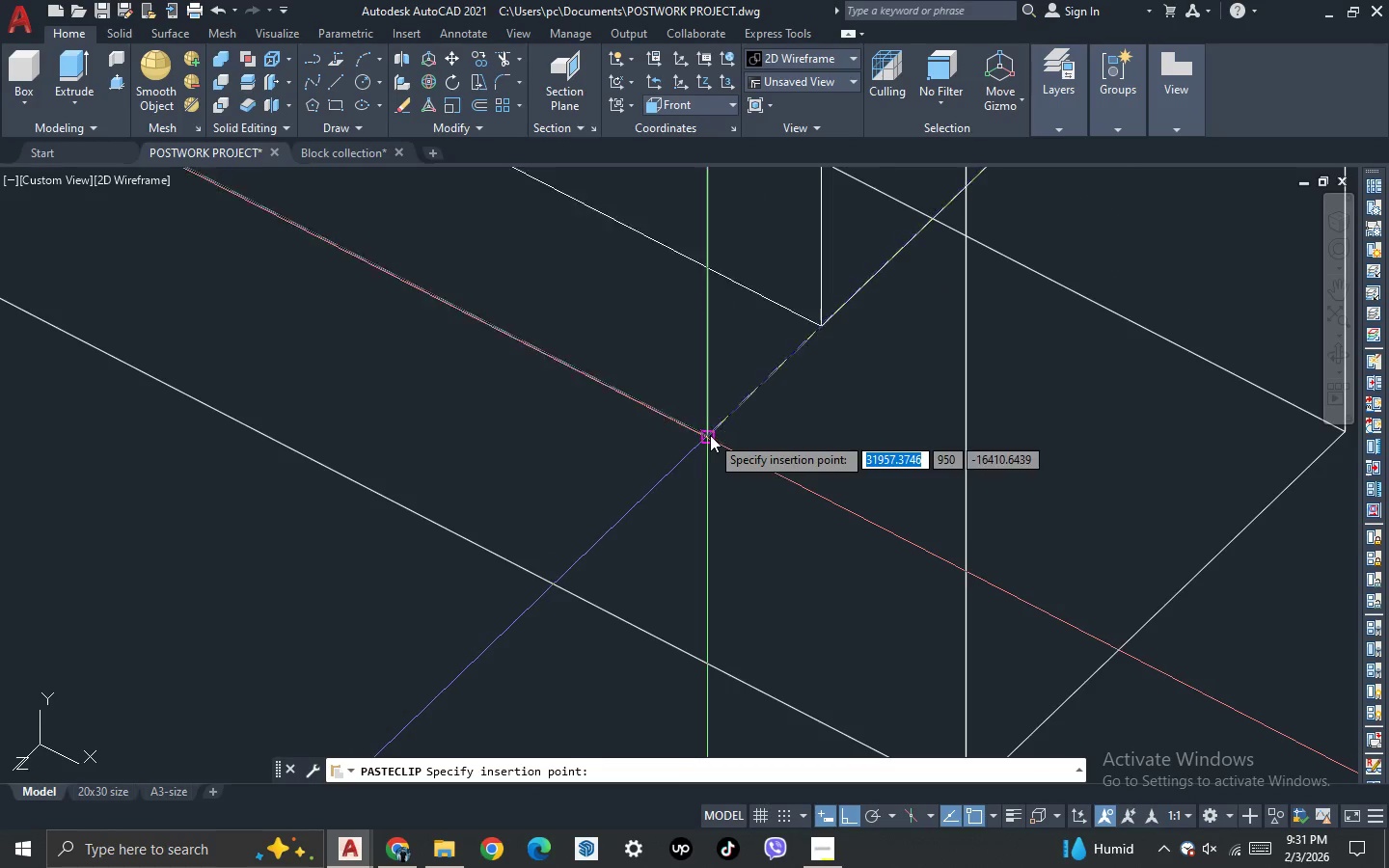 
left_click([710, 435])
 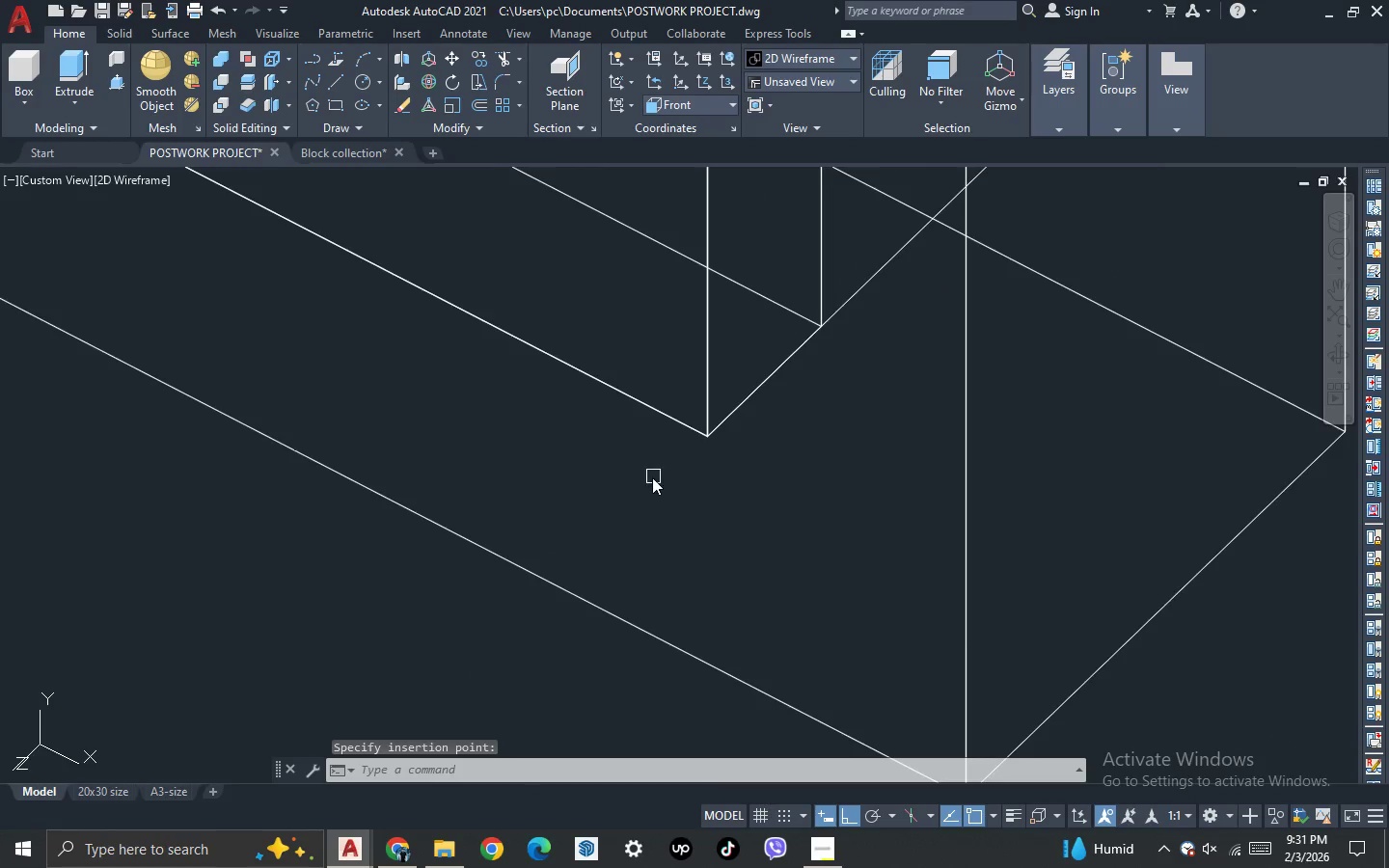 
scroll: coordinate [611, 502], scroll_direction: down, amount: 6.0
 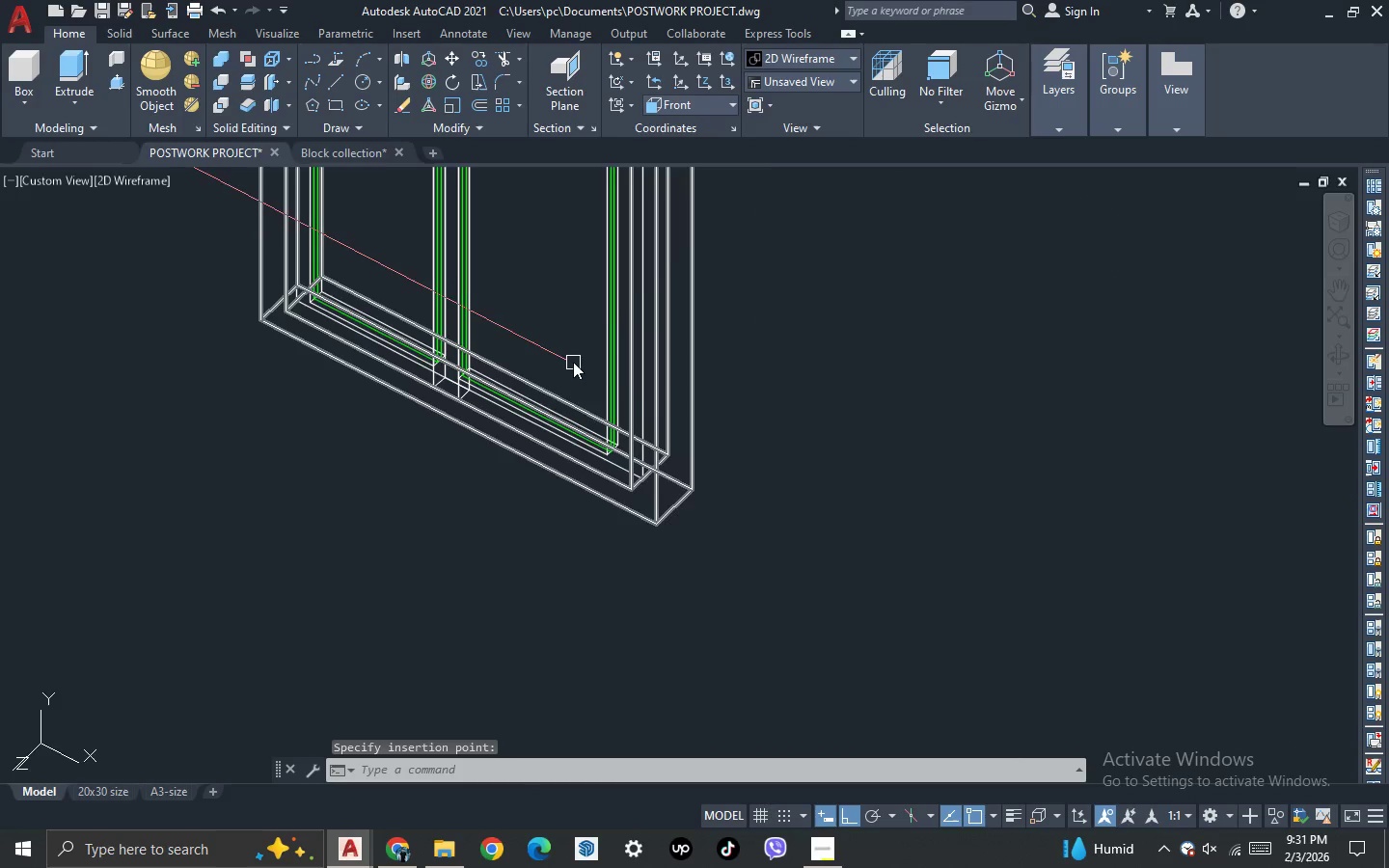 
scroll: coordinate [528, 235], scroll_direction: up, amount: 4.0
 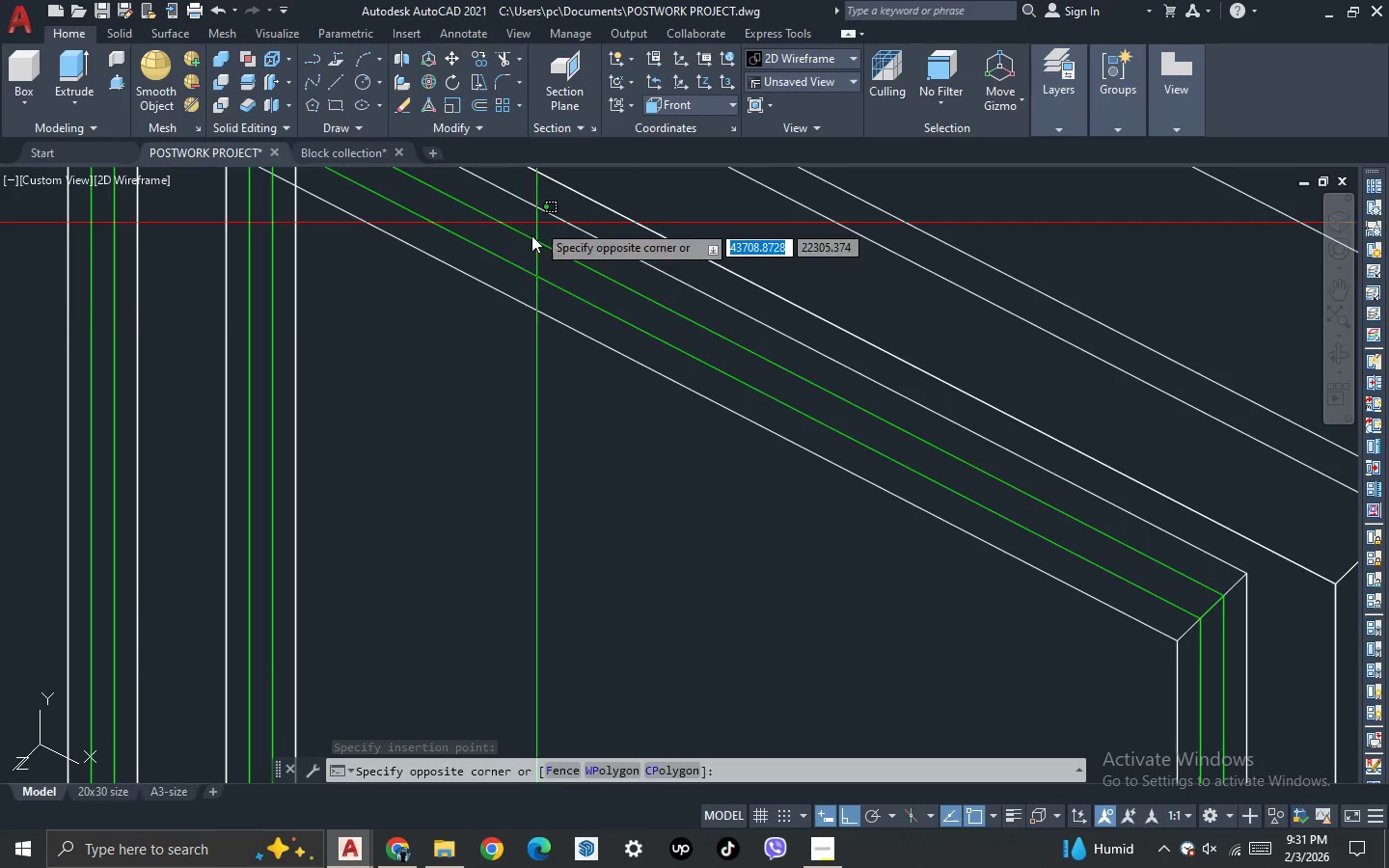 
double_click([479, 334])
 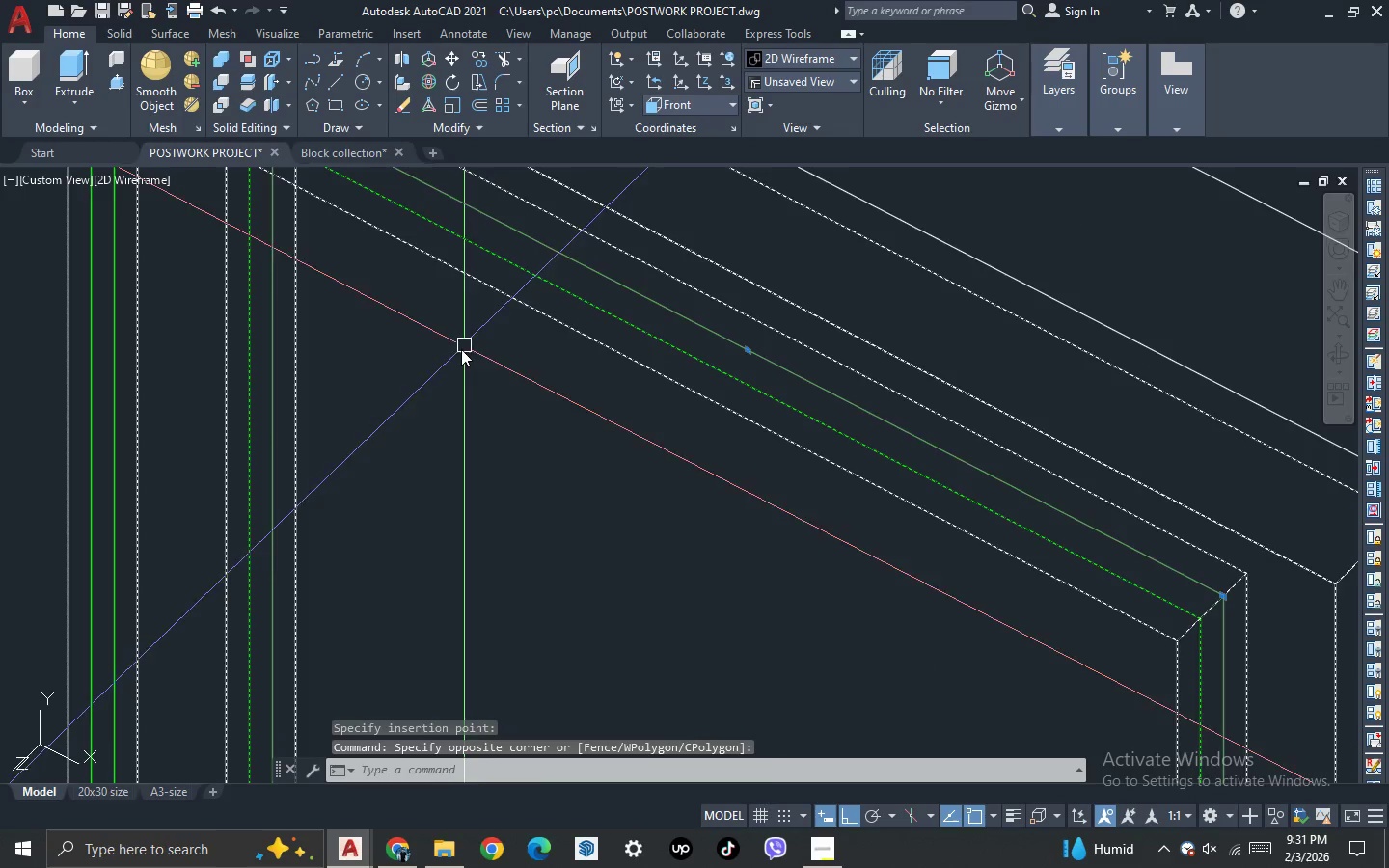 
scroll: coordinate [544, 409], scroll_direction: down, amount: 4.0
 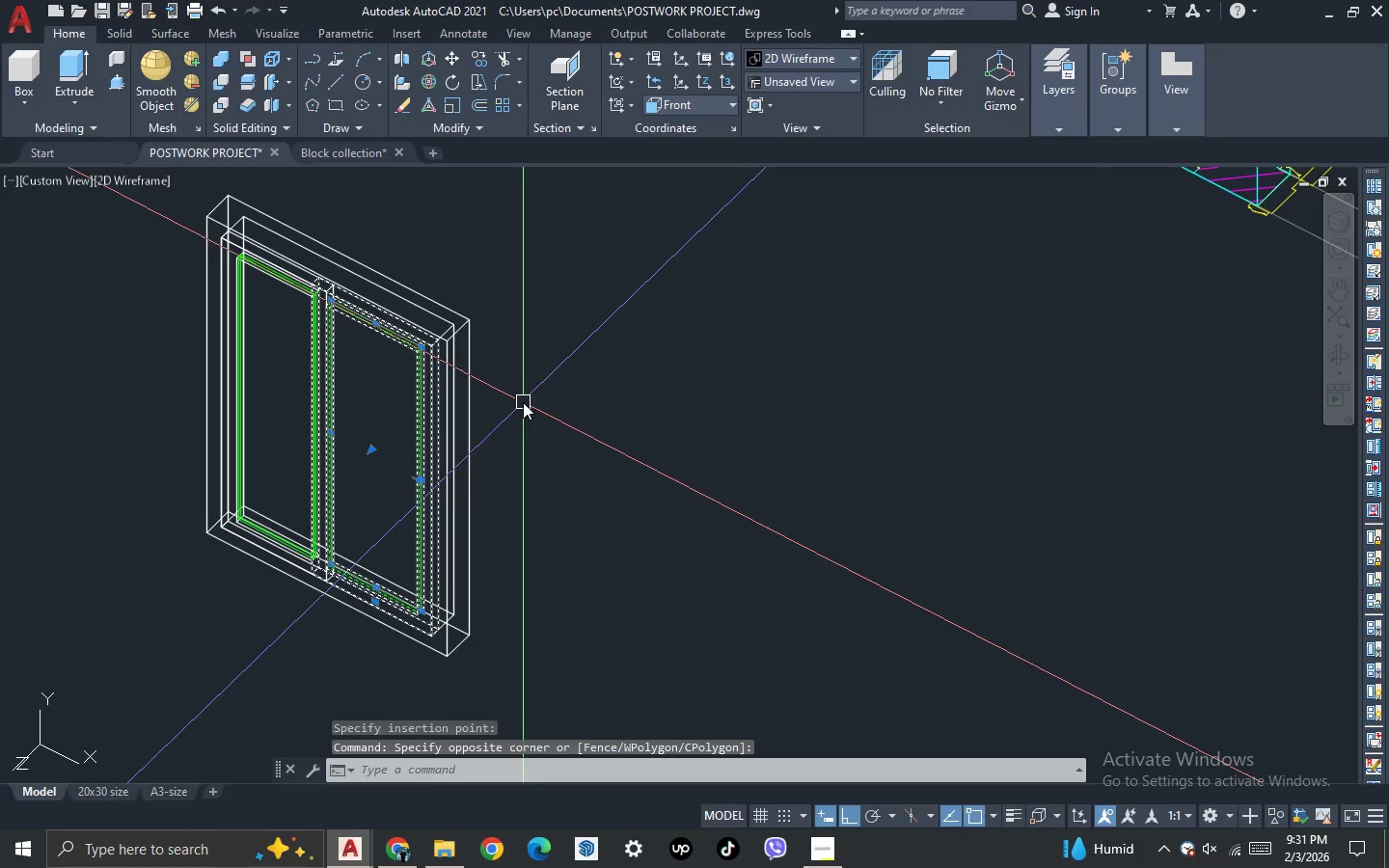 
key(M)
 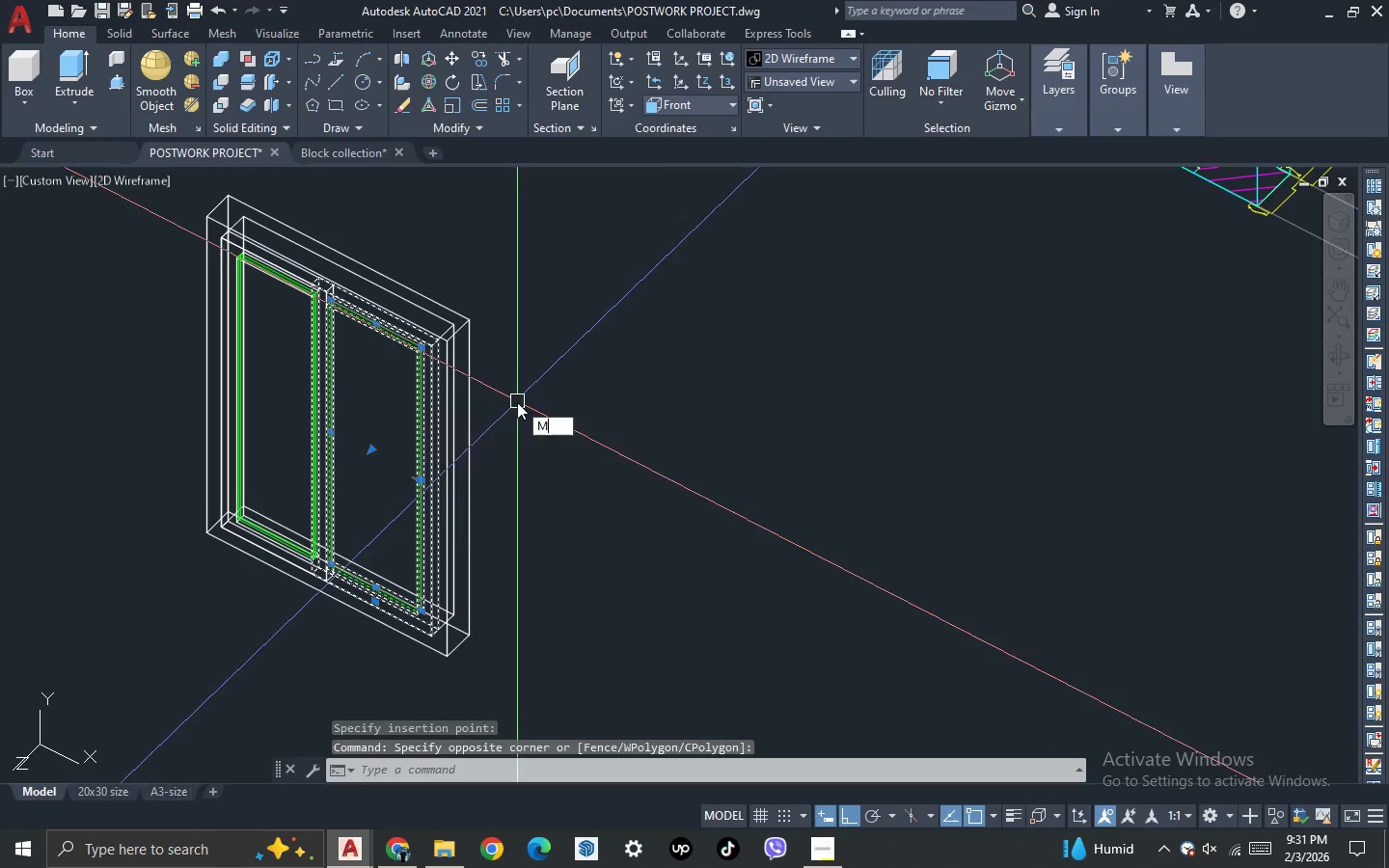 
key(Space)
 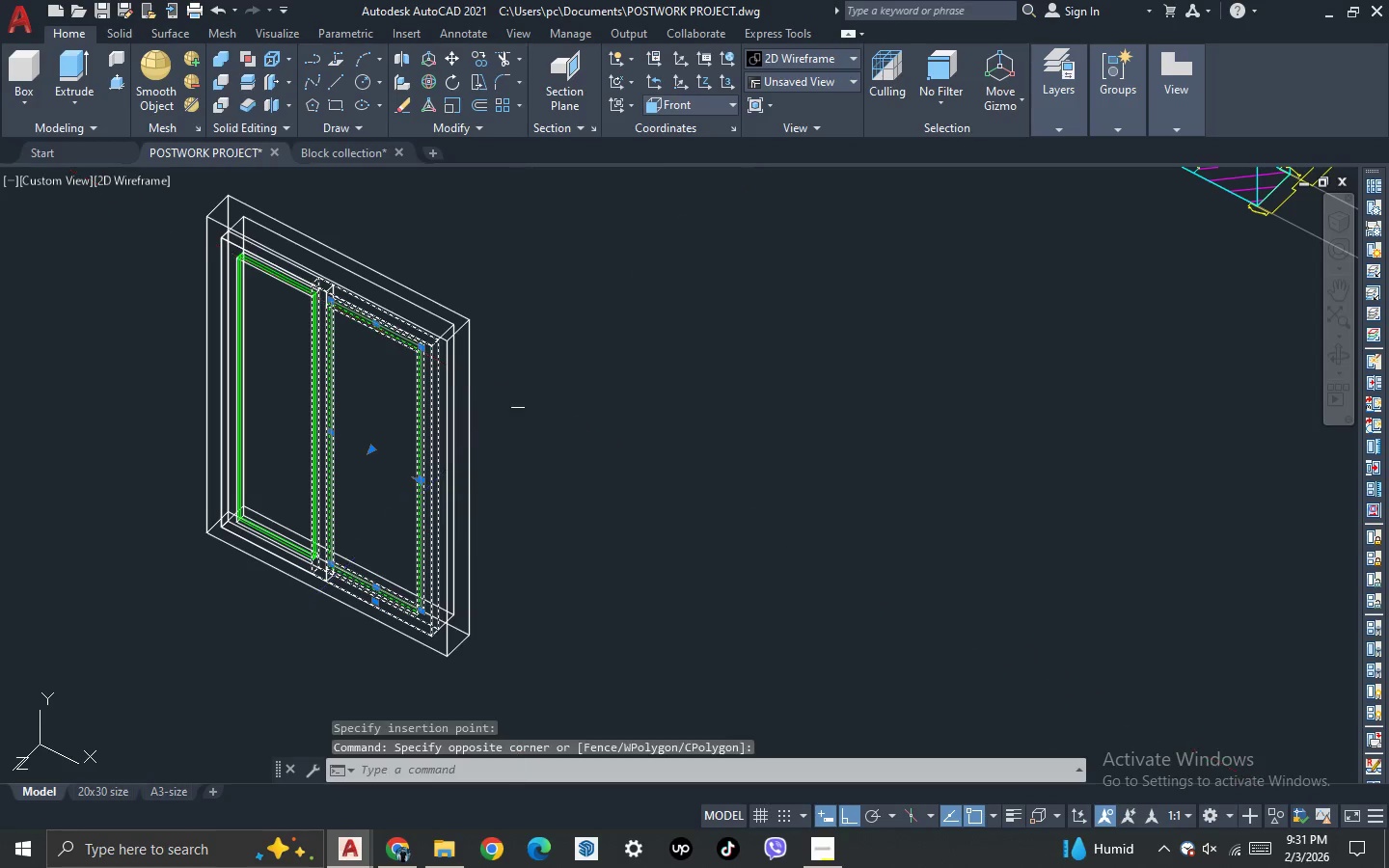 
left_click([517, 402])
 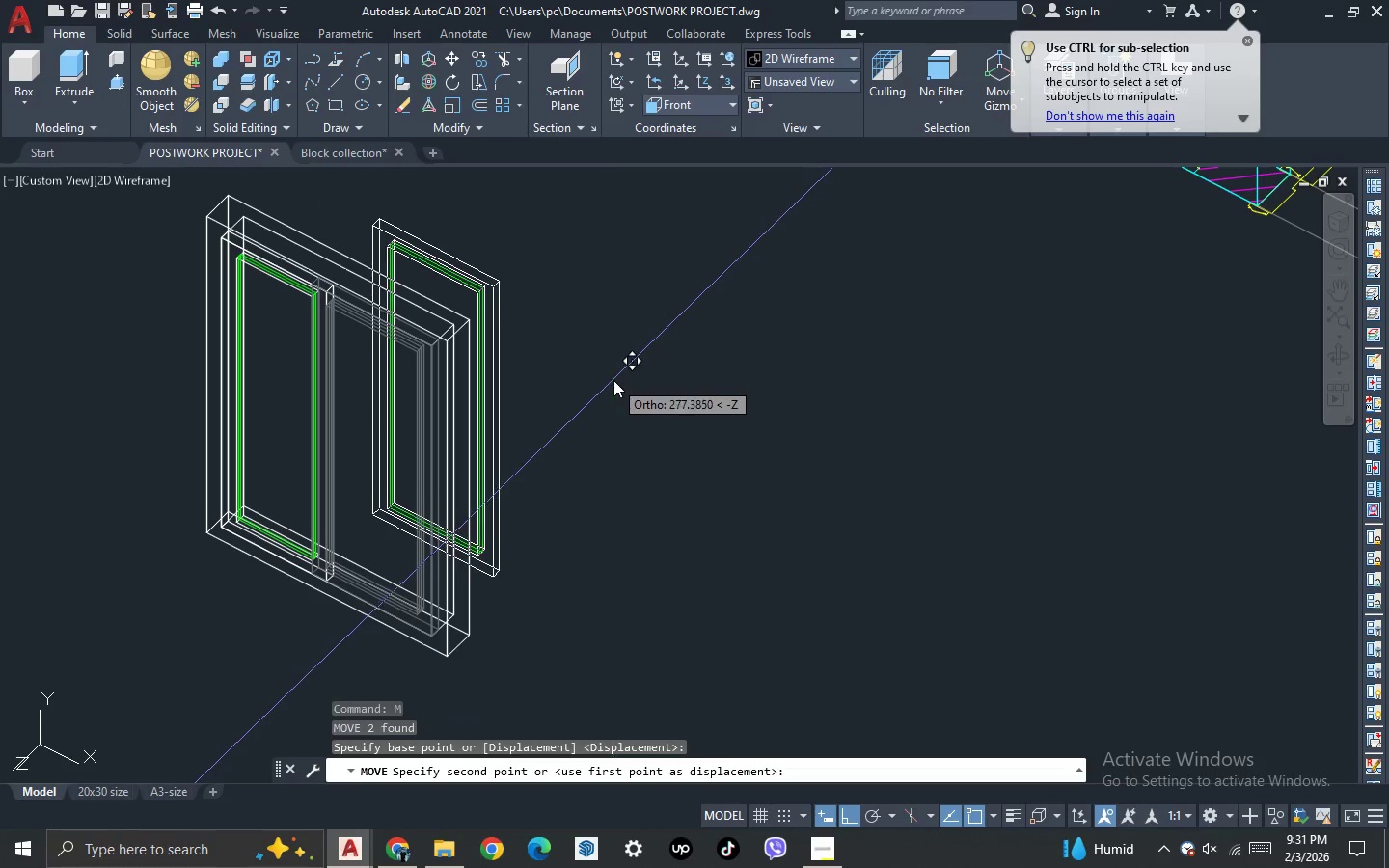 
type(30)
 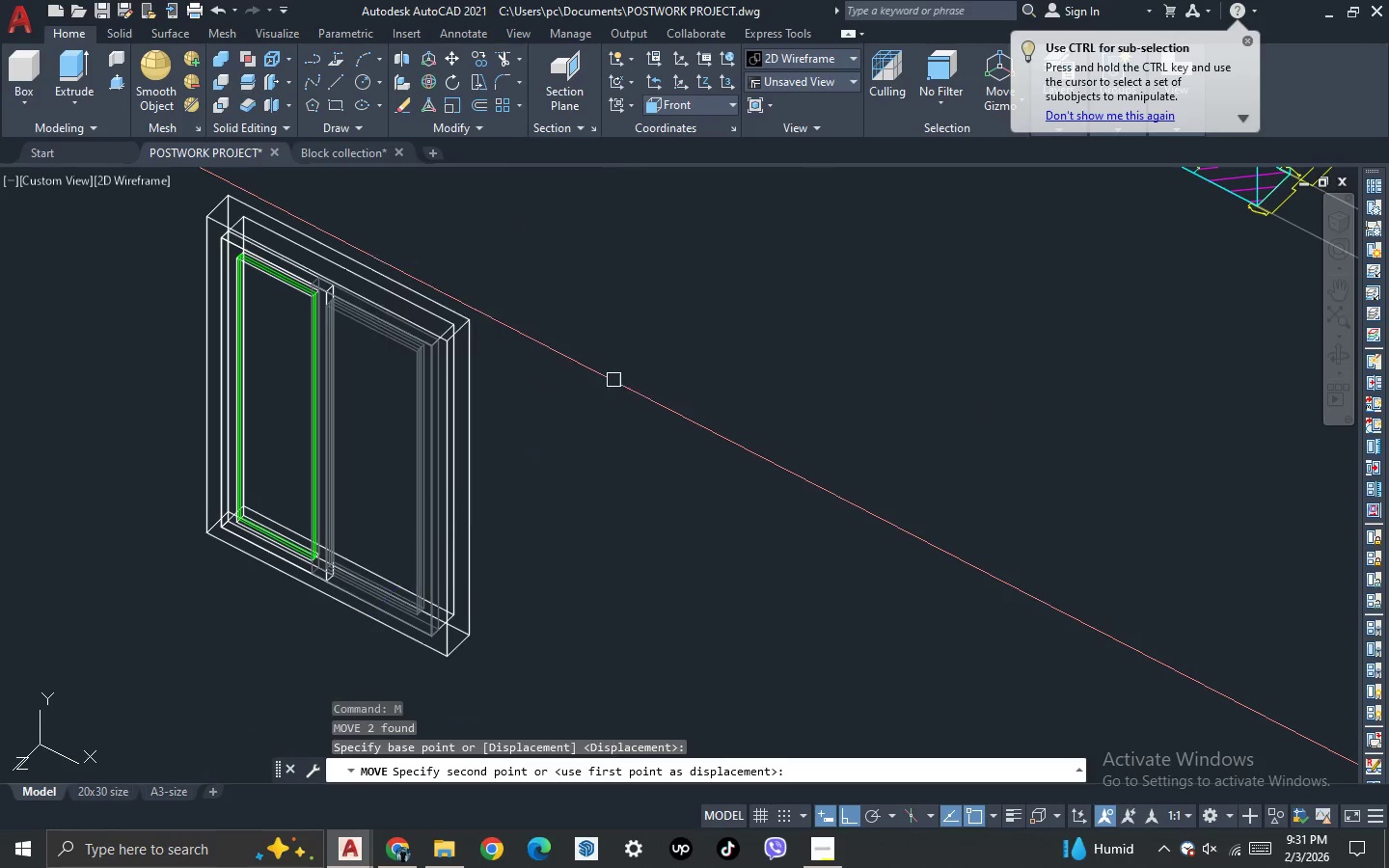 
key(Enter)
 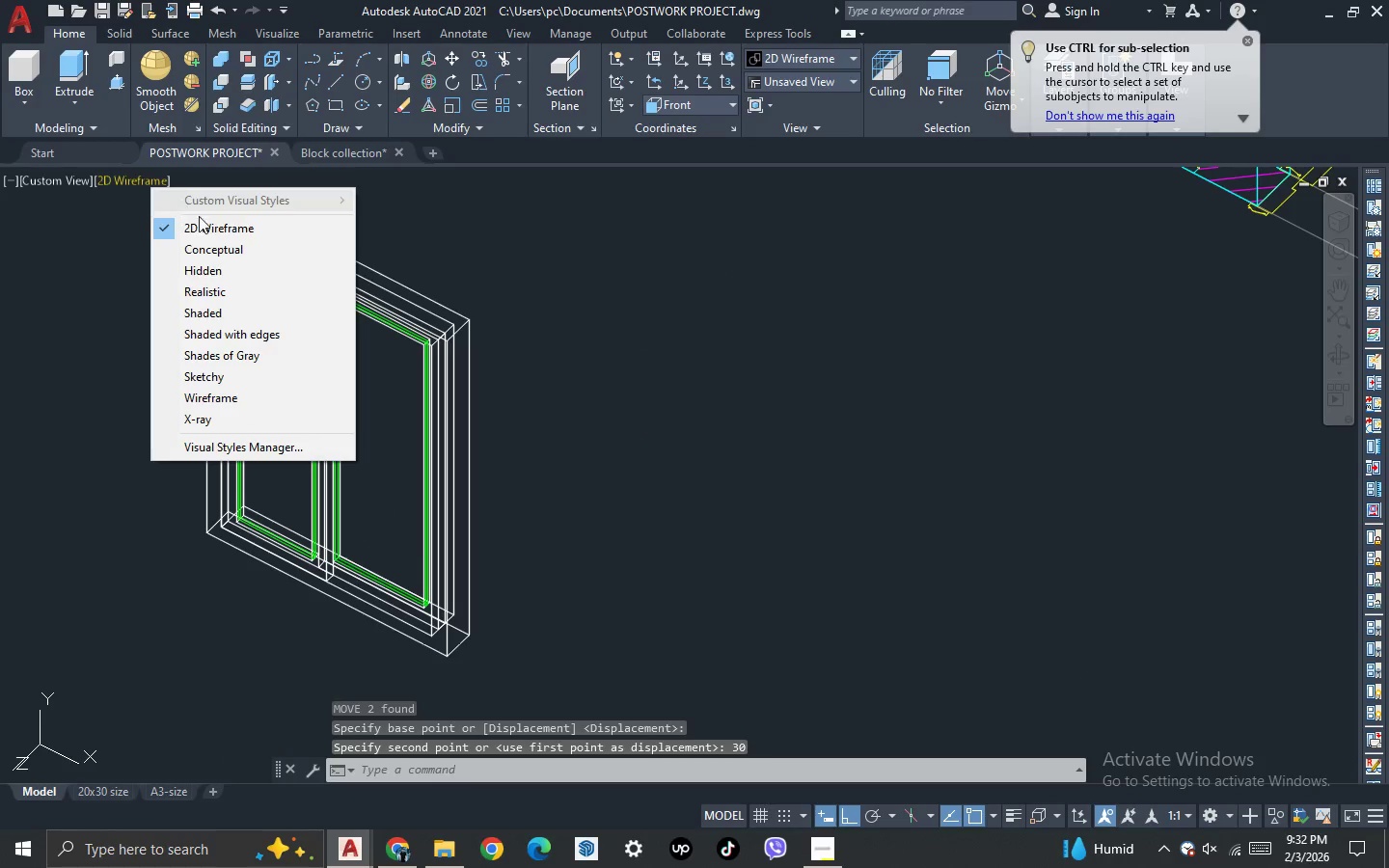 
left_click([210, 285])
 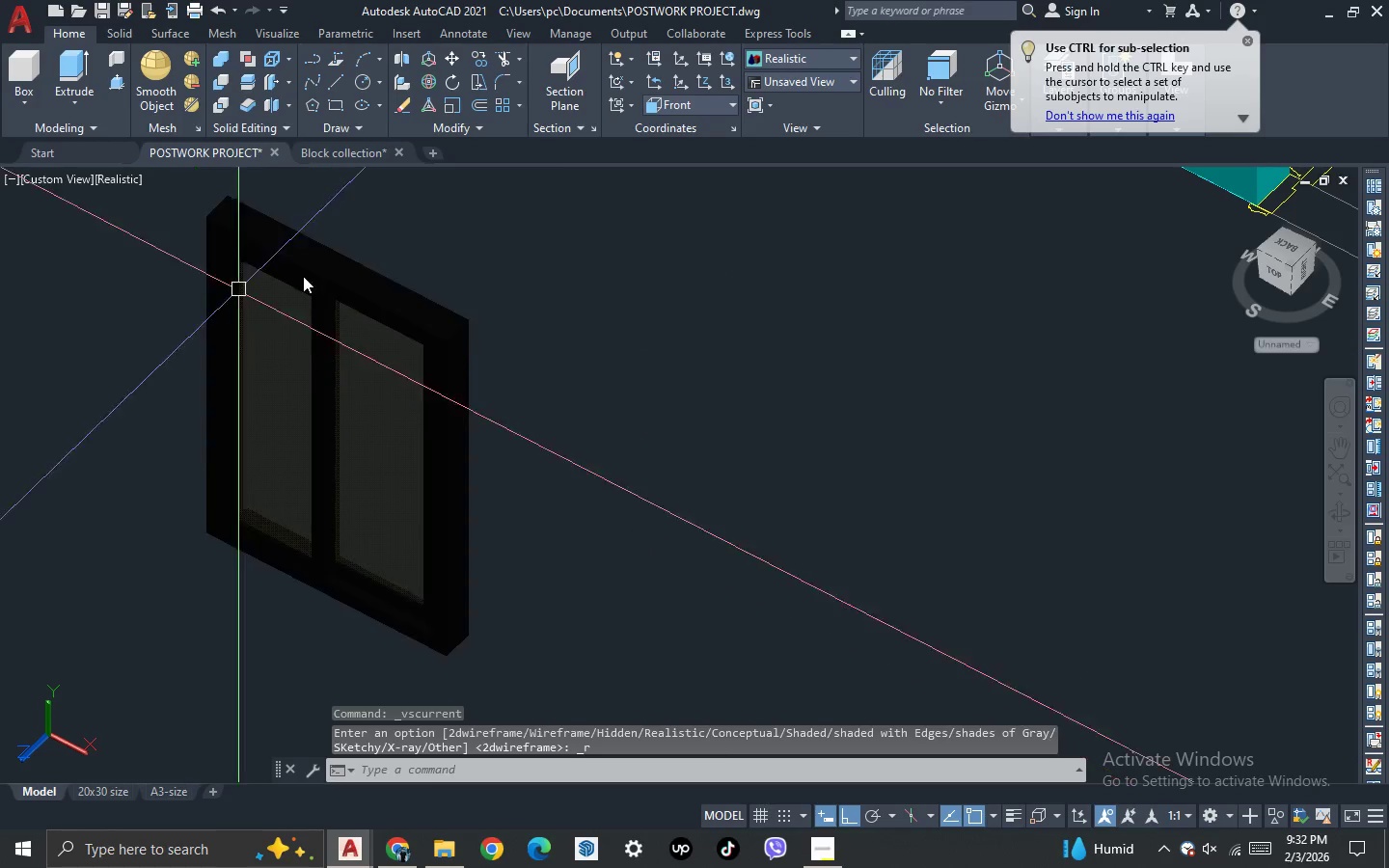 
scroll: coordinate [576, 256], scroll_direction: down, amount: 1.0
 